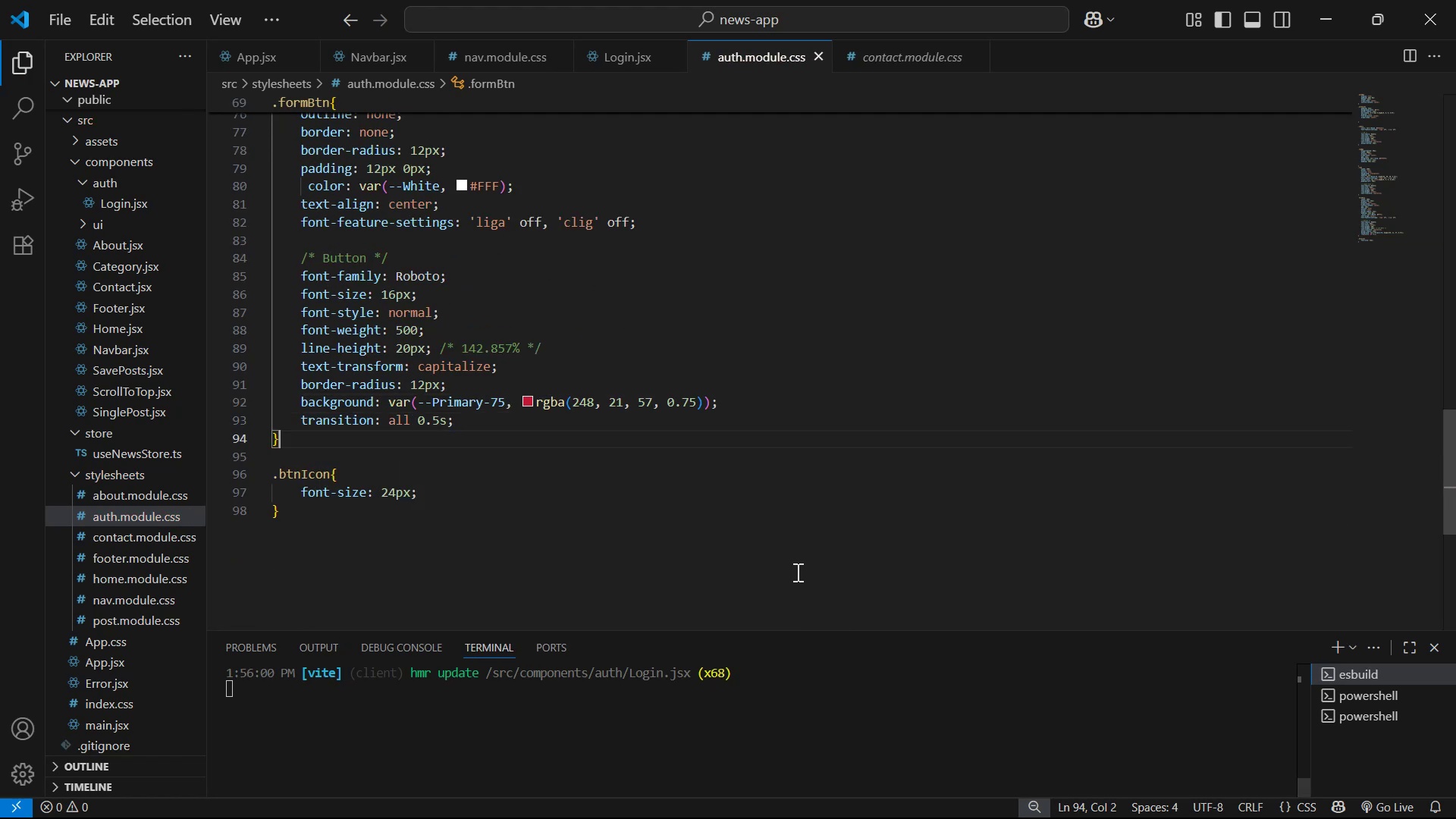 
key(ArrowDown)
 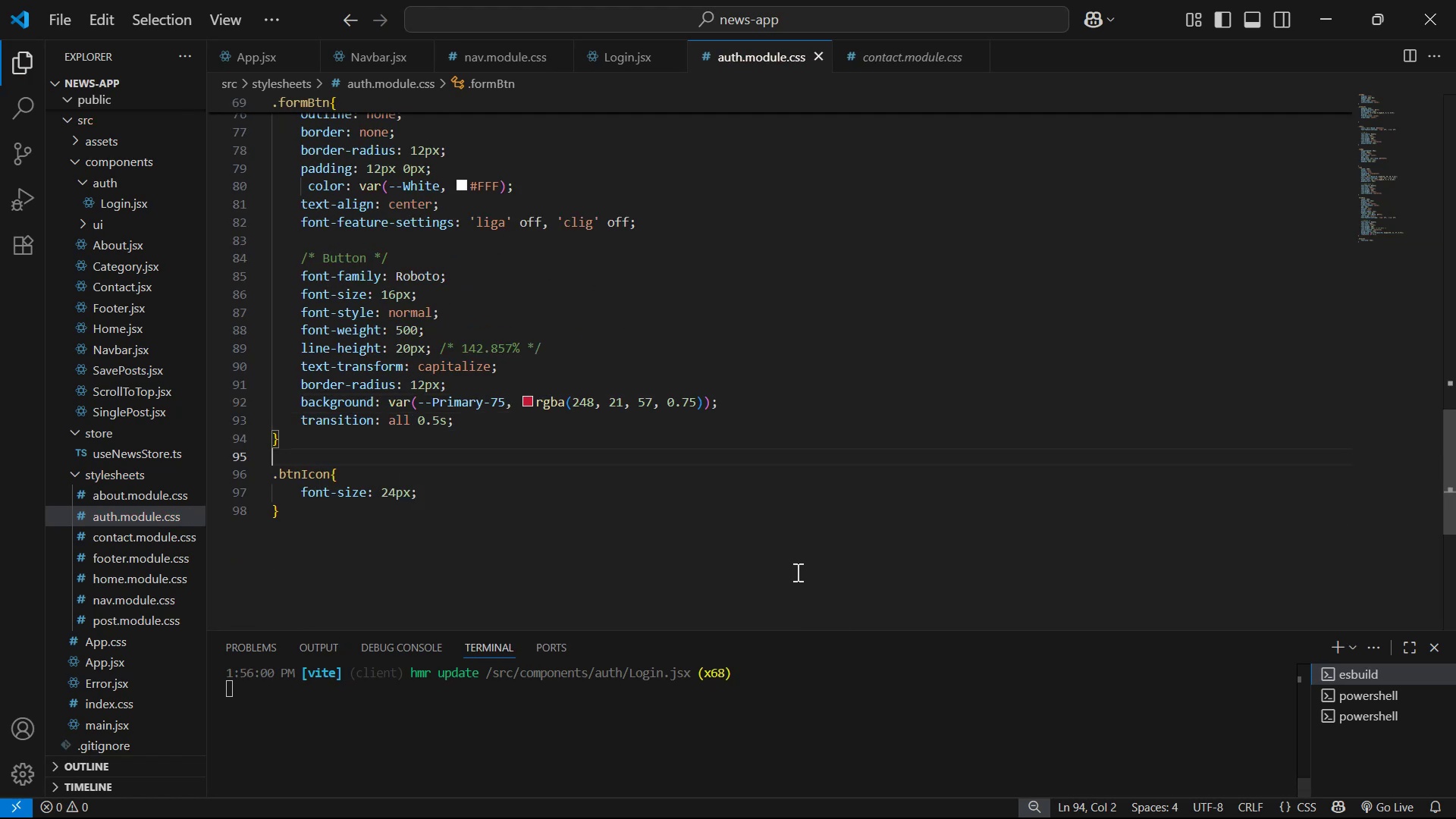 
key(ArrowDown)
 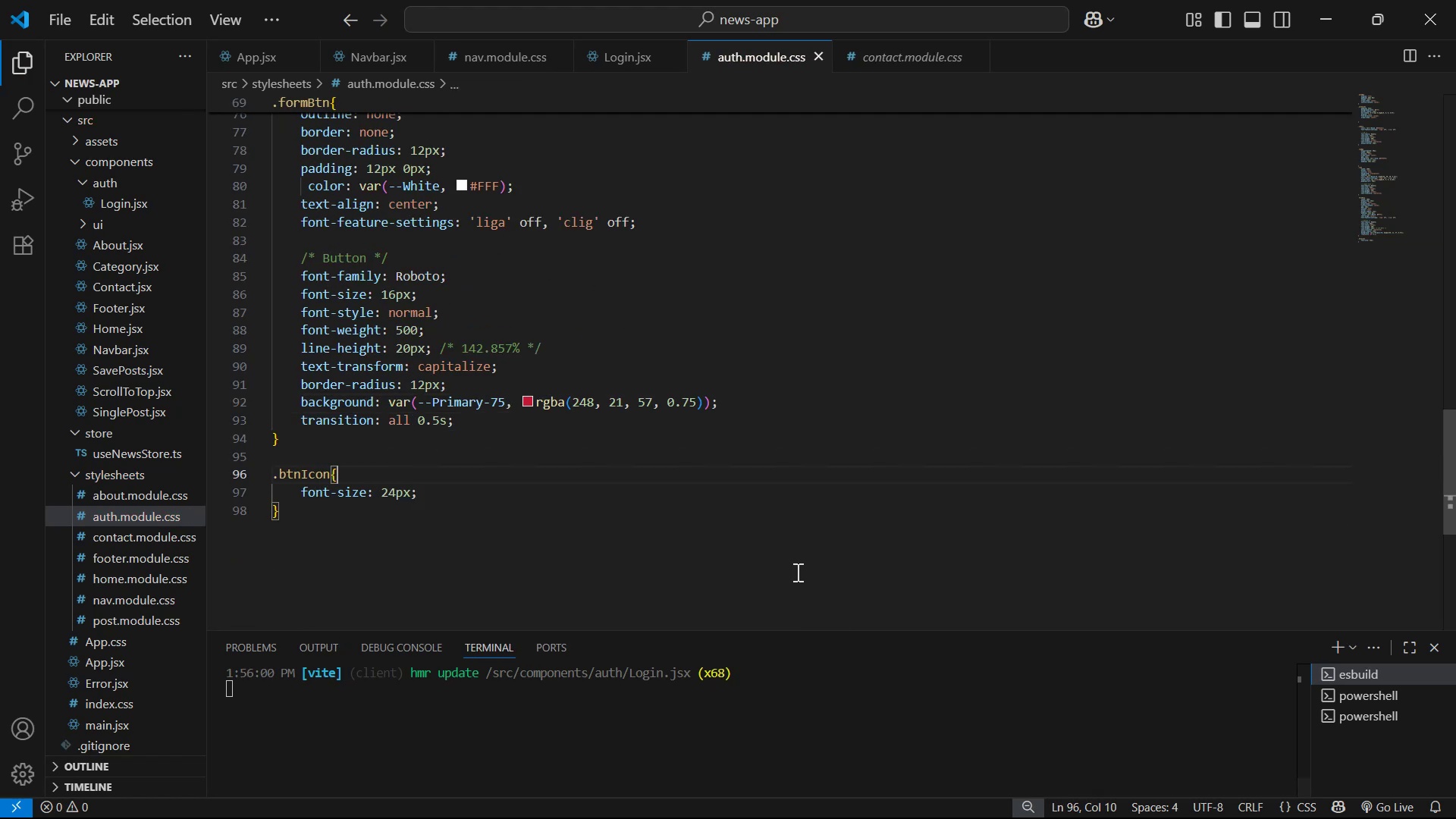 
key(ArrowDown)
 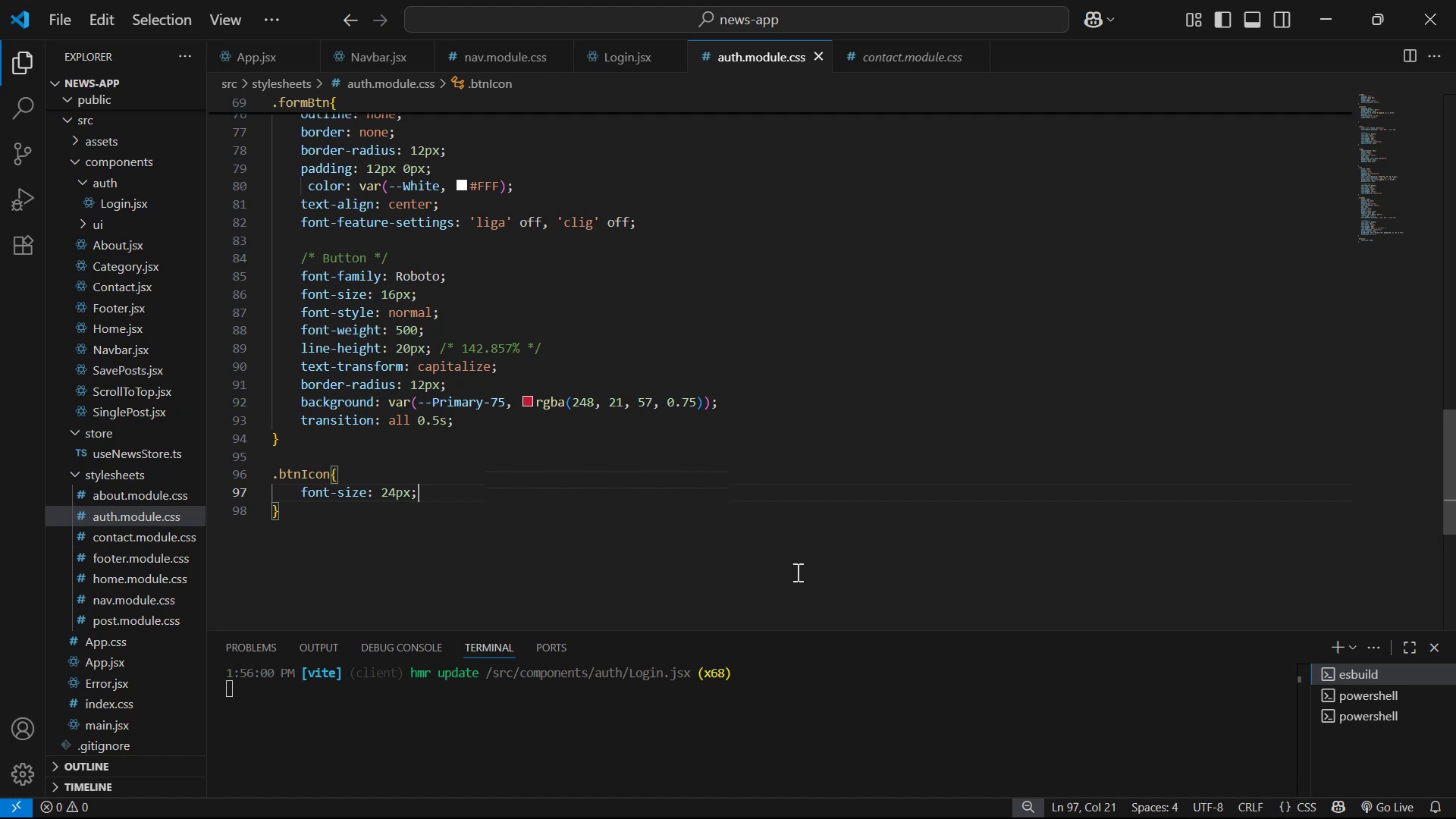 
key(ArrowDown)
 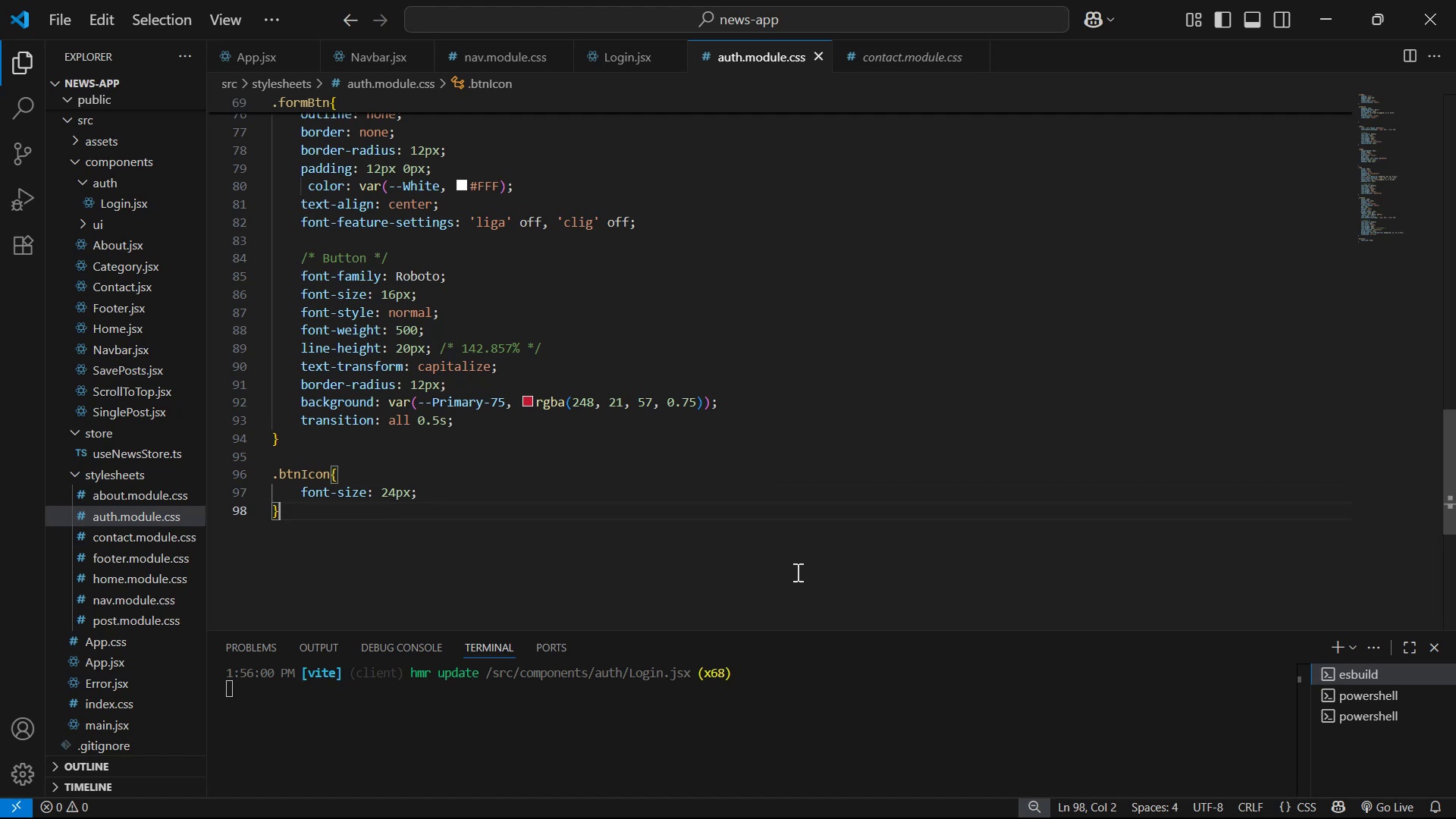 
key(Enter)
 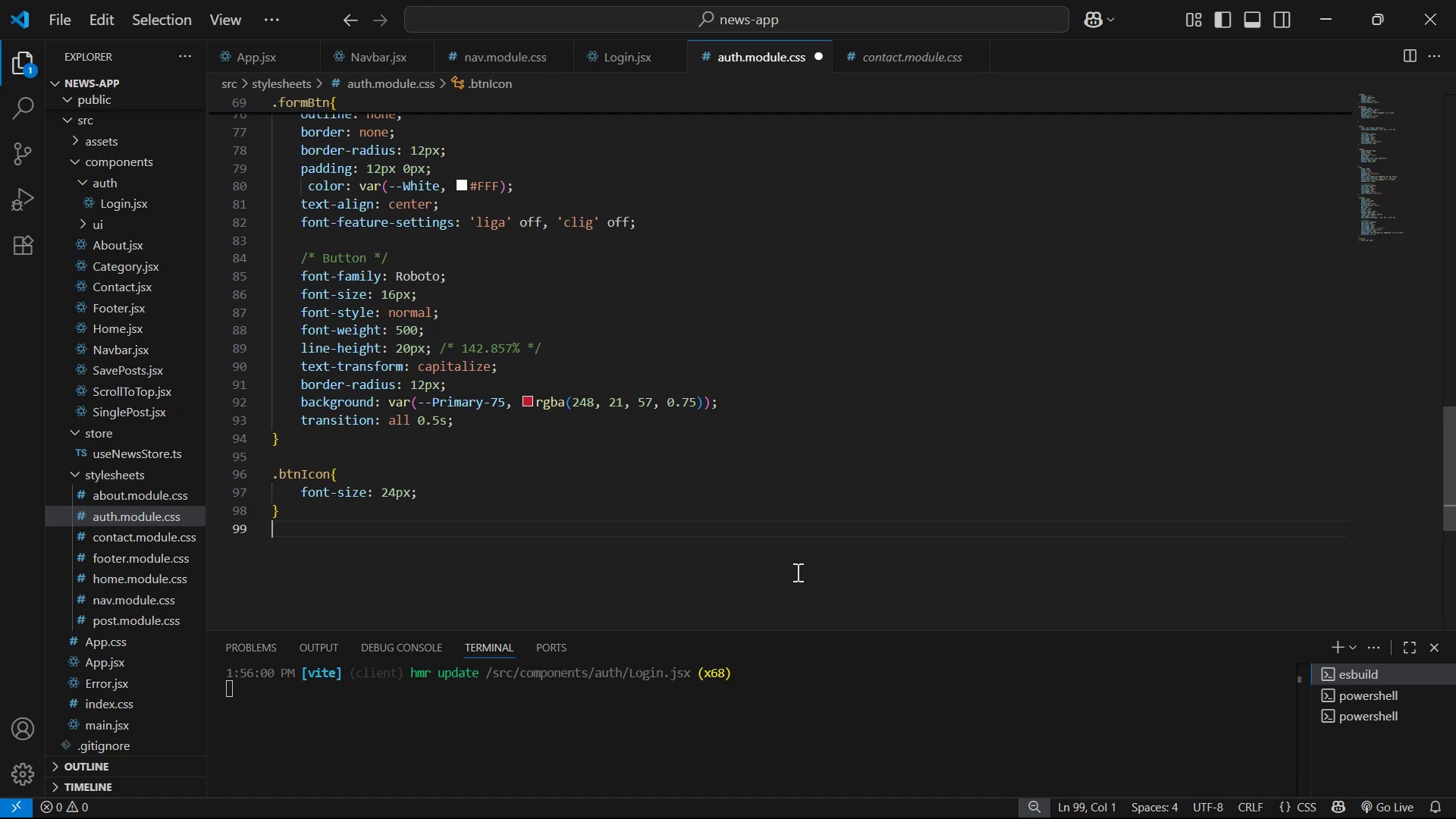 
key(Enter)
 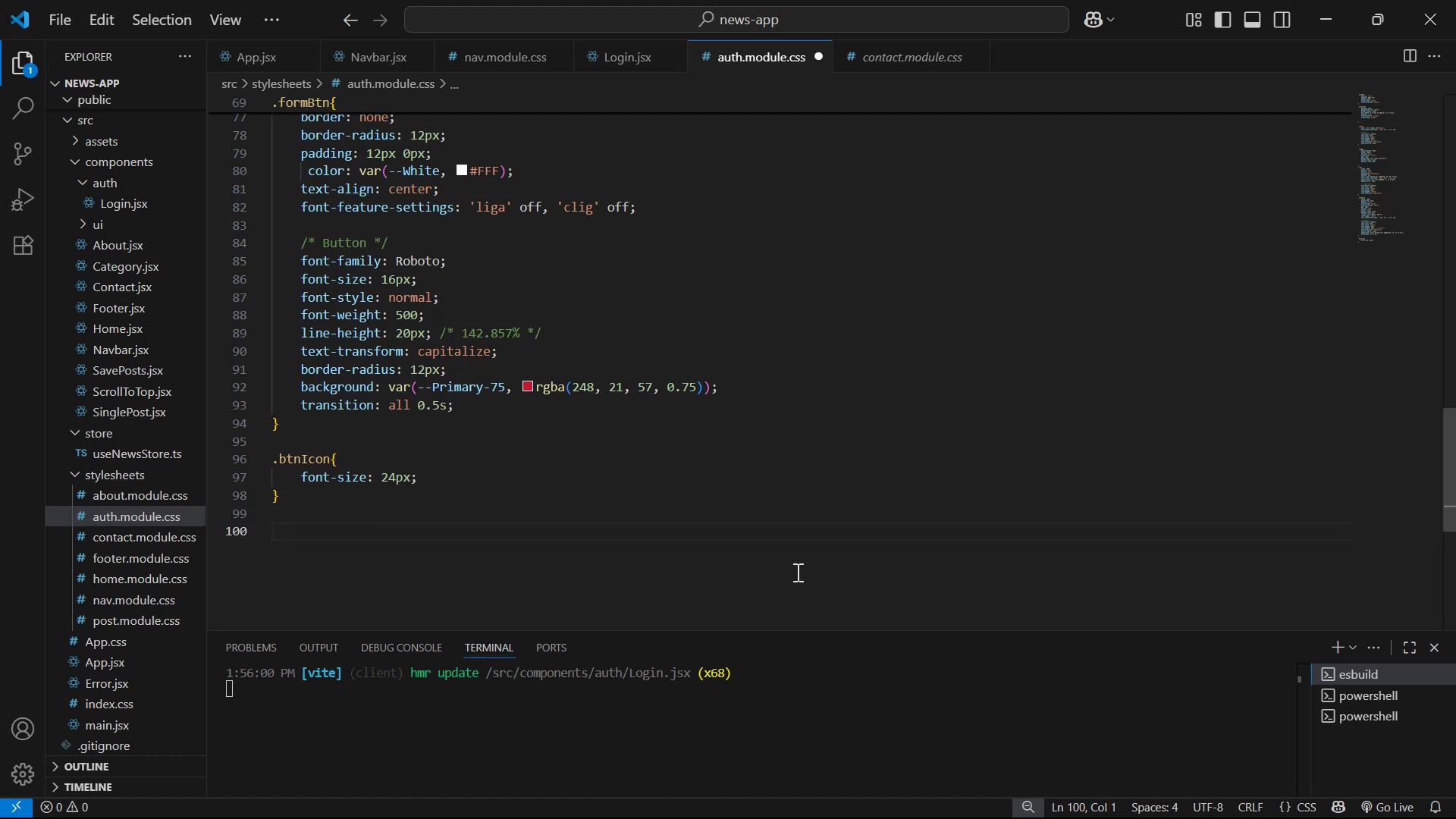 
key(Control+V)
 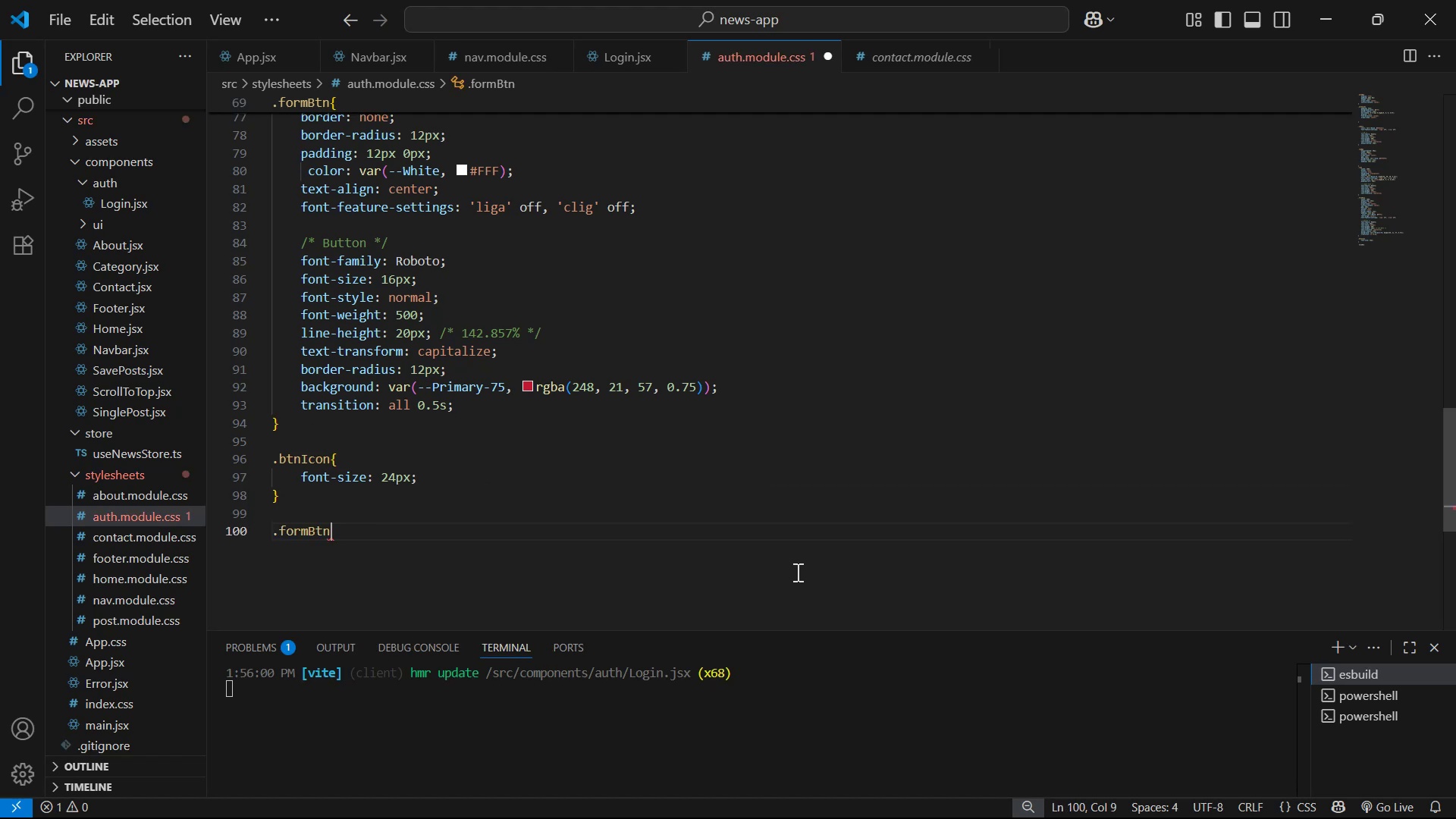 
hold_key(key=ControlLeft, duration=0.32)
 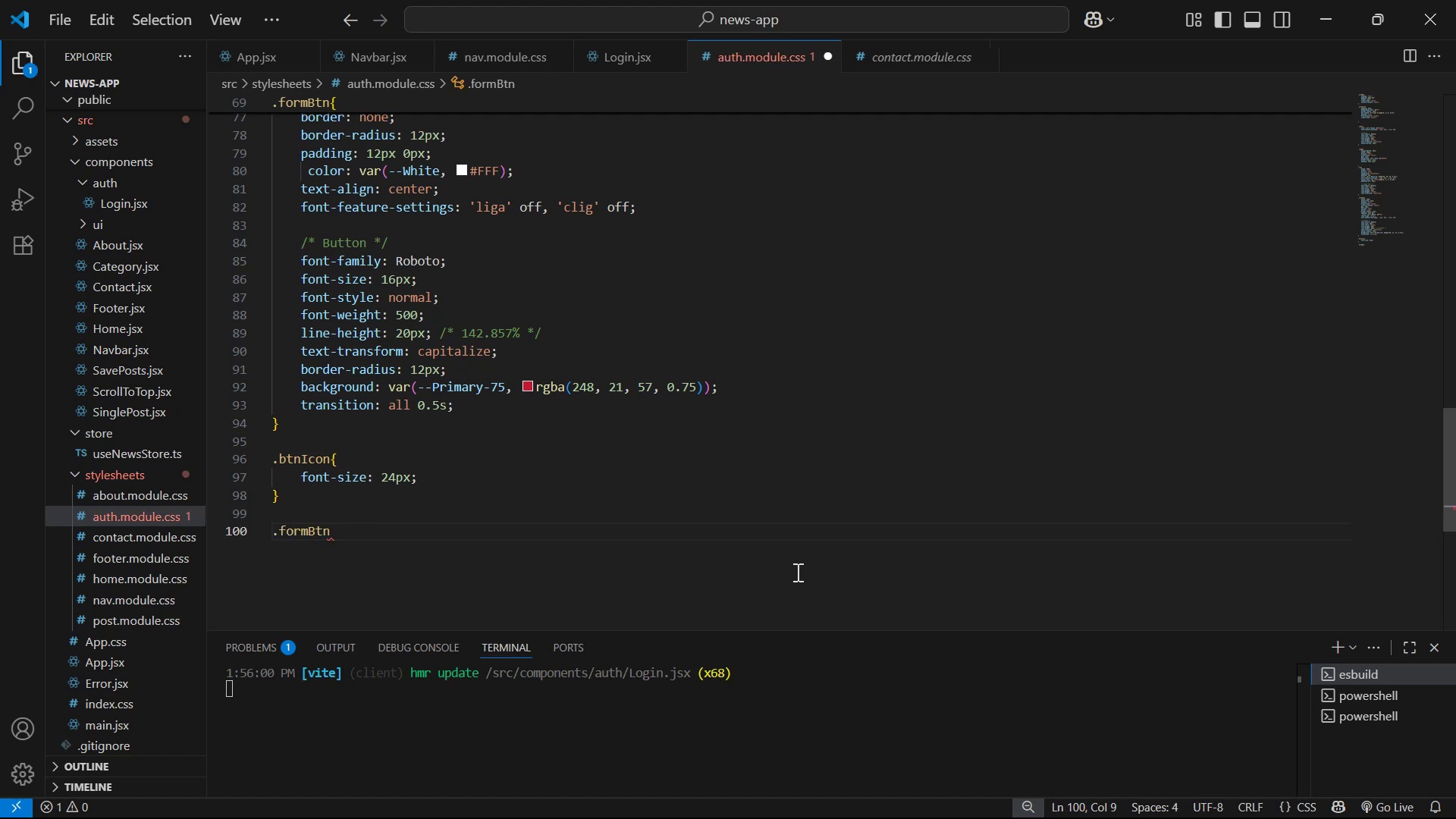 
type(:hi)
key(Backspace)
type(over{)
 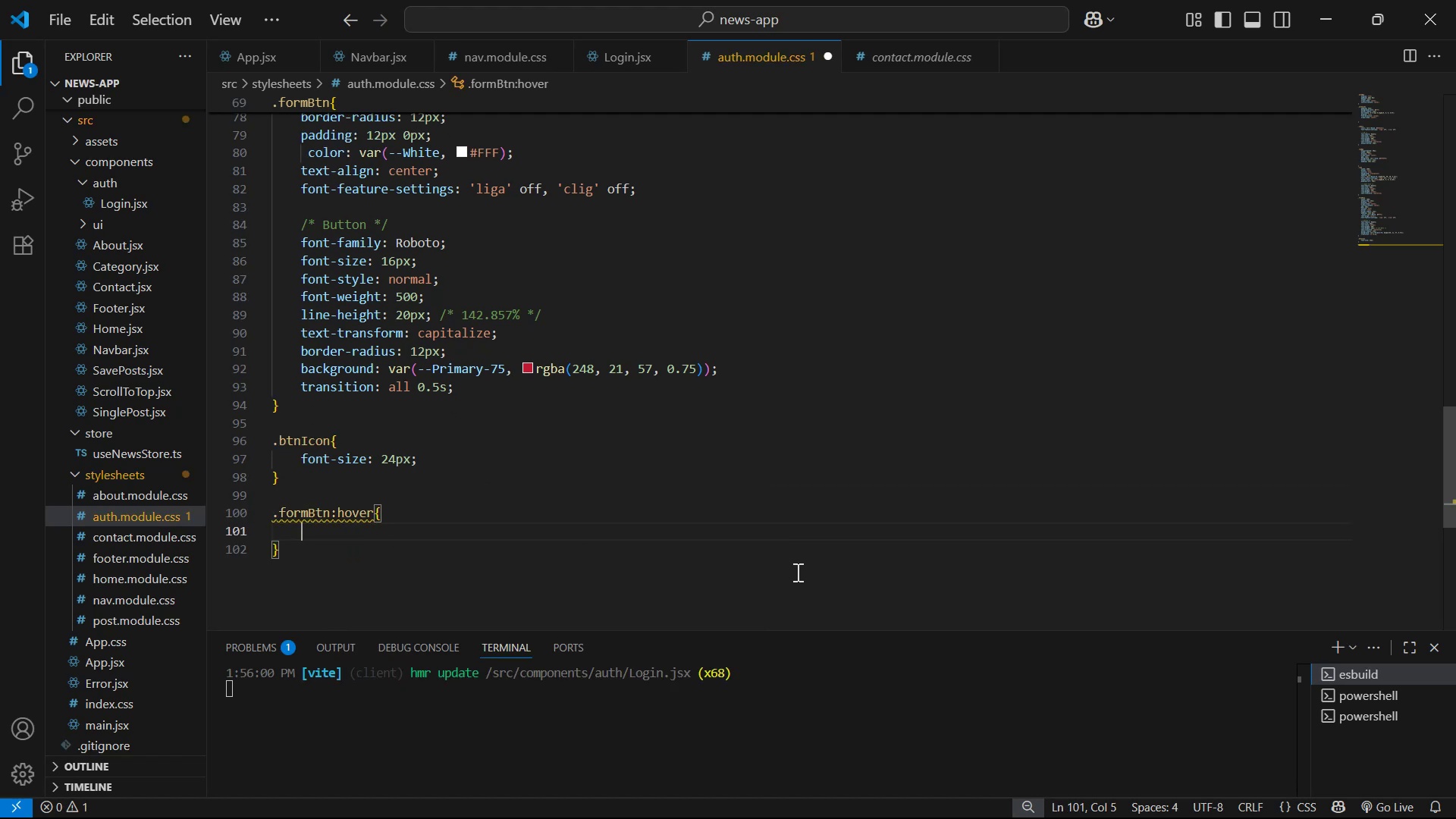 
 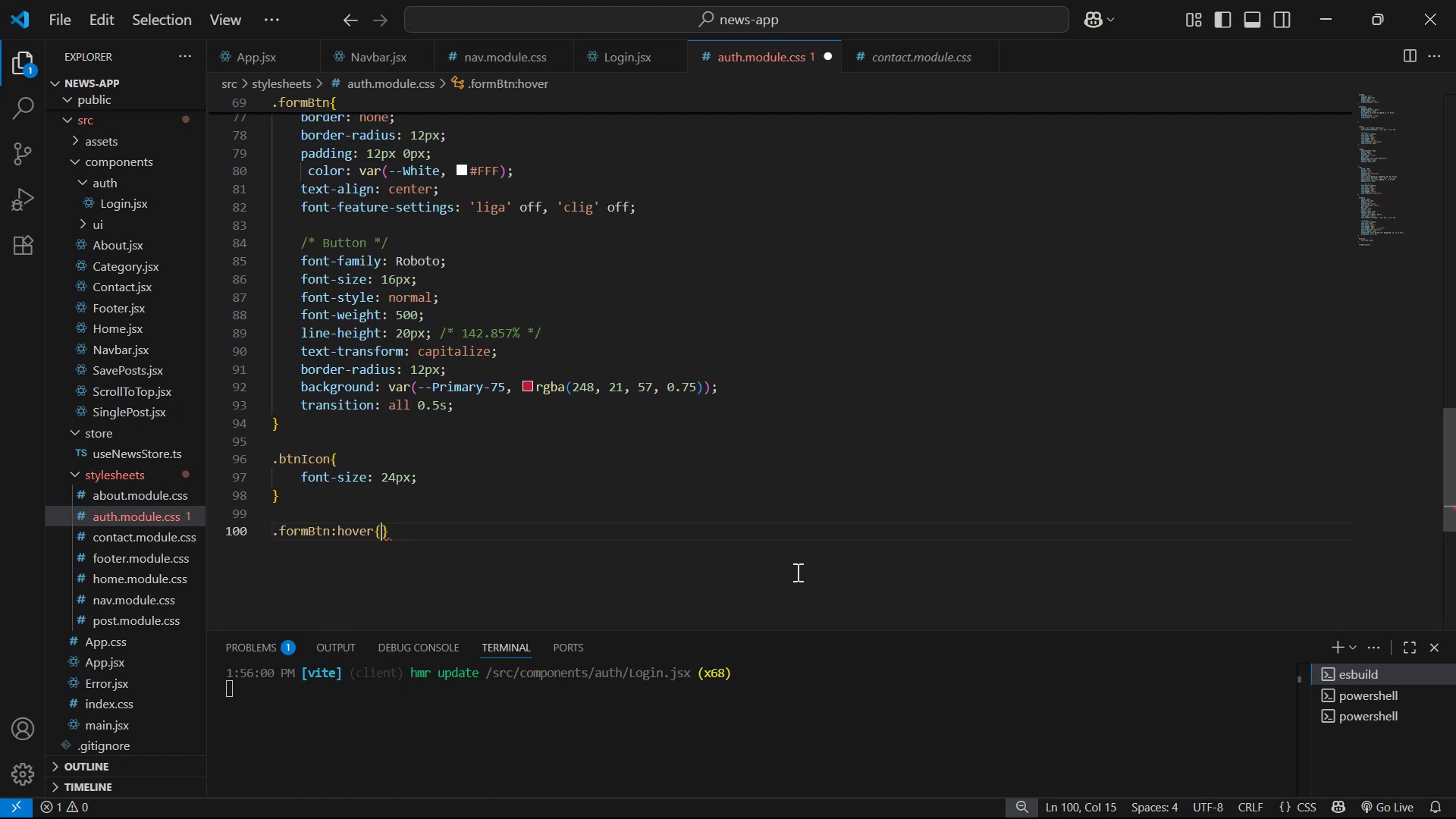 
key(Enter)
 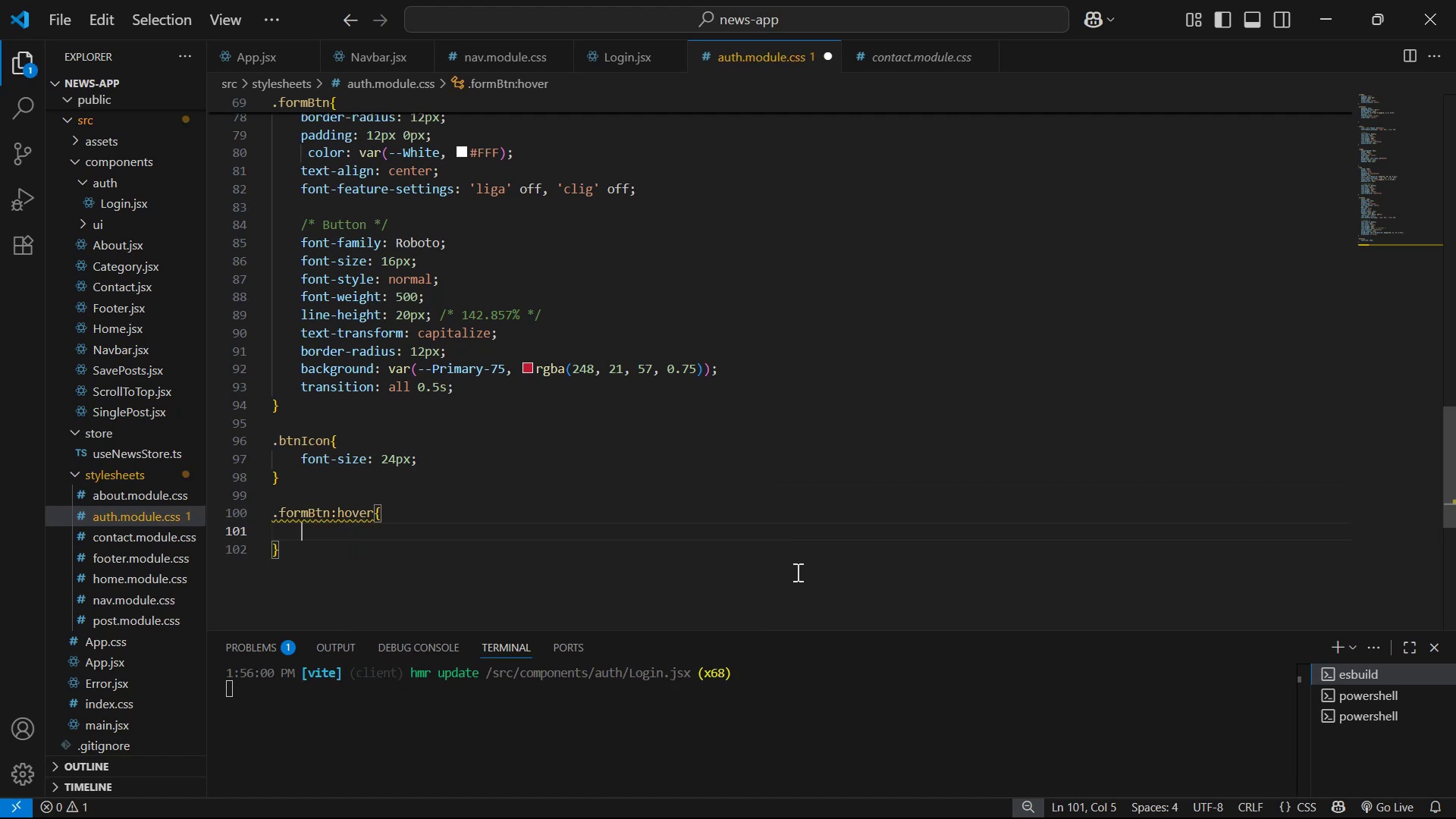 
type(tra)
 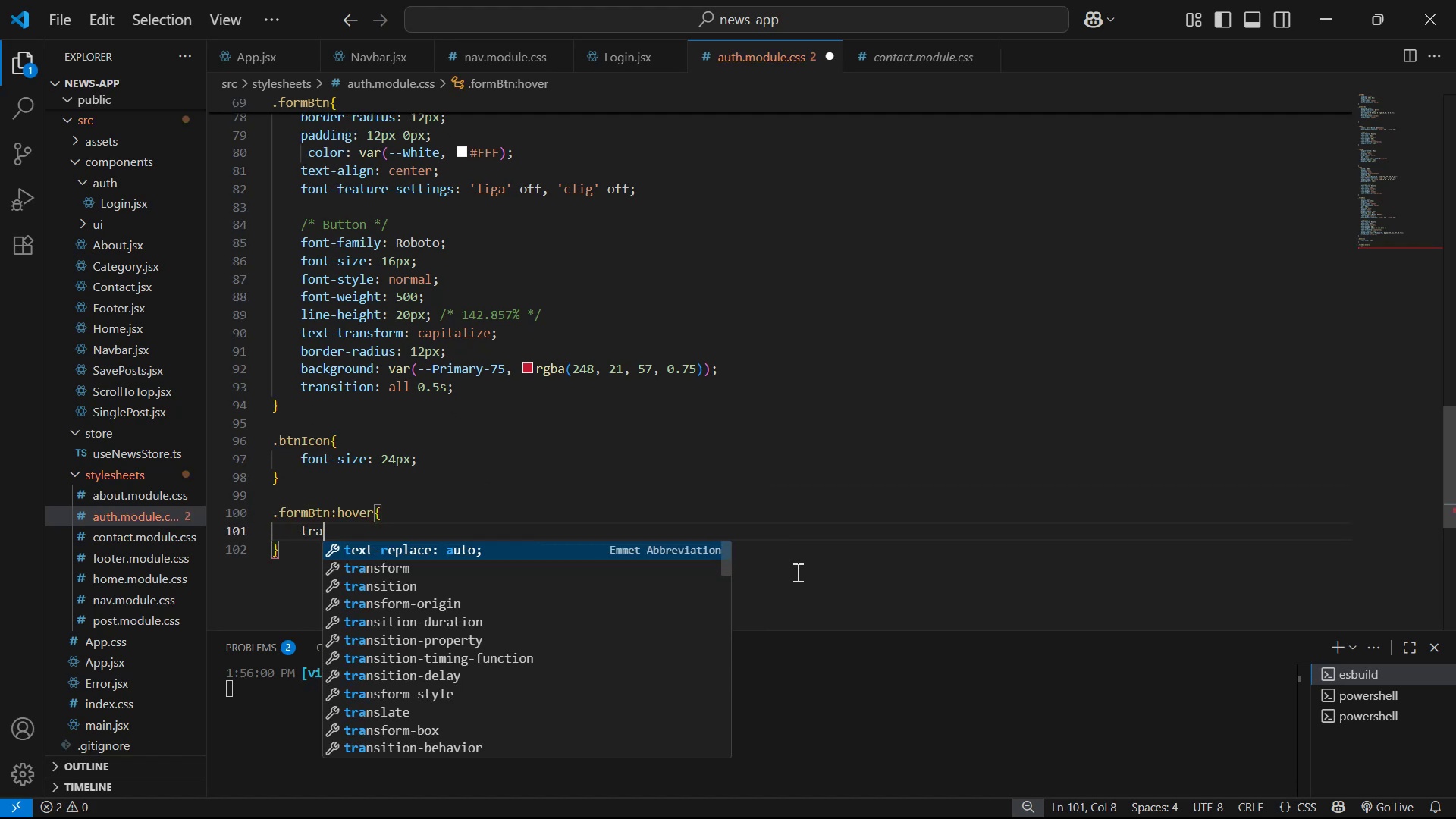 
key(ArrowDown)
 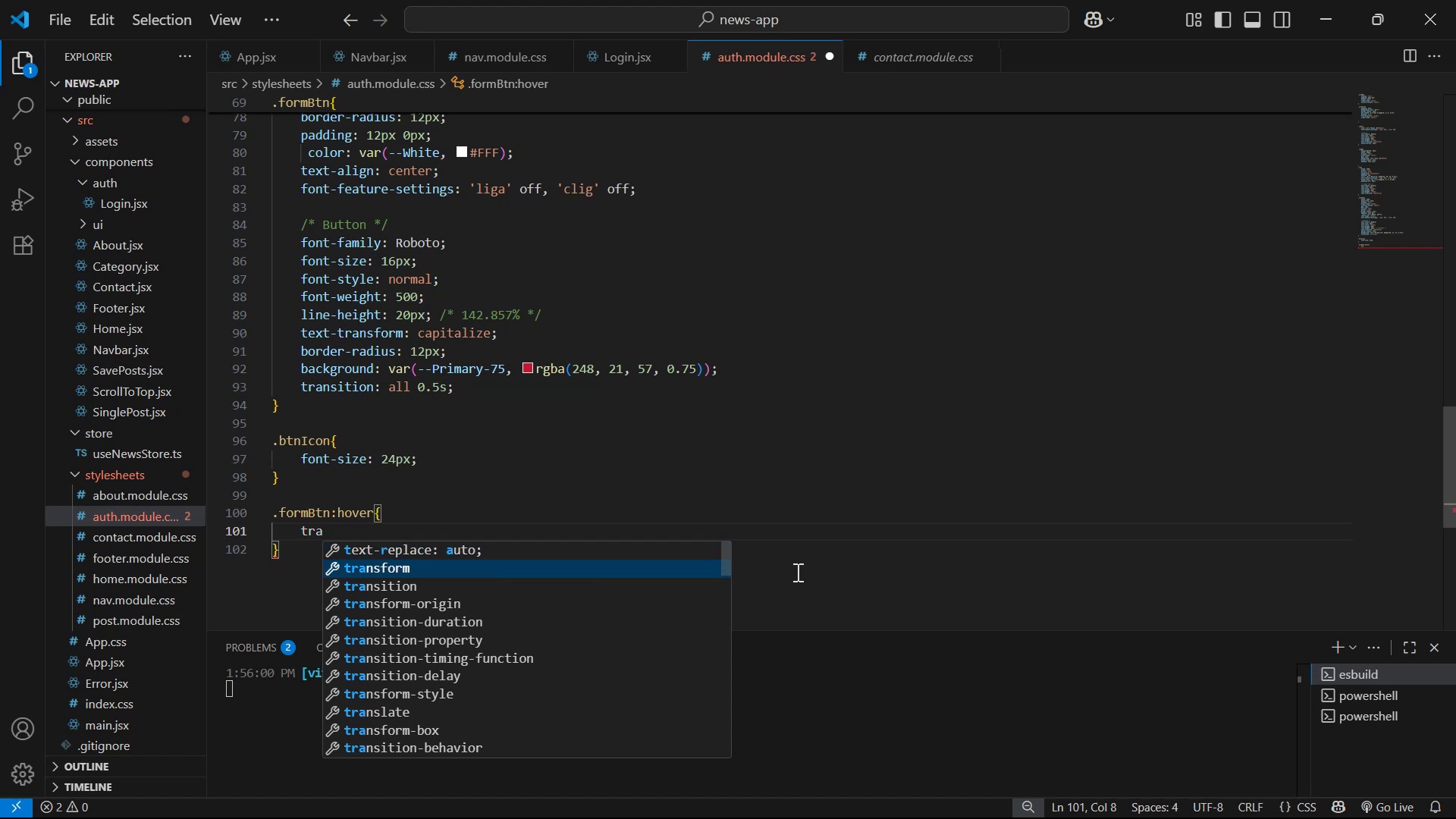 
key(Enter)
 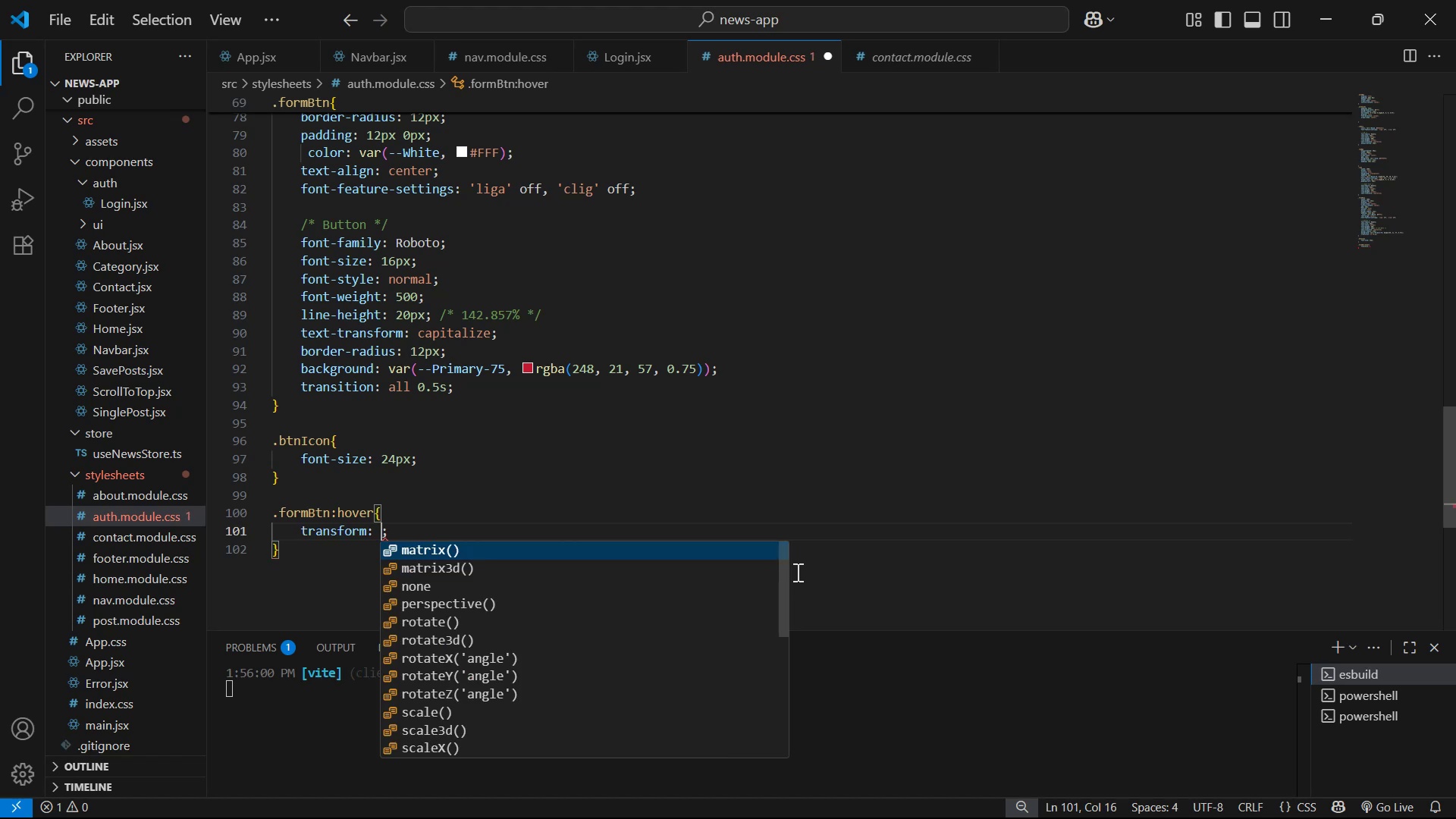 
key(S)
 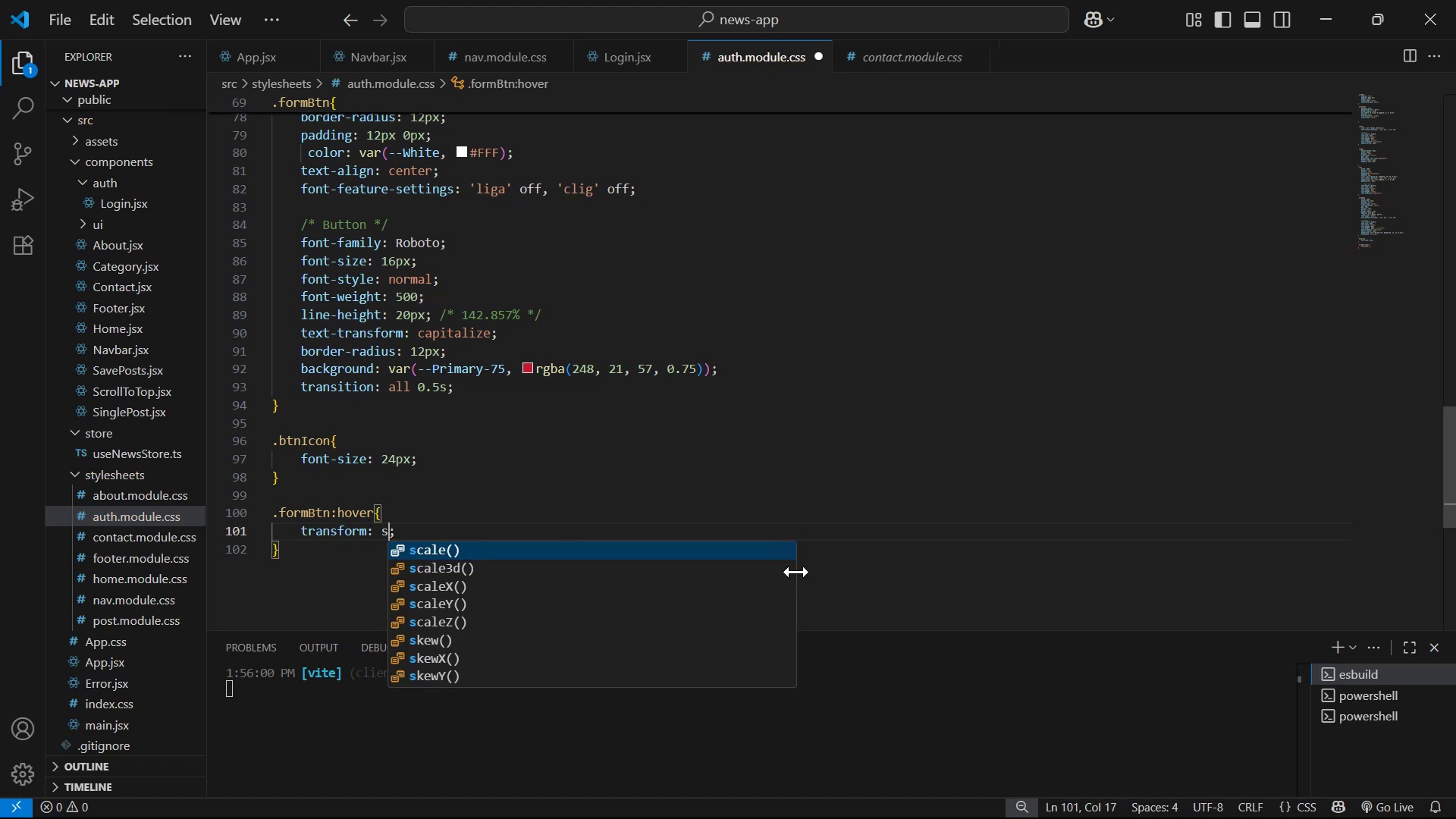 
key(Enter)
 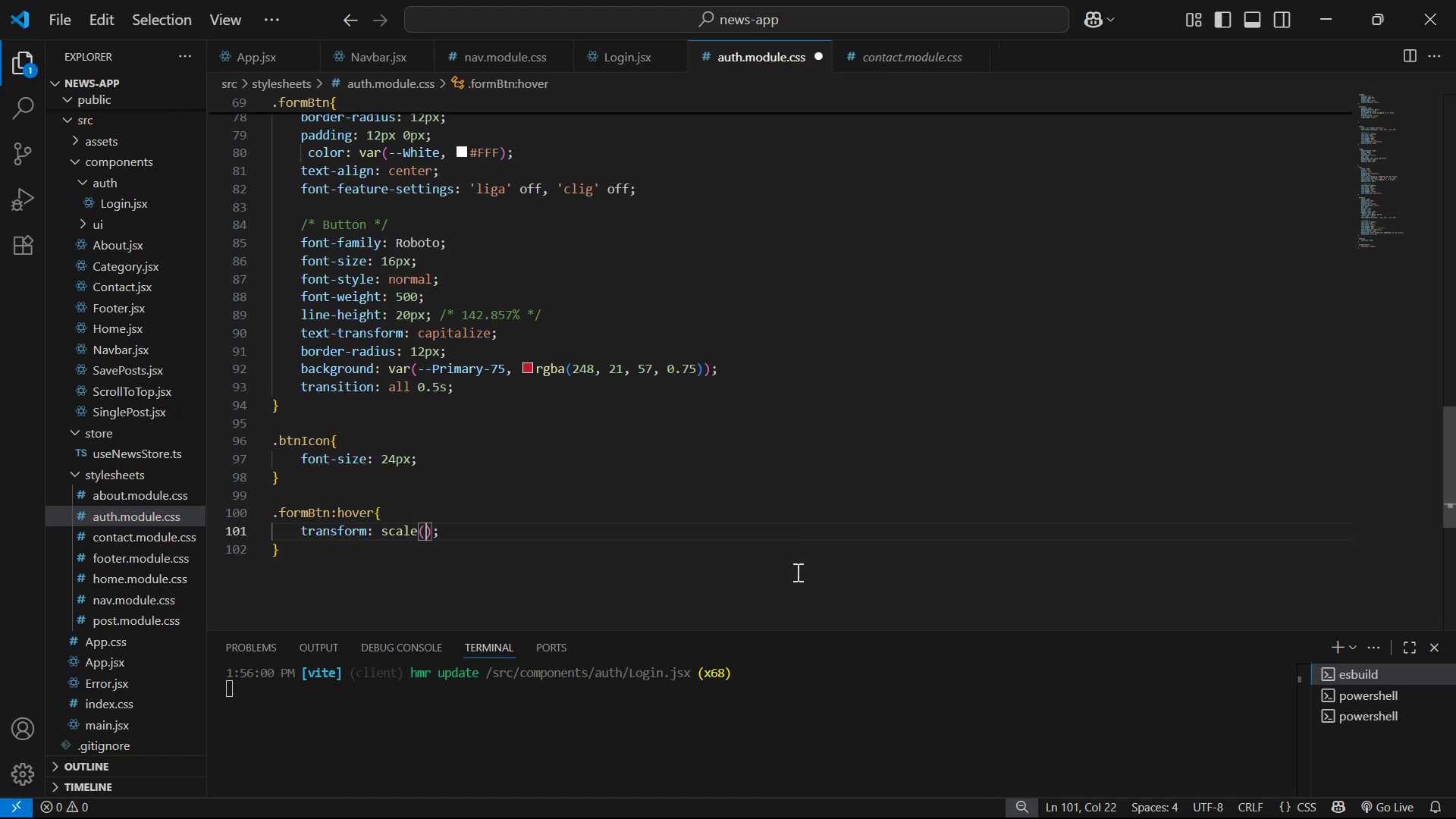 
key(1)
 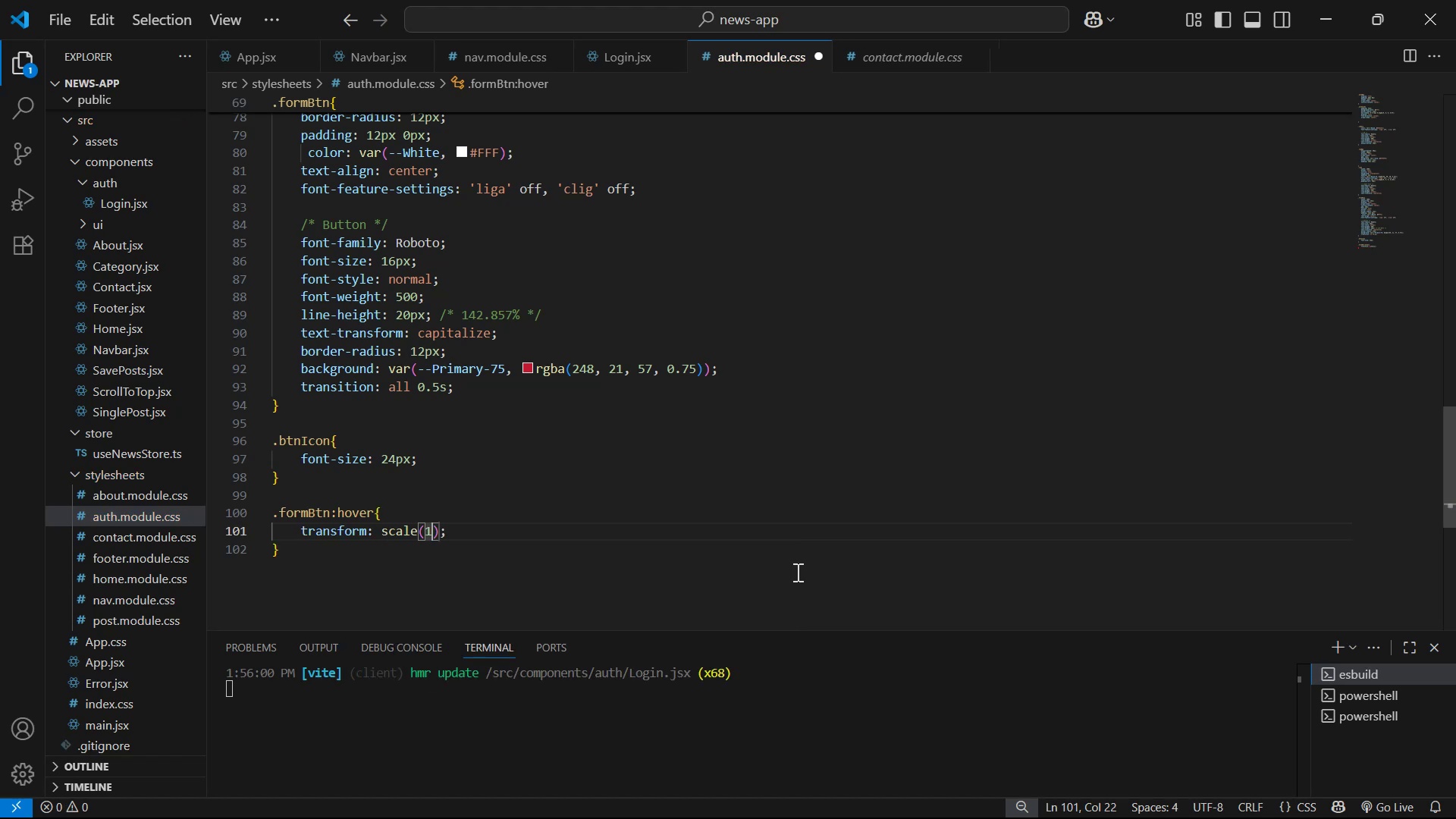 
key(Period)
 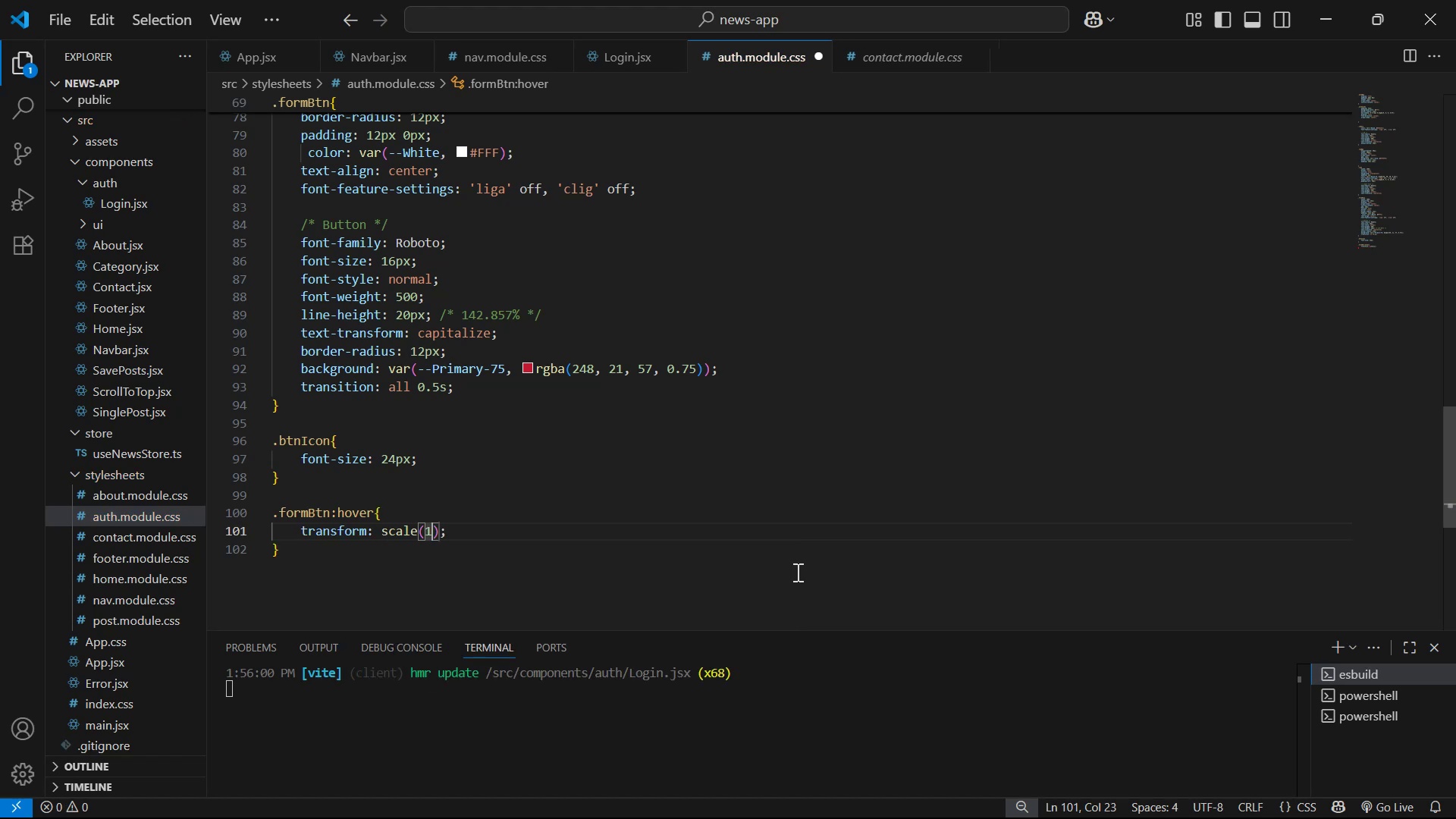 
key(1)
 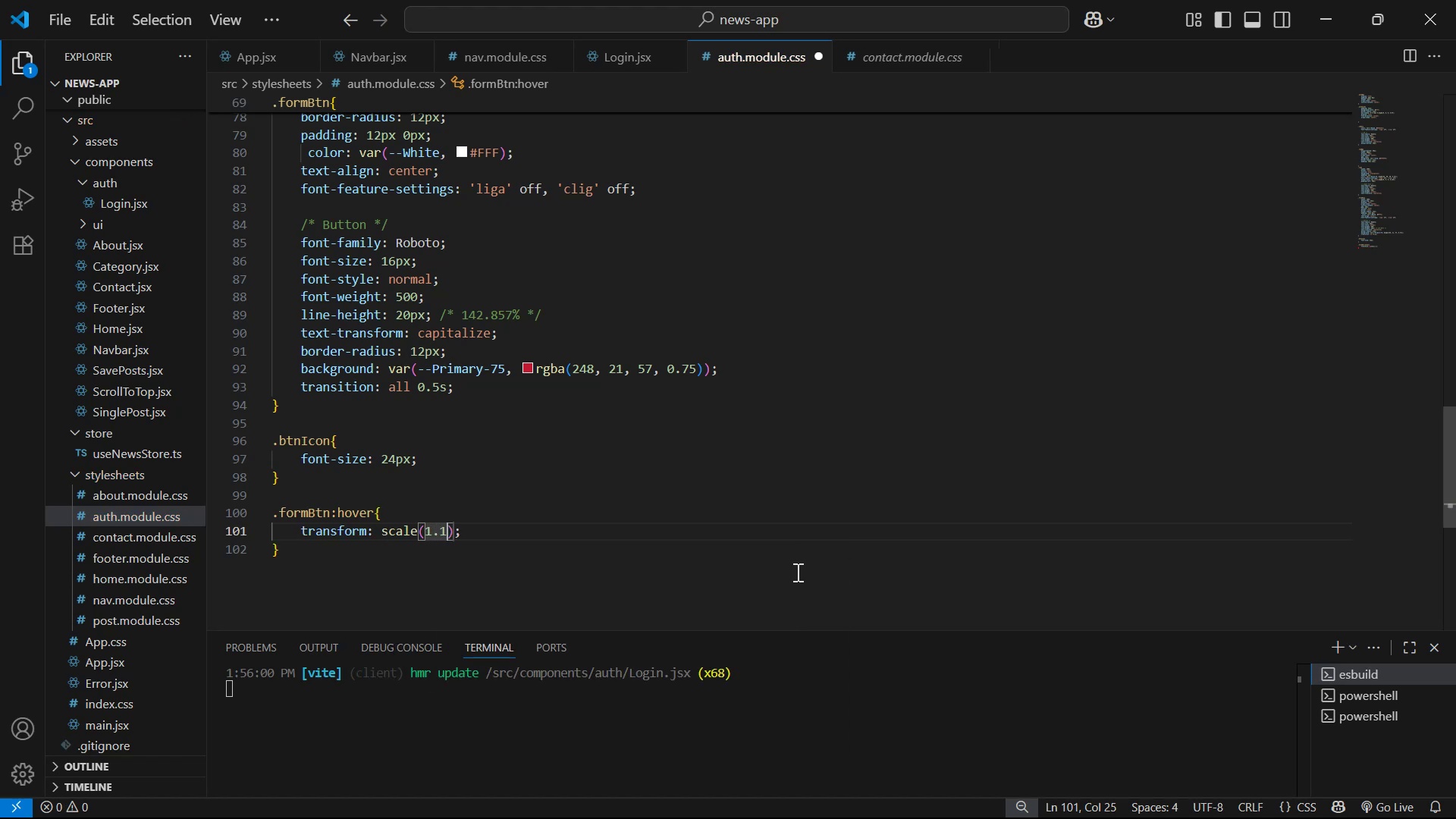 
key(ArrowRight)
 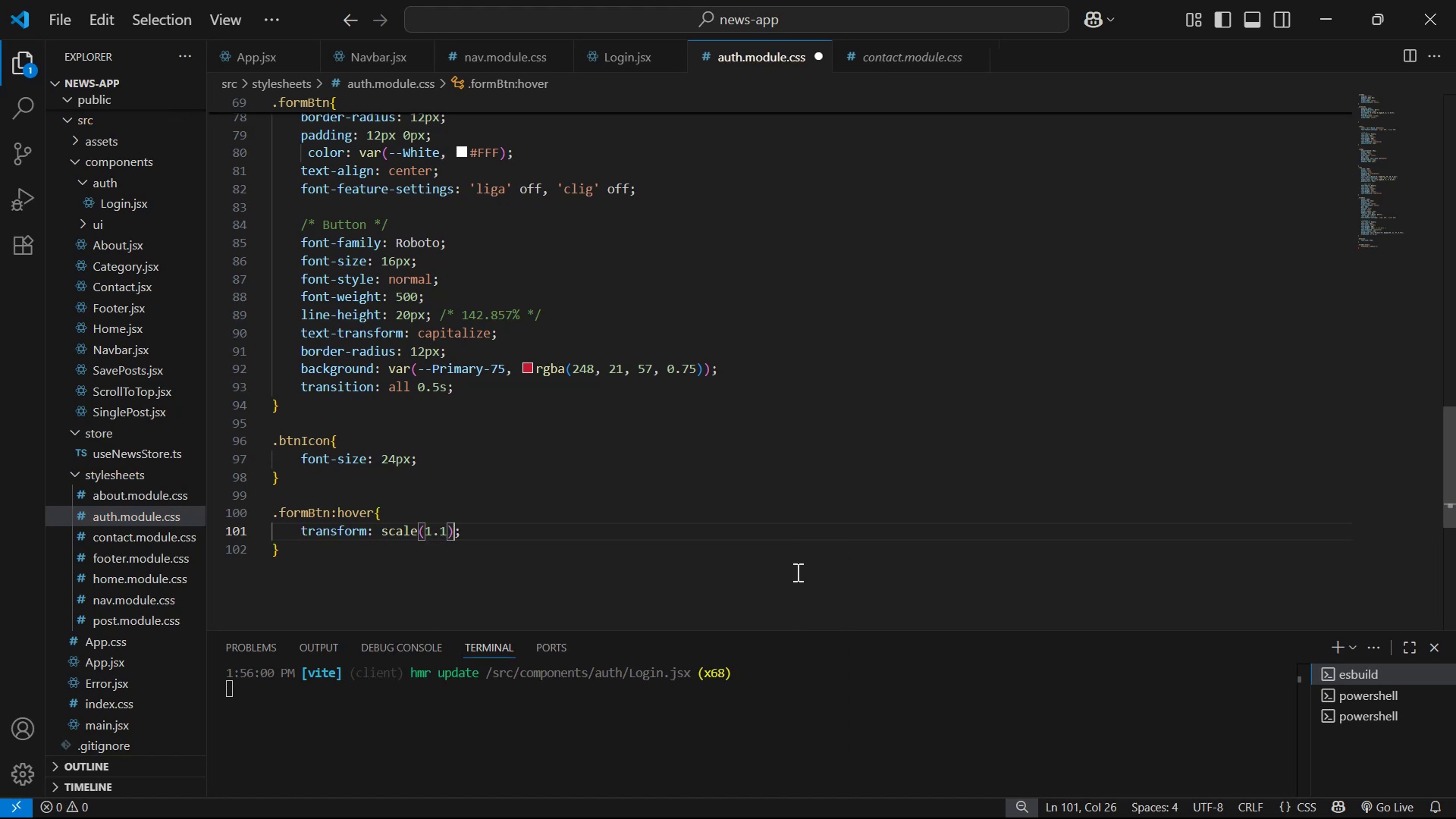 
key(ArrowRight)
 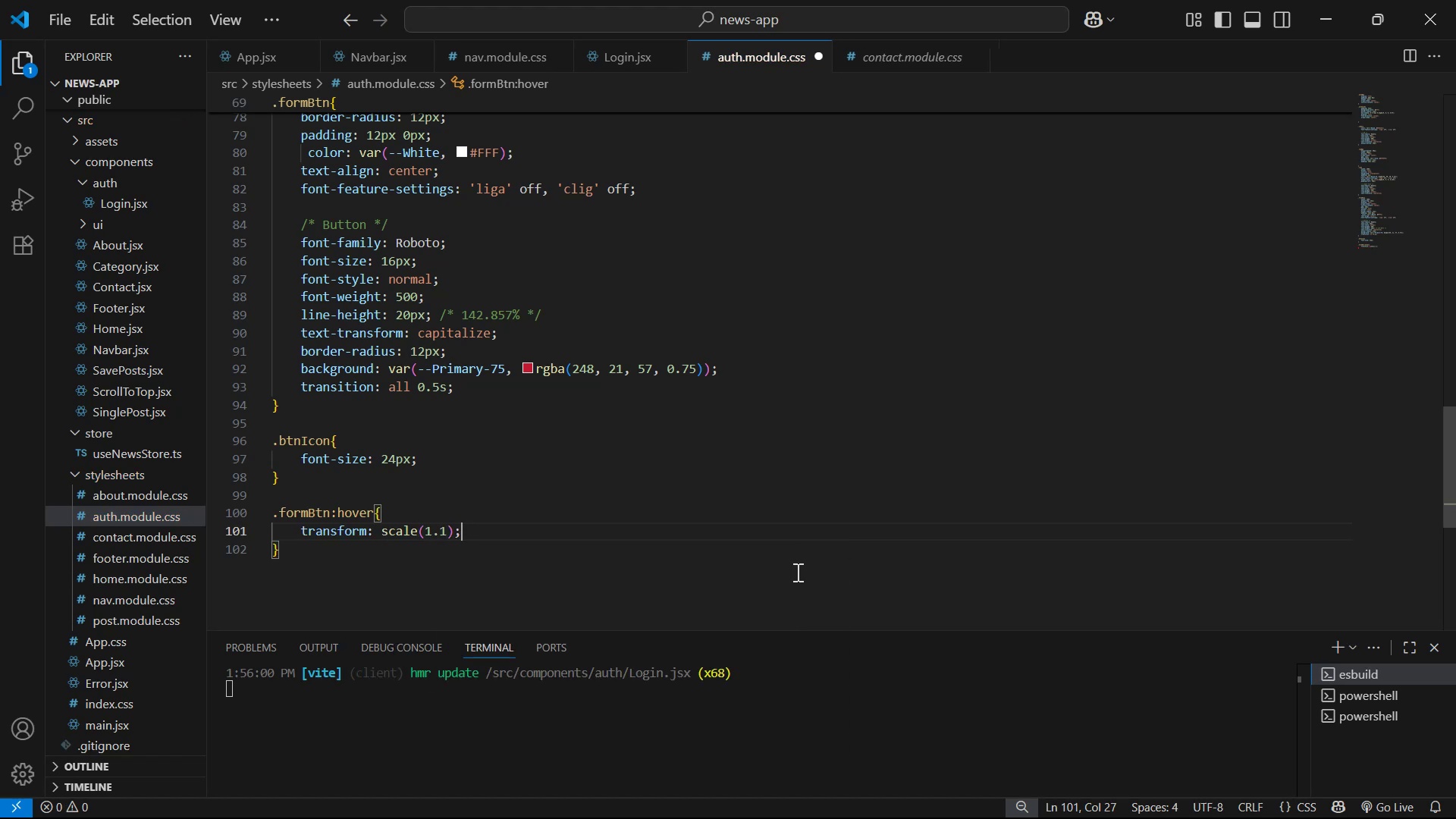 
key(Enter)
 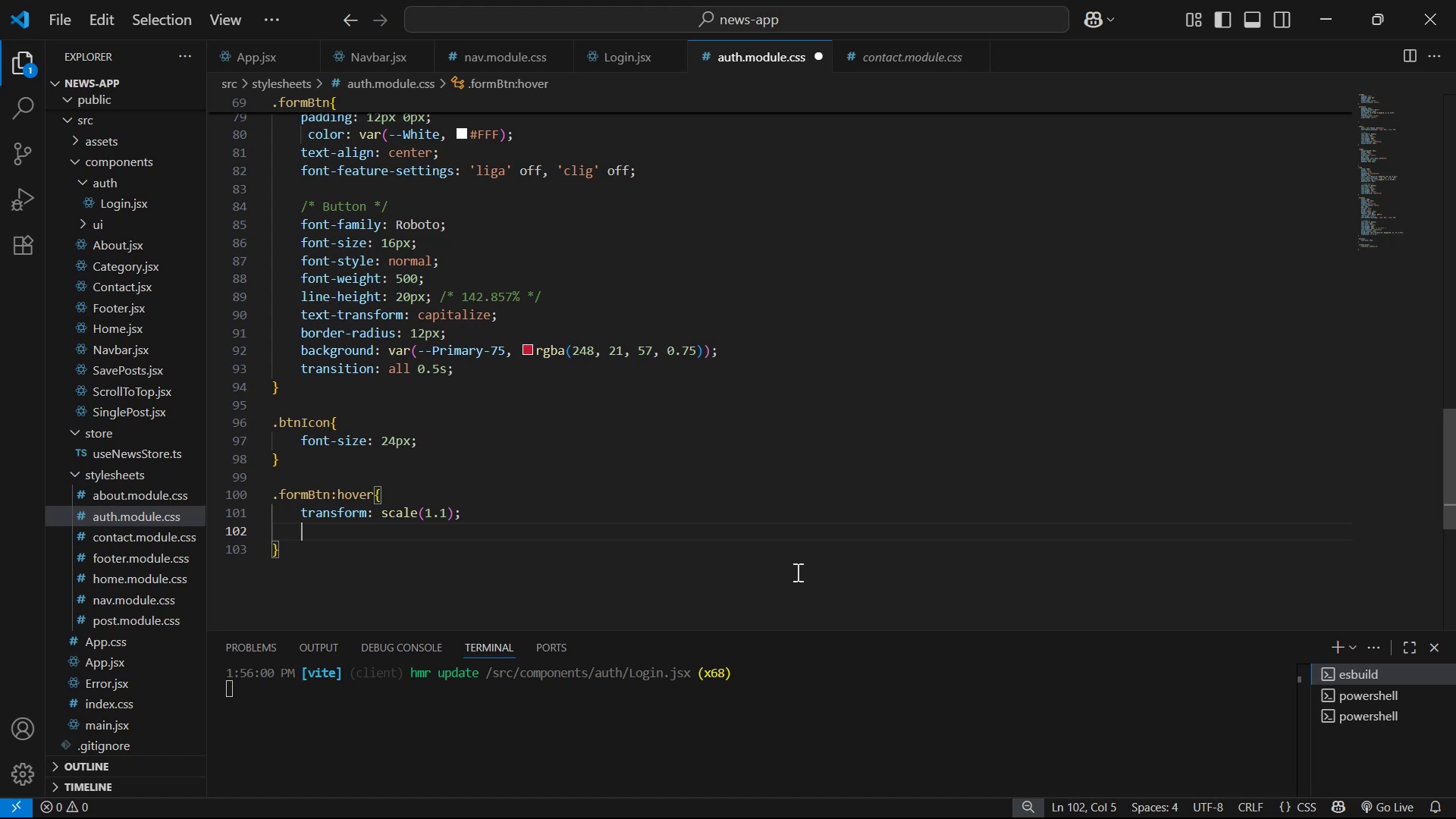 
wait(16.49)
 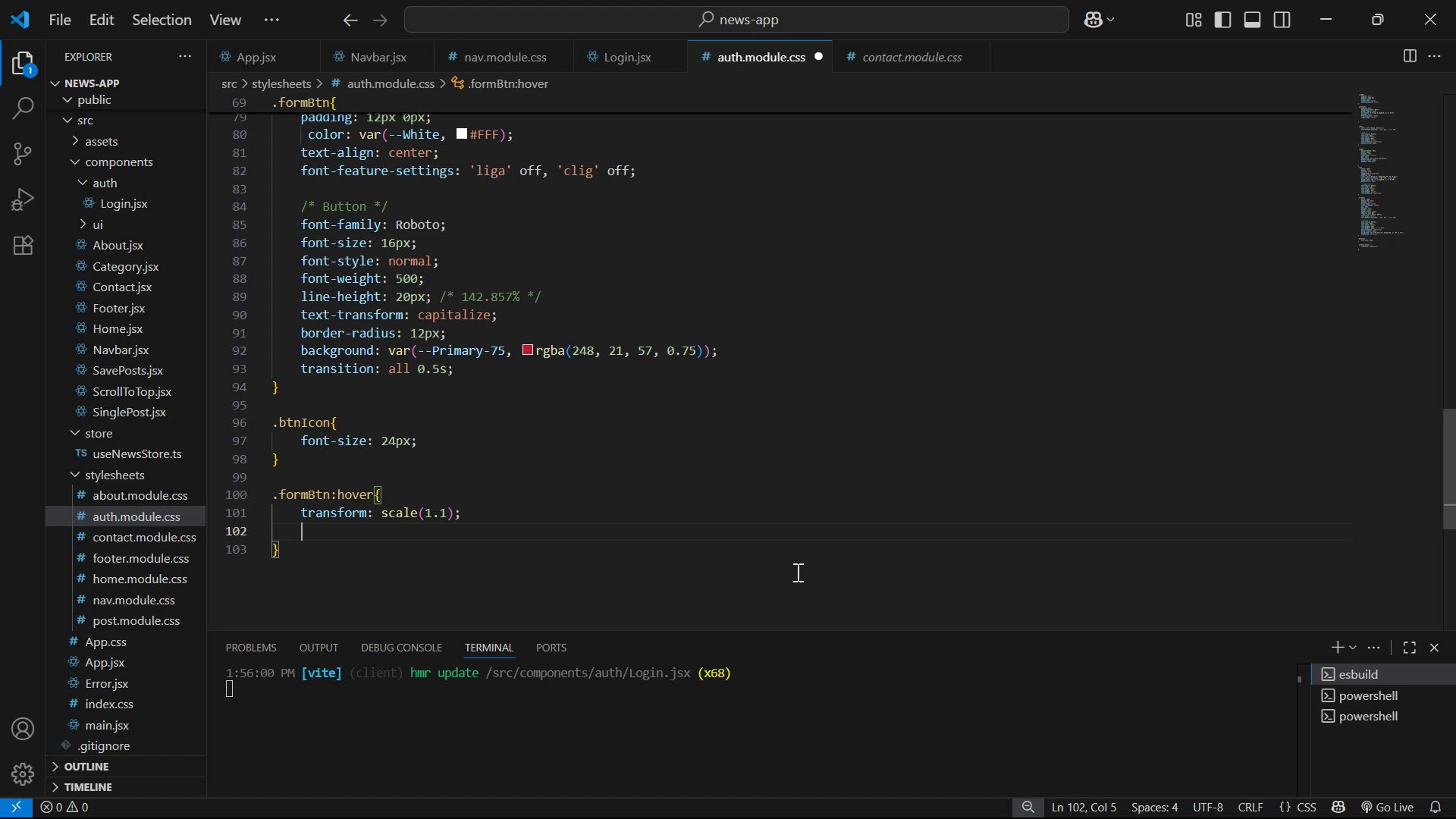 
type(ba)
 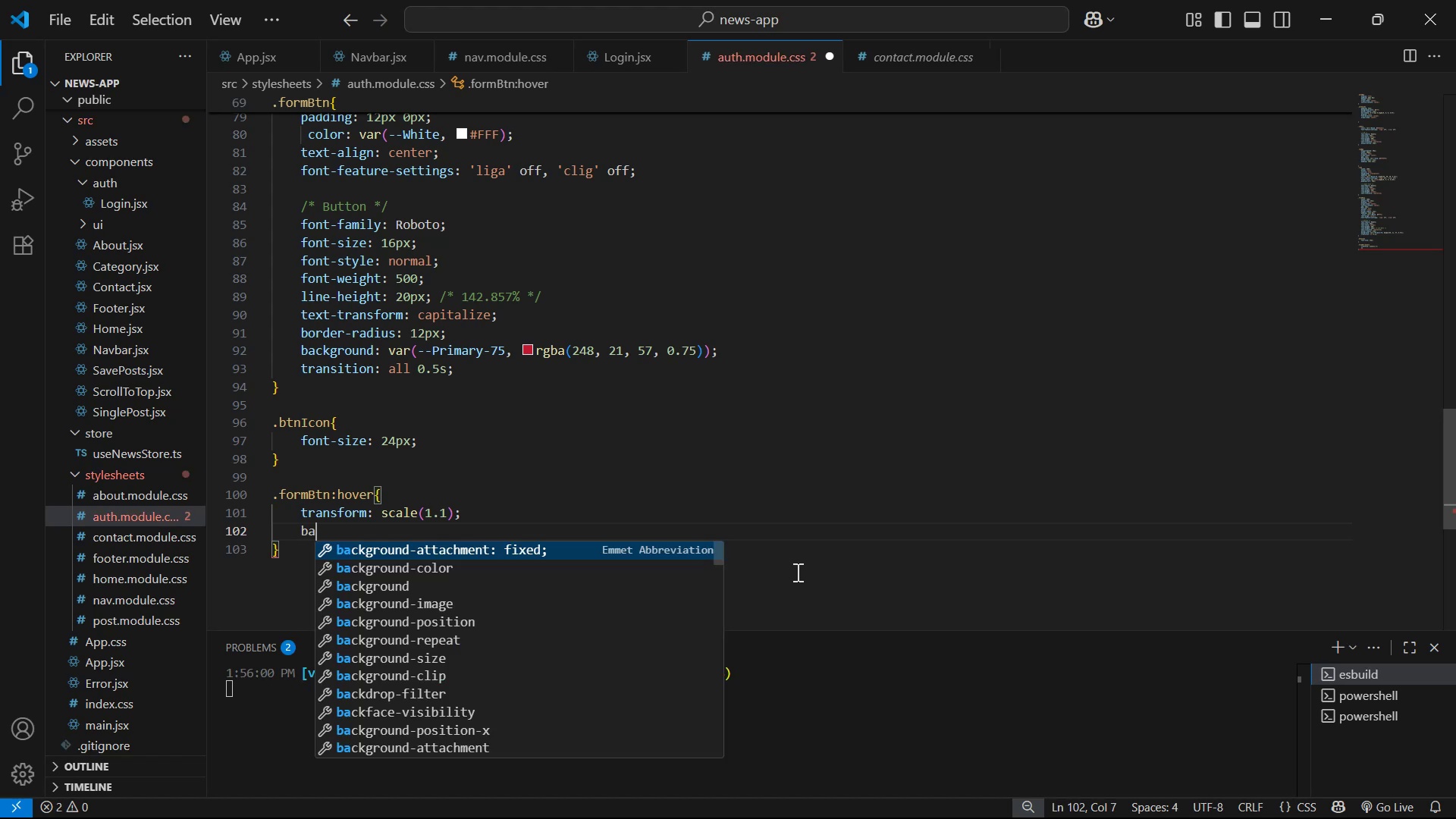 
key(ArrowDown)
 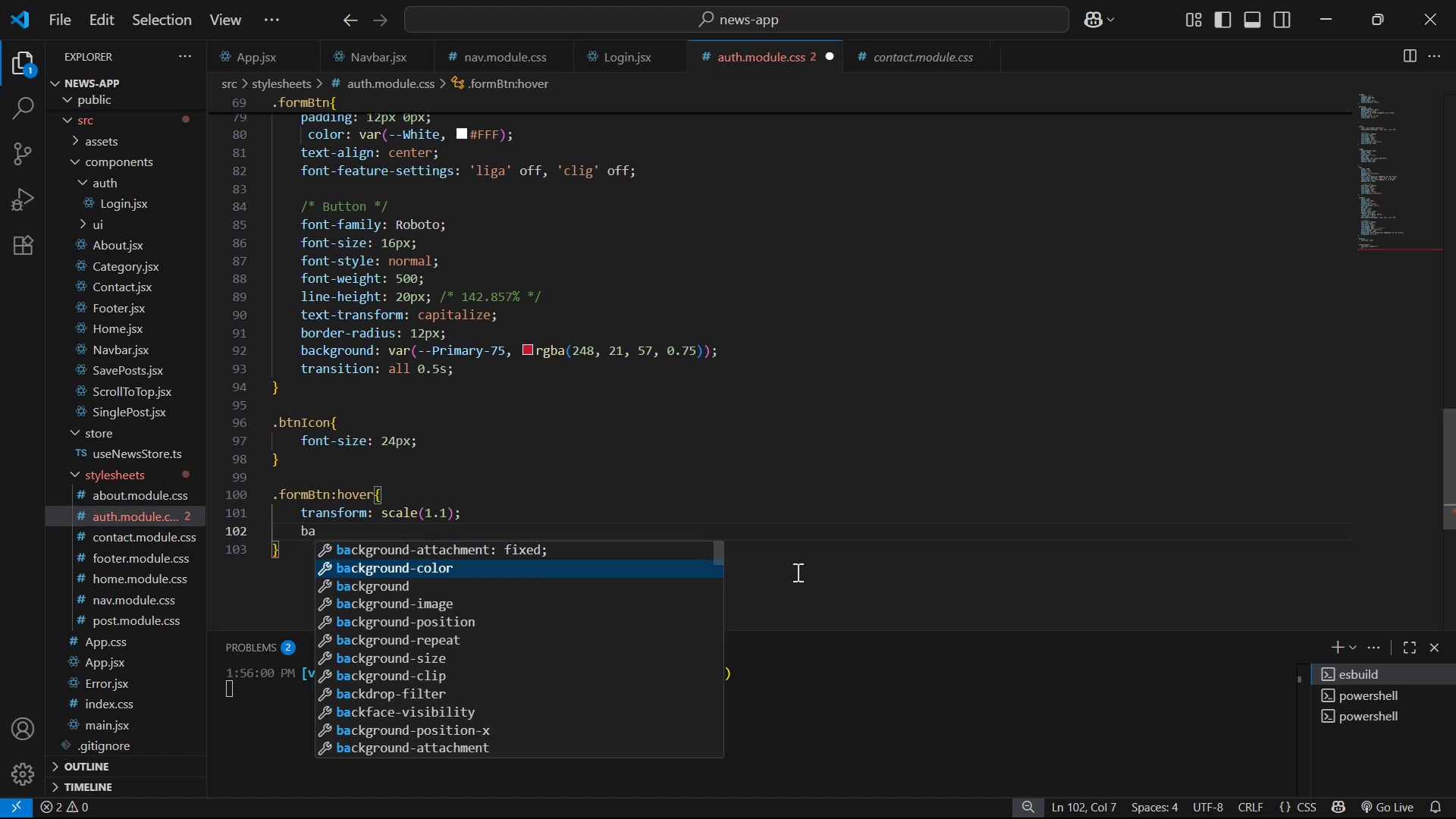 
key(Enter)
 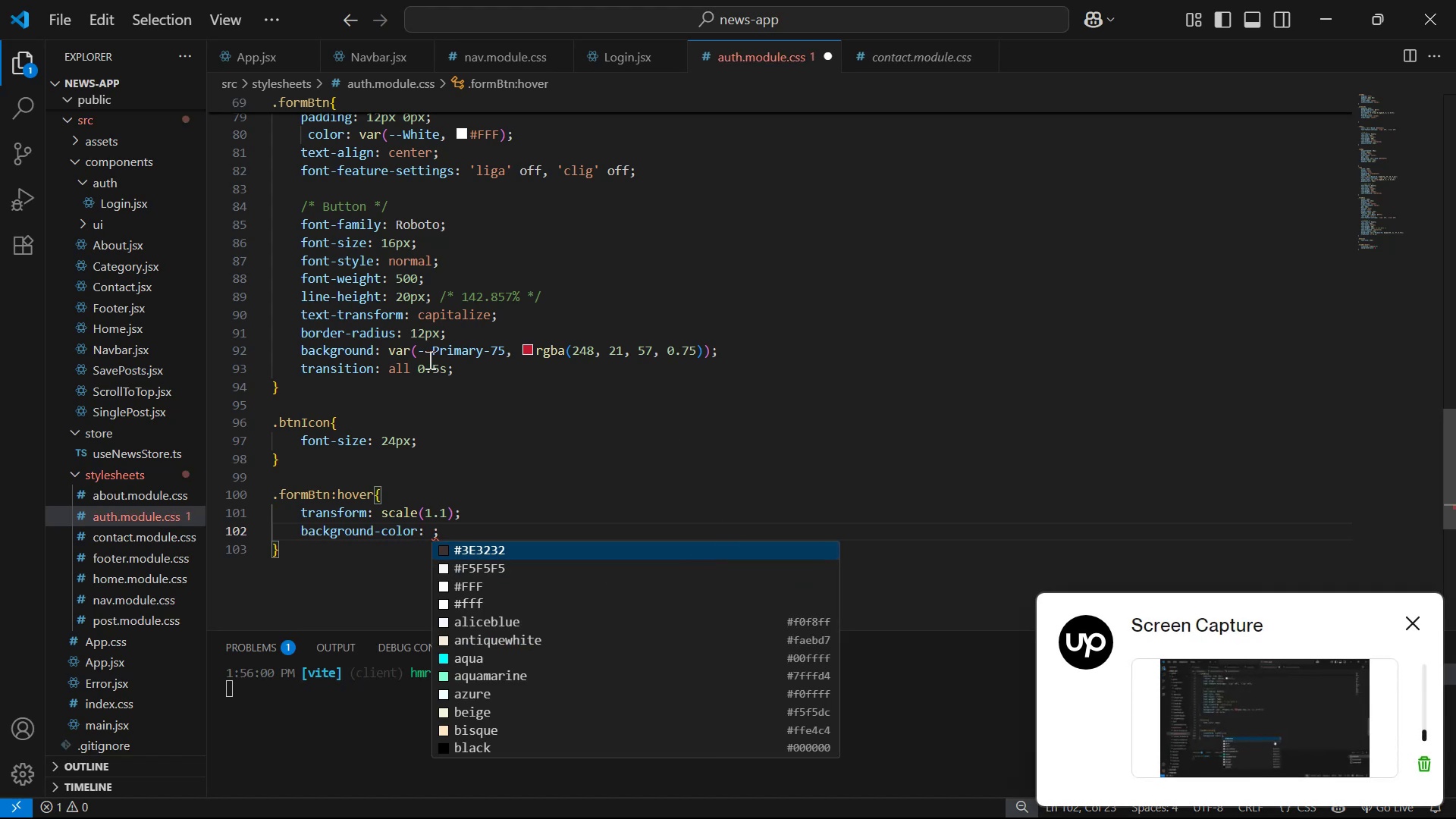 
left_click([535, 350])
 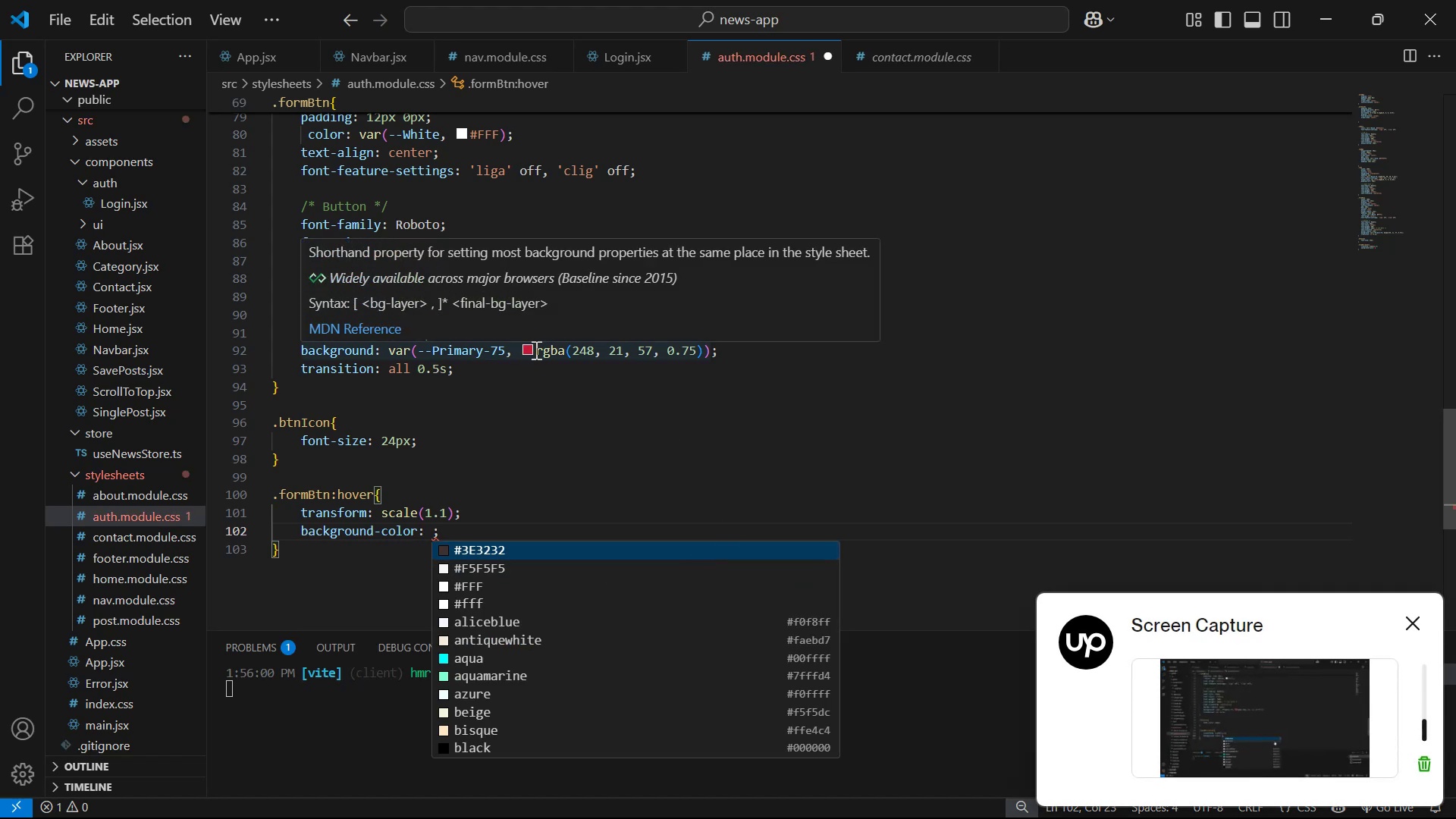 
left_click_drag(start_coordinate=[535, 350], to_coordinate=[701, 359])
 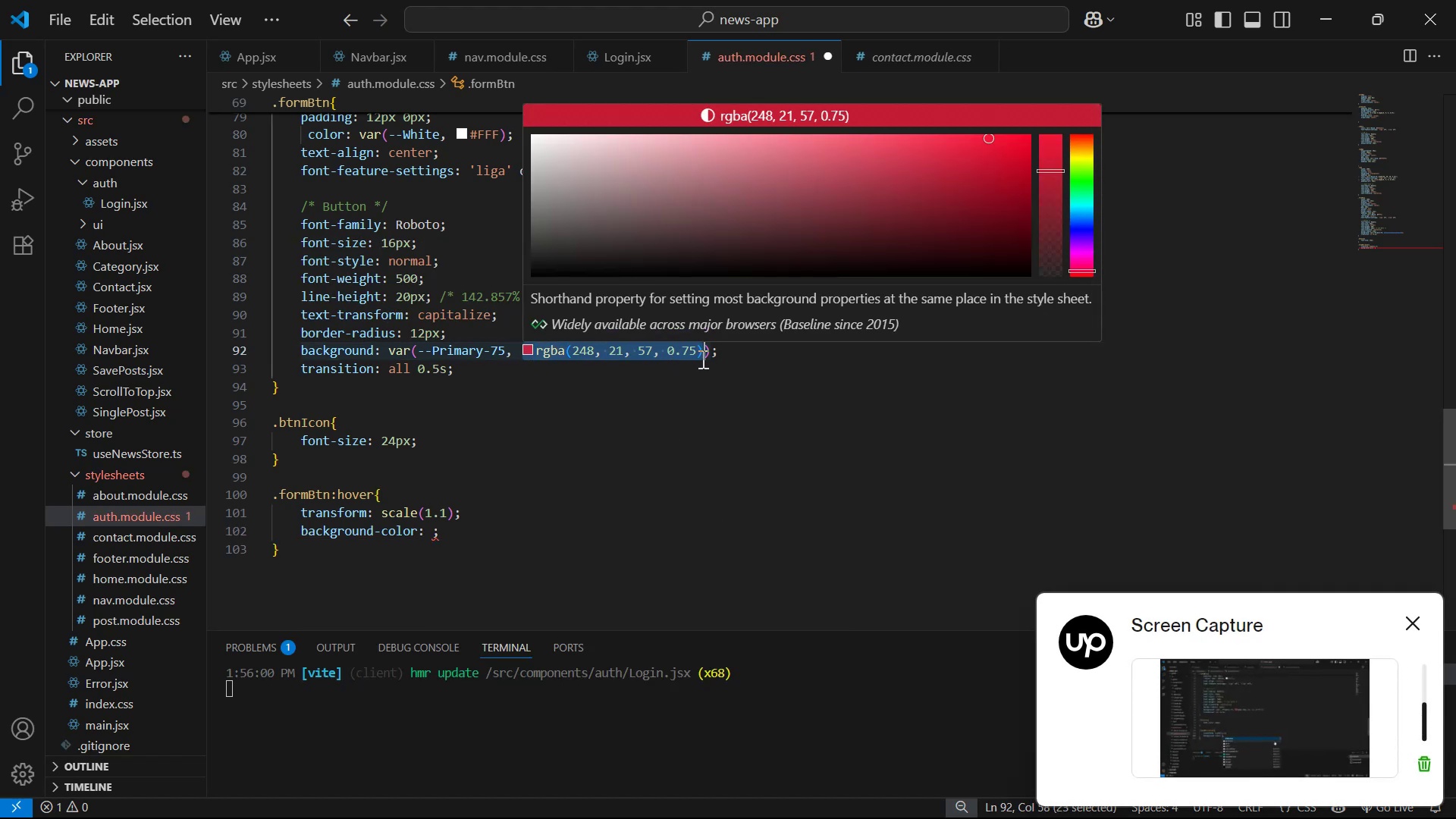 
key(Control+C)
 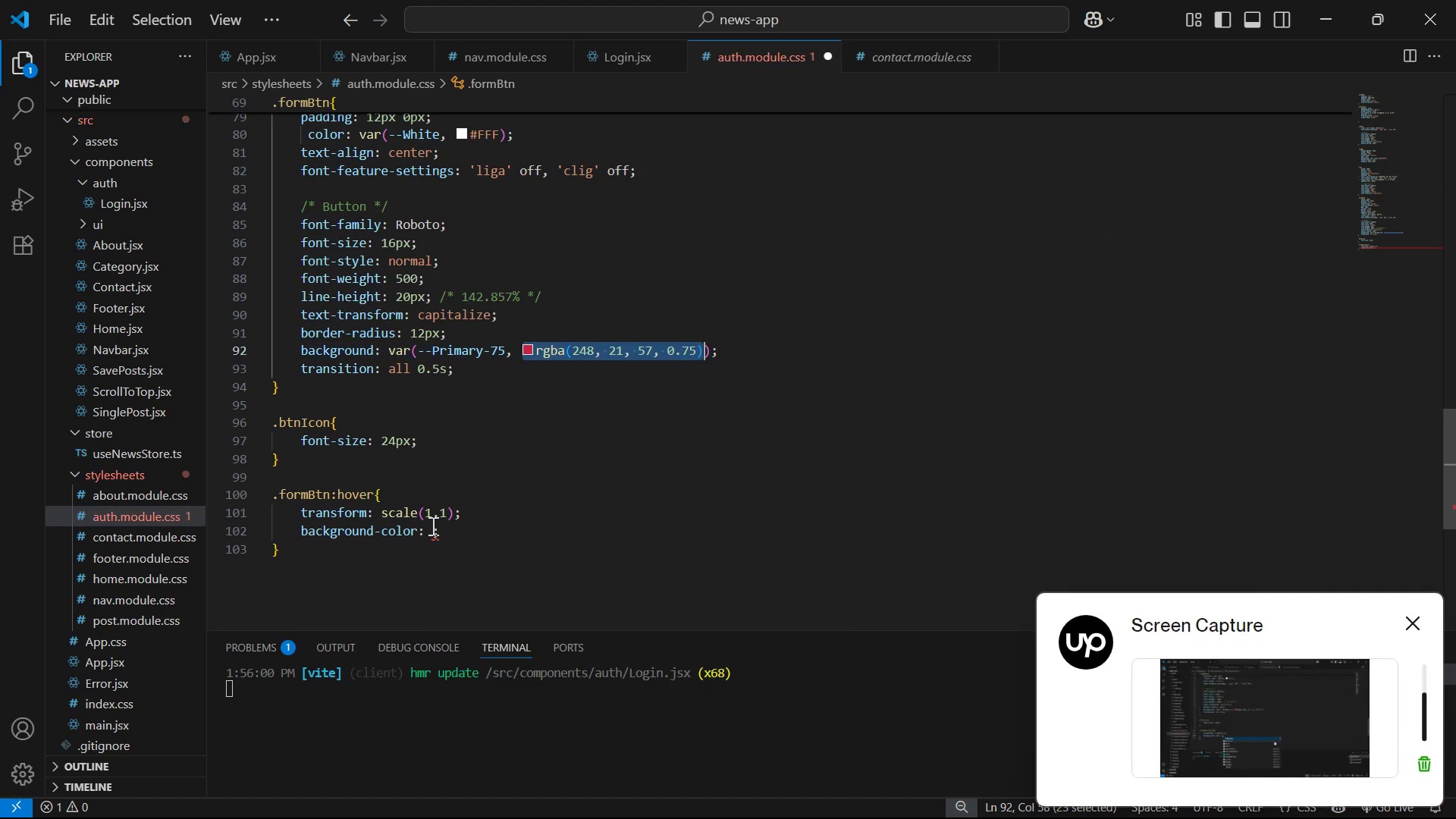 
double_click([431, 526])
 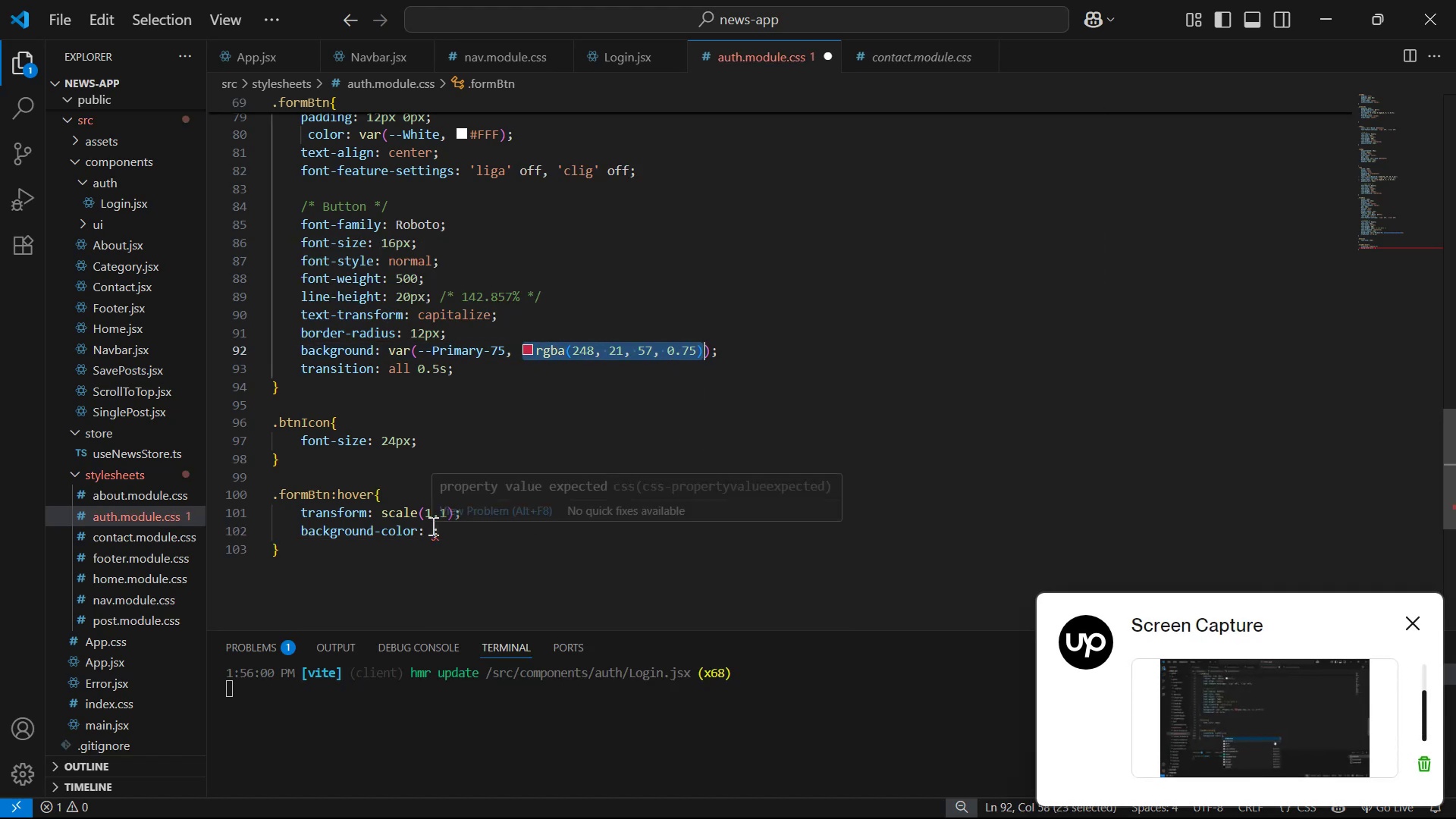 
triple_click([431, 526])
 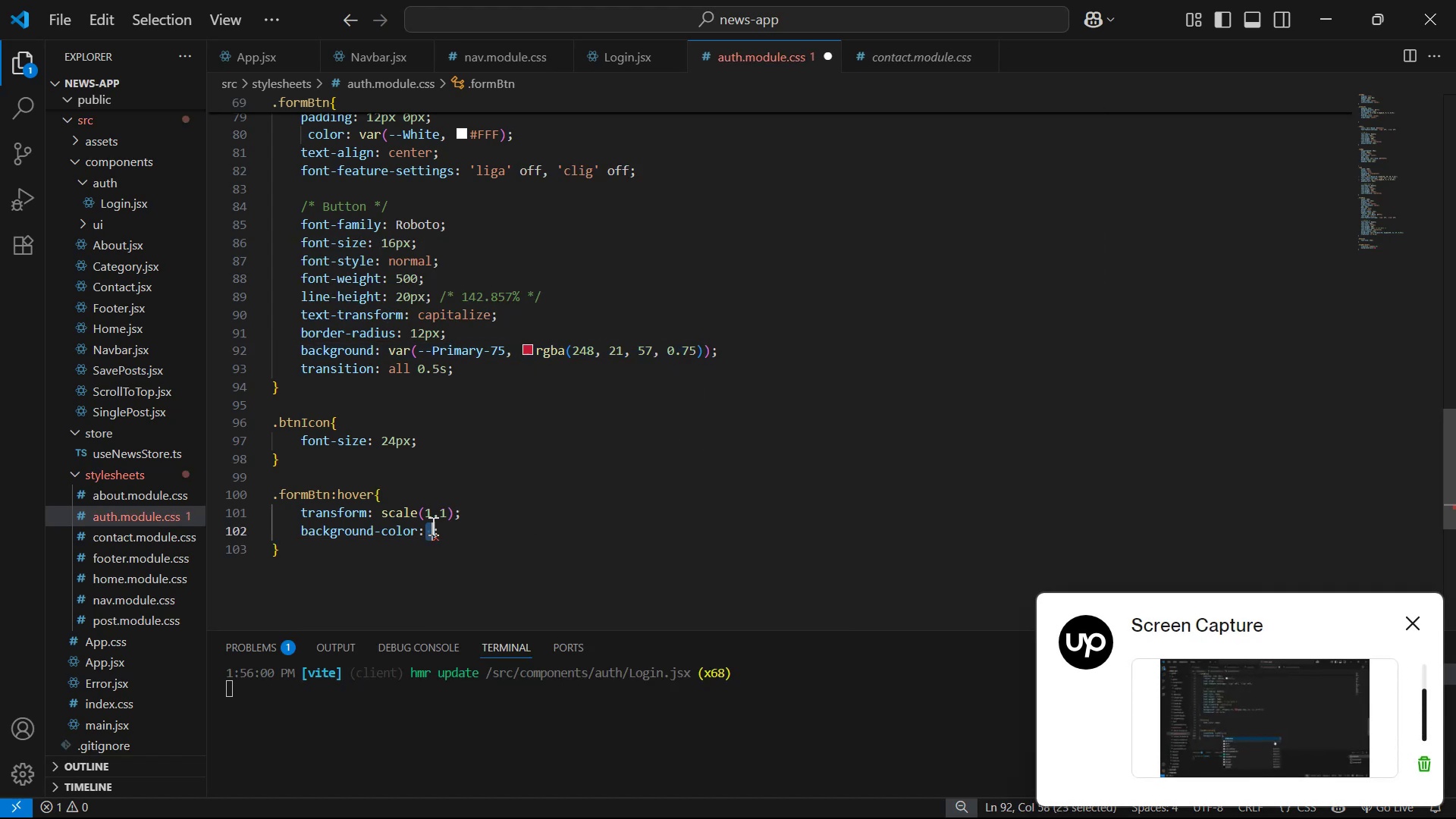 
key(Control+V)
 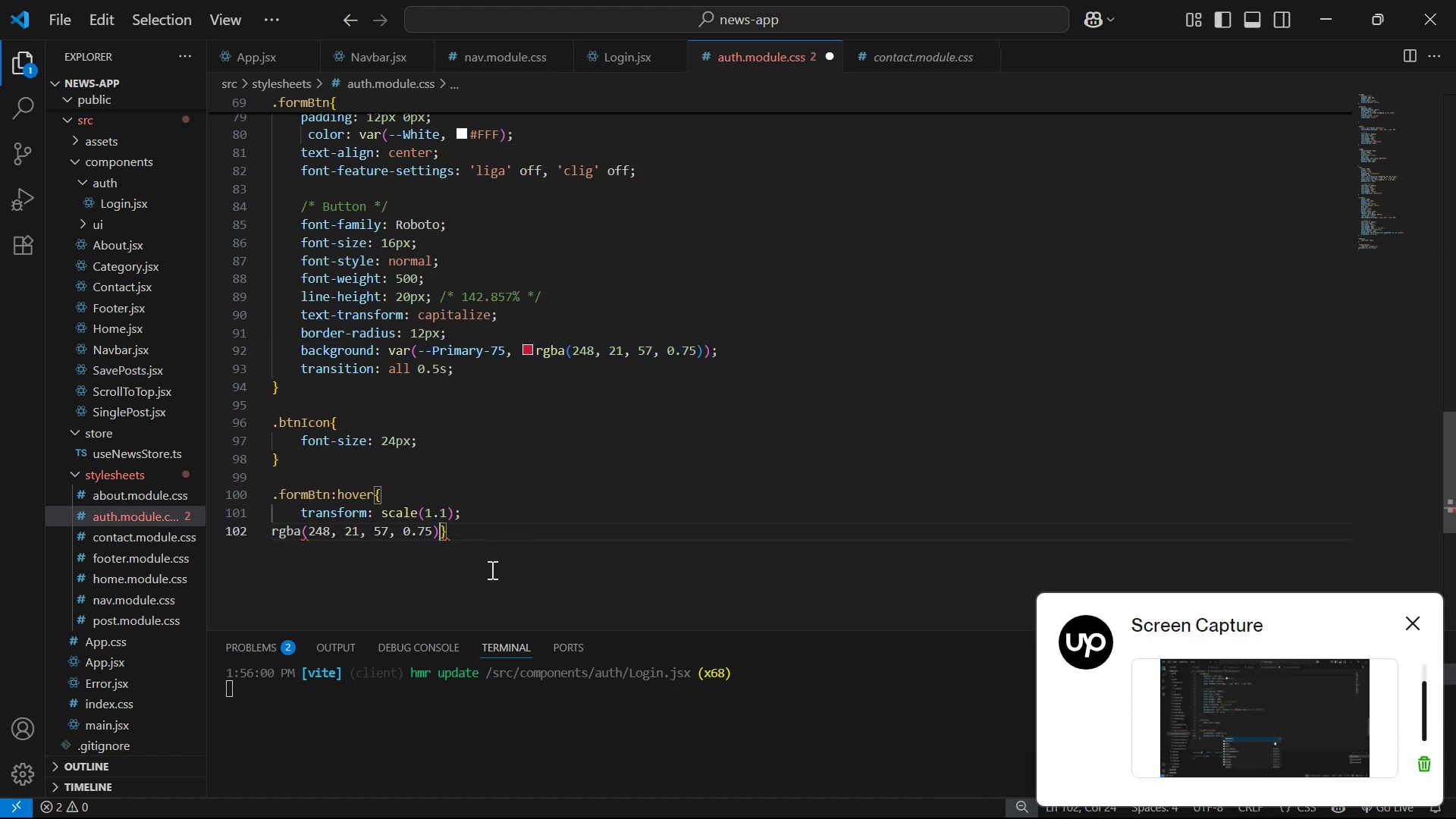 
key(Control+Z)
 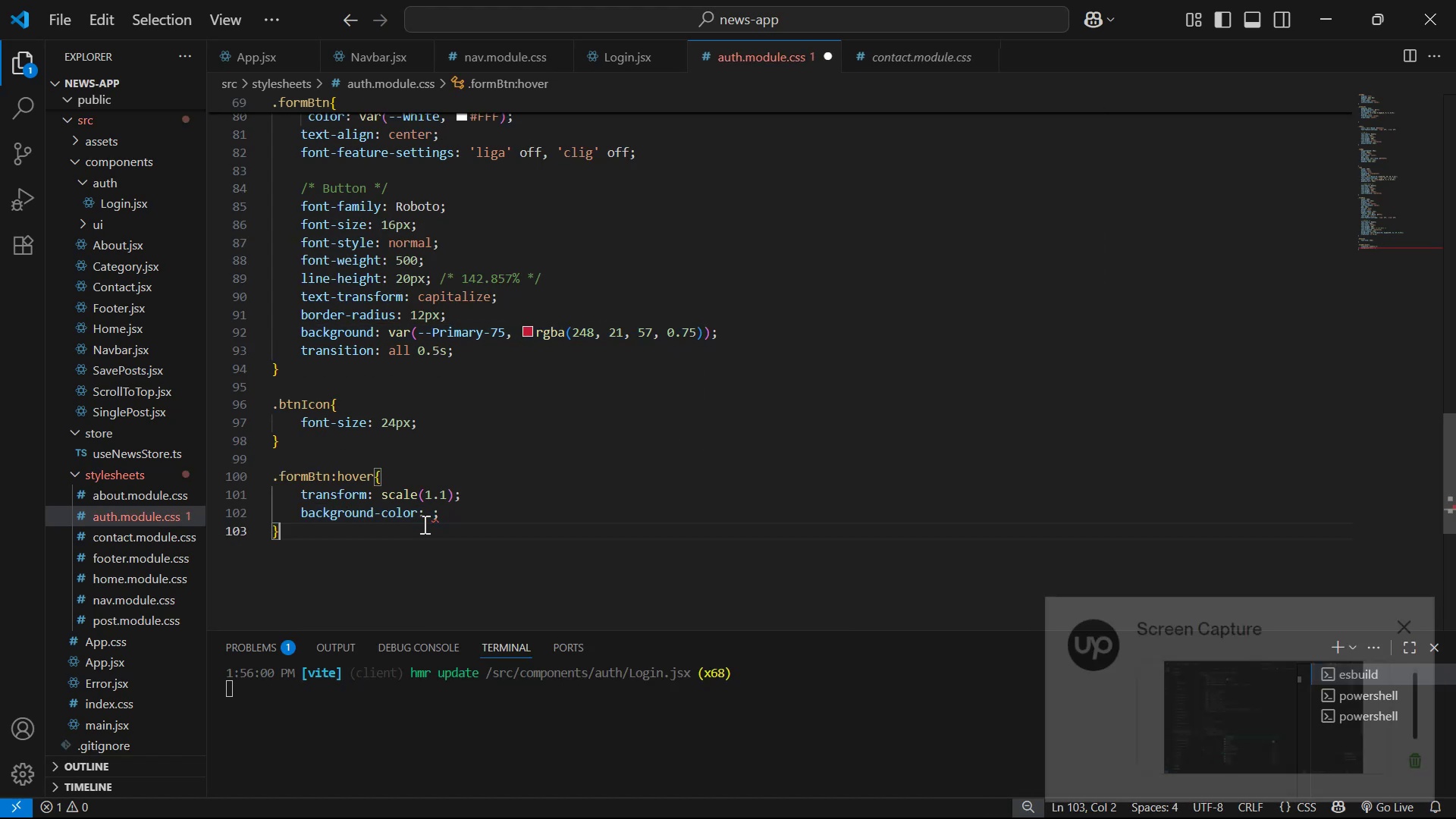 
double_click([428, 511])
 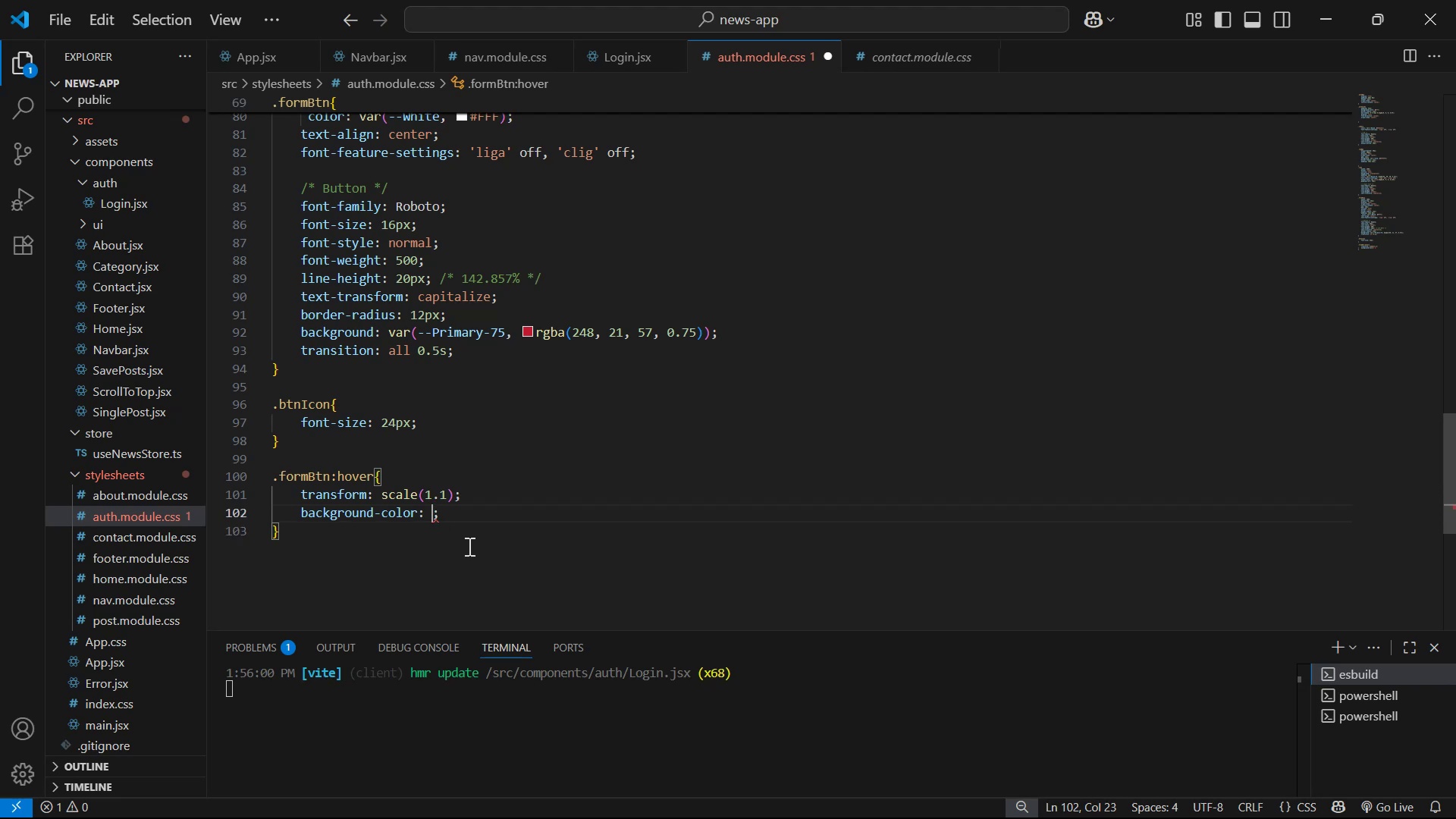 
key(Space)
 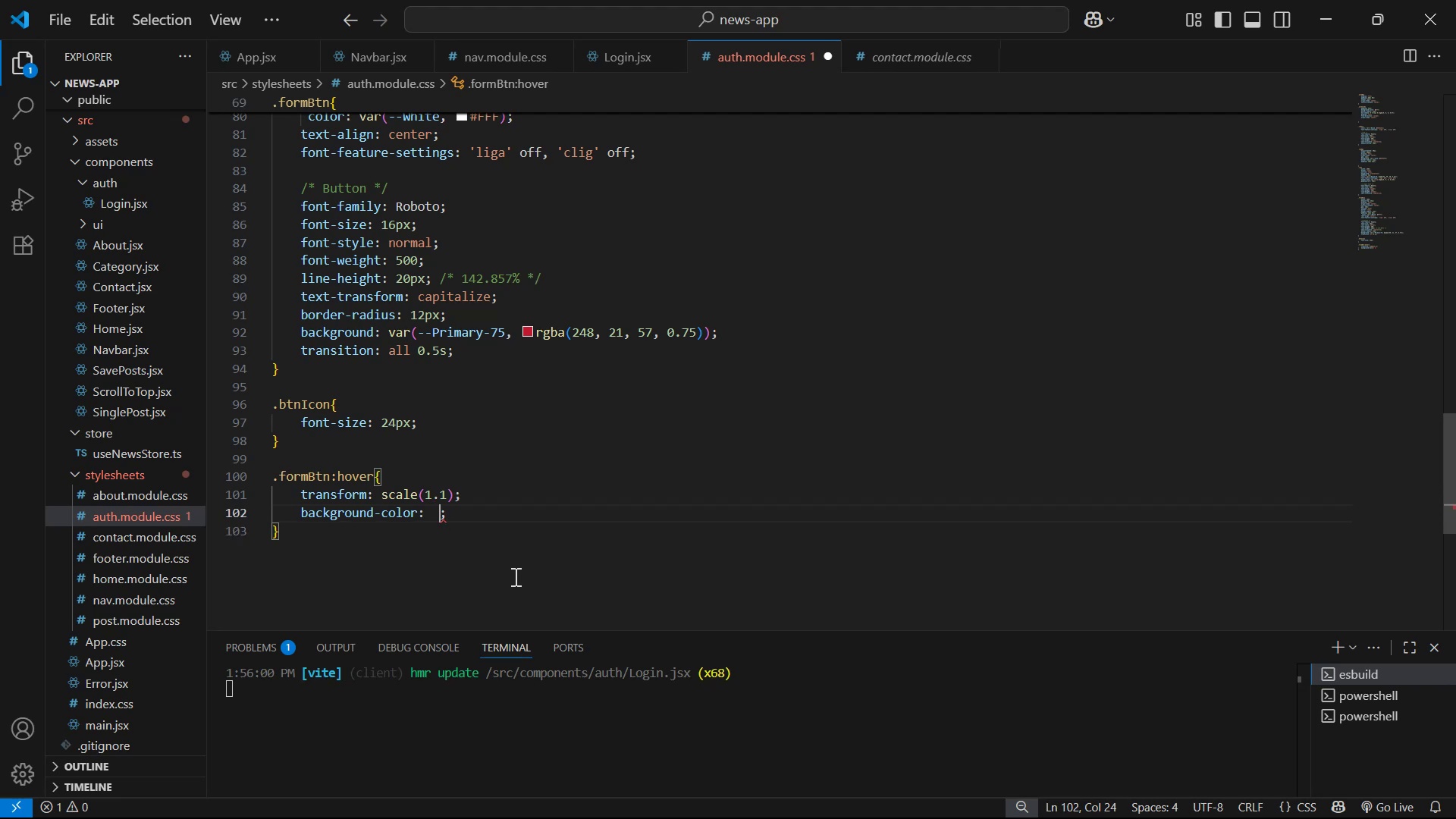 
key(Control+V)
 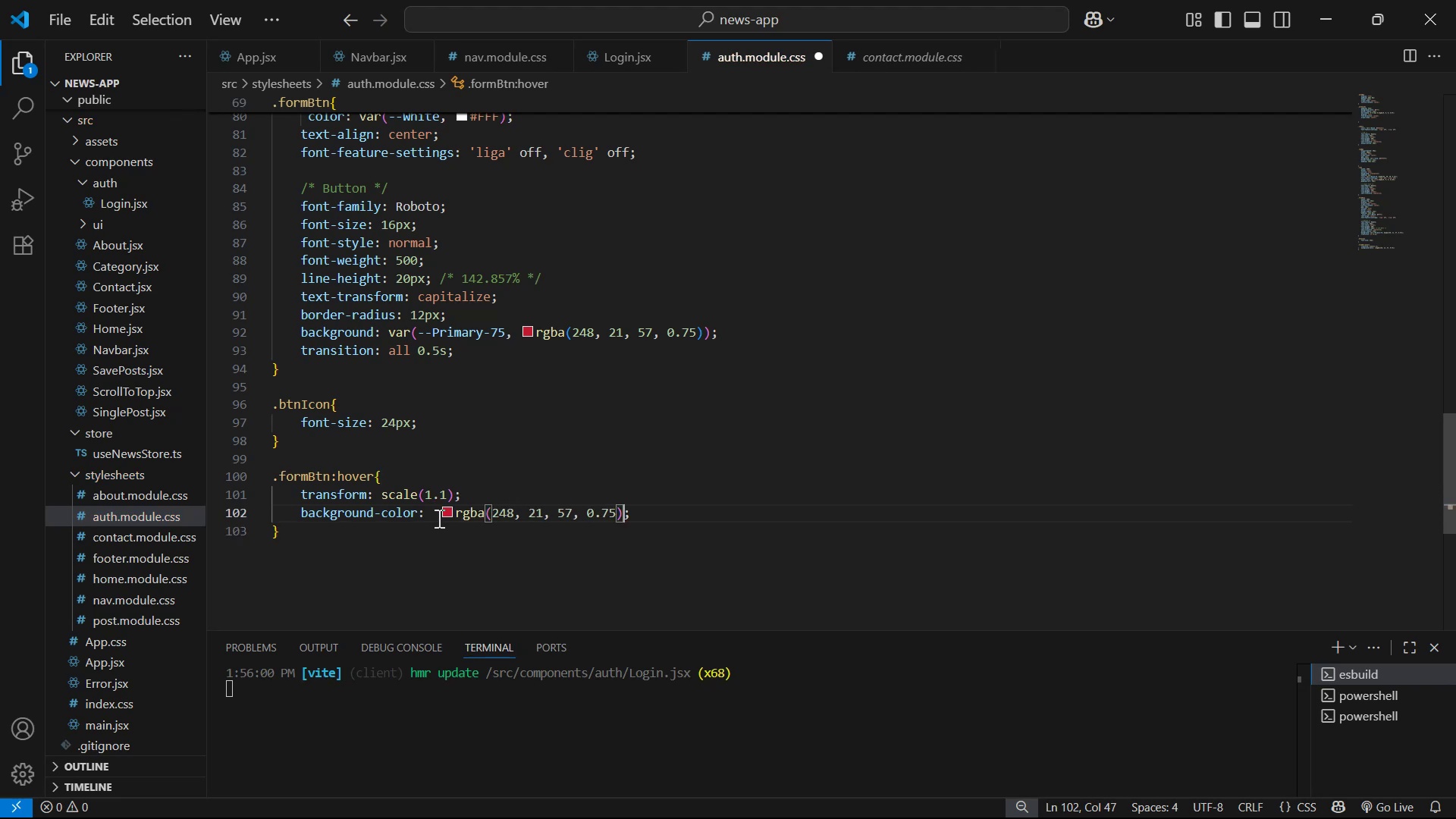 
left_click([438, 516])
 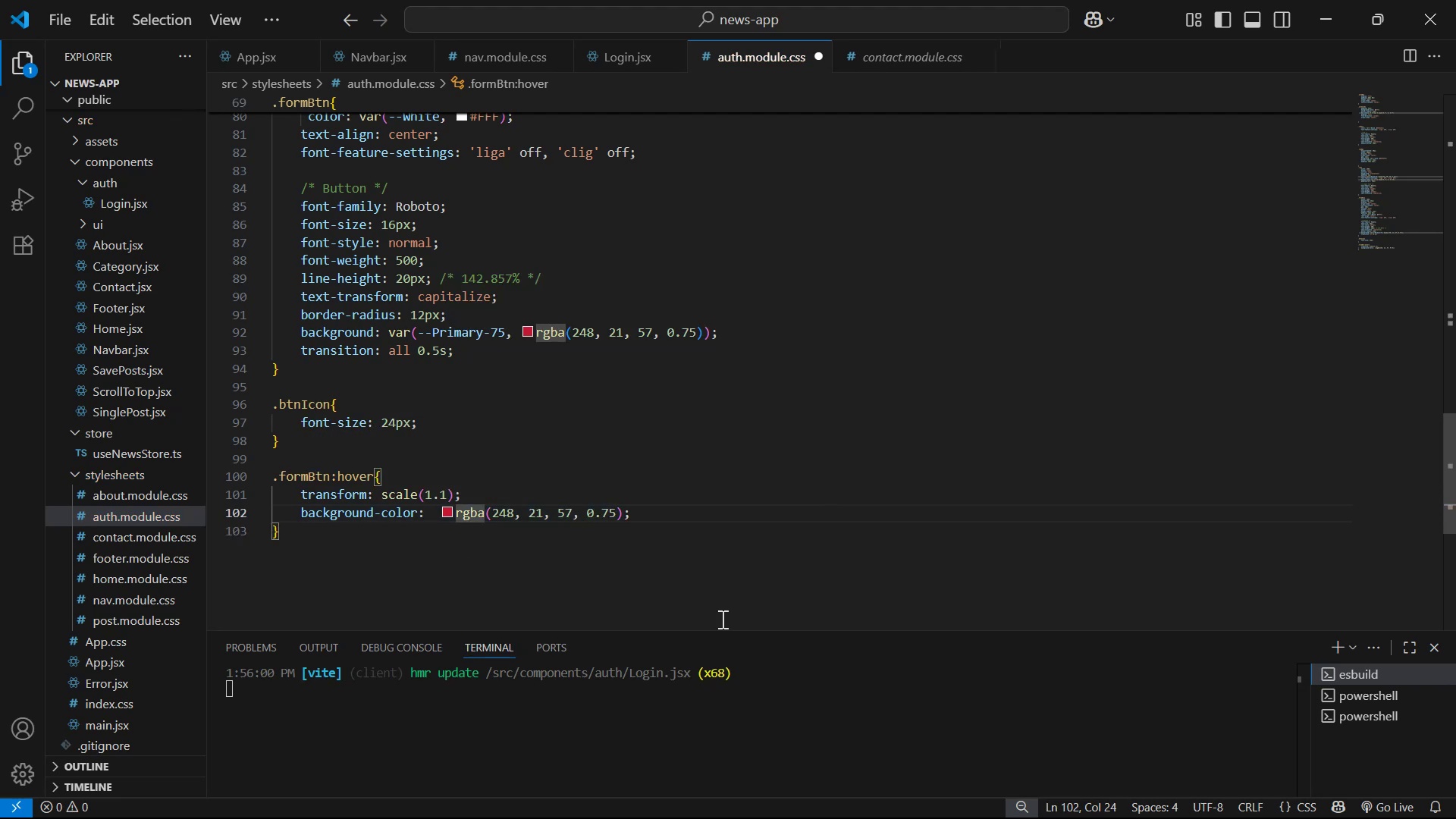 
key(Backspace)
 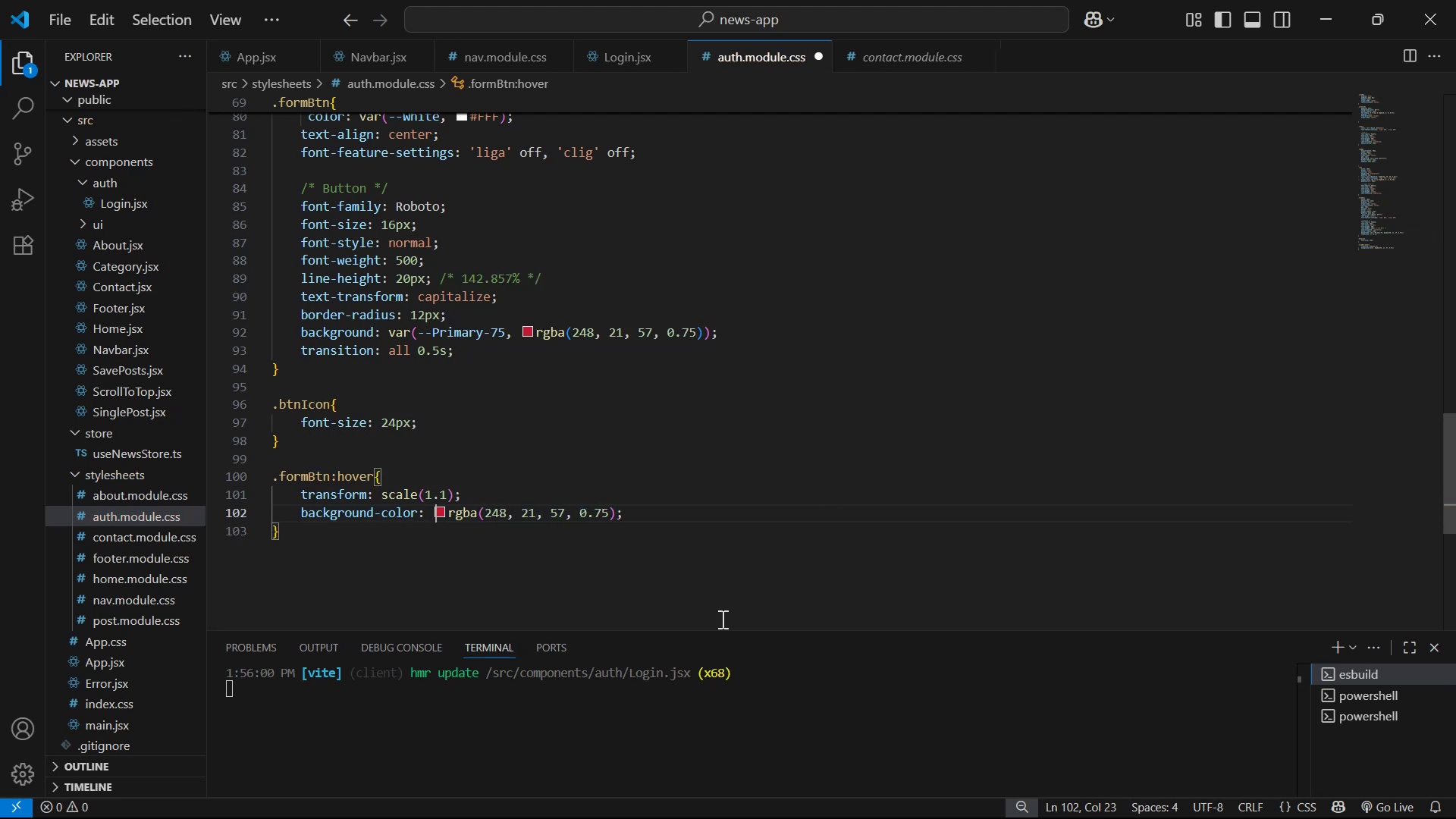 
key(Backspace)
 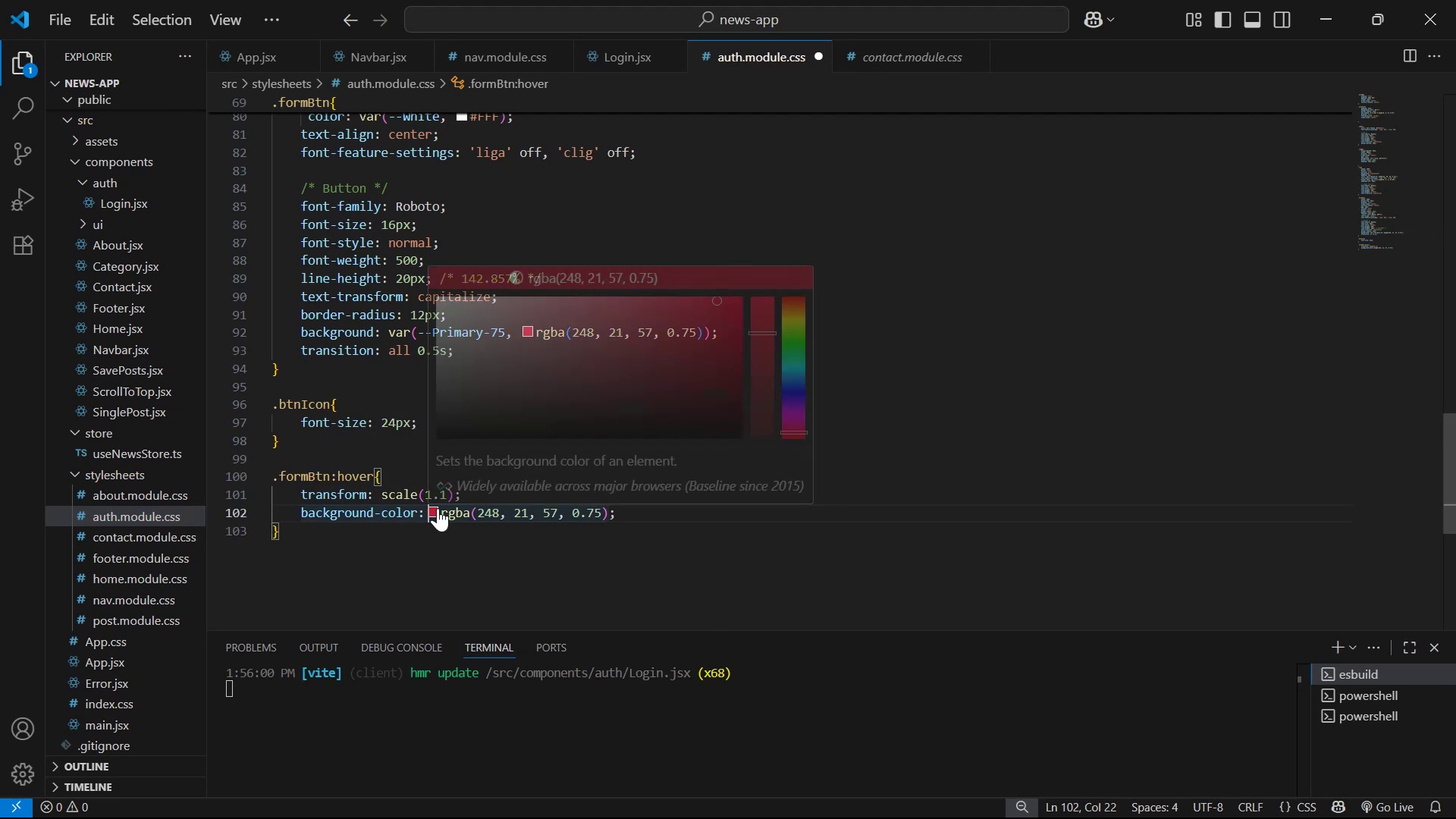 
left_click_drag(start_coordinate=[764, 338], to_coordinate=[772, 189])
 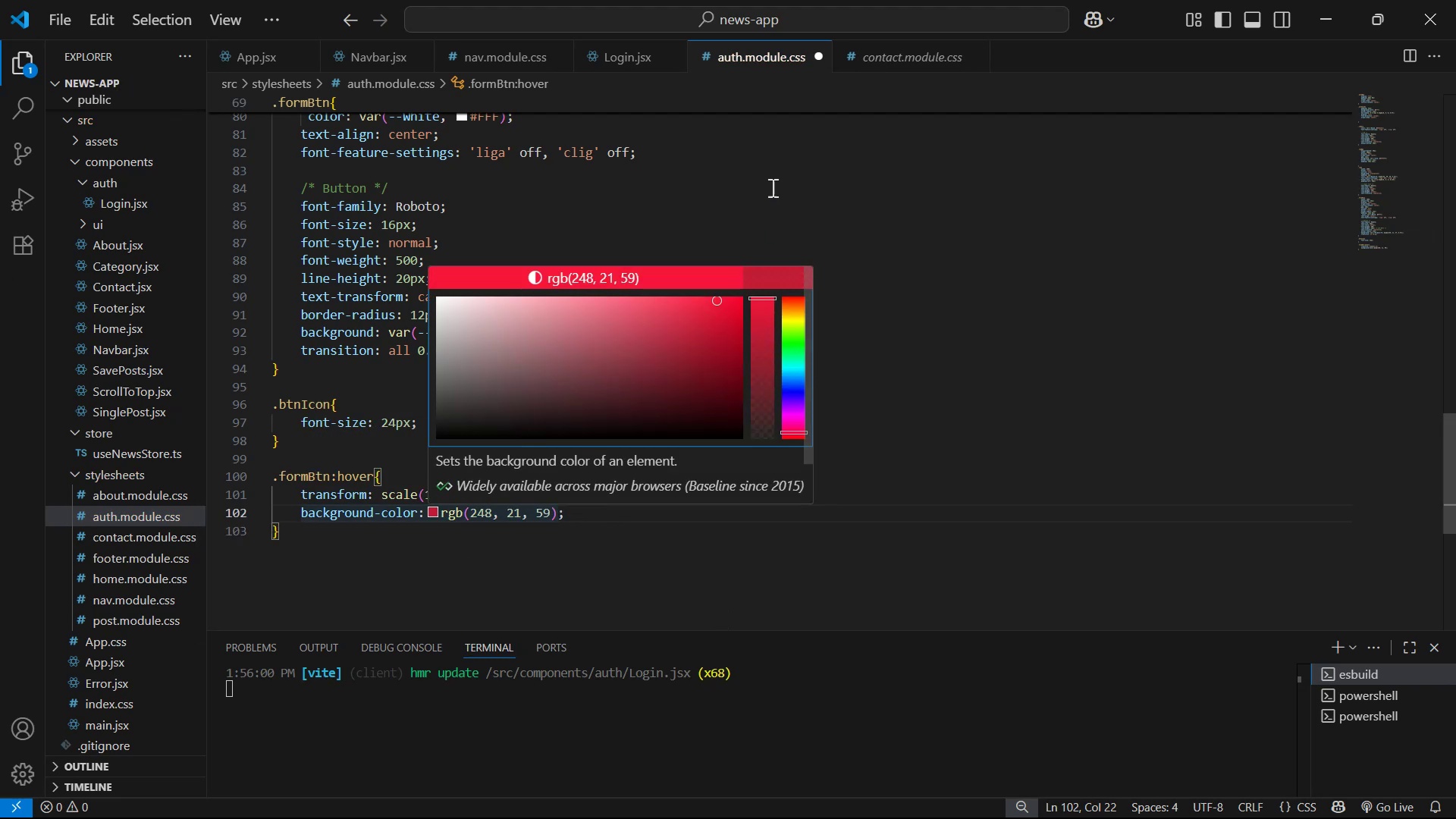 
key(Control+ControlLeft)
 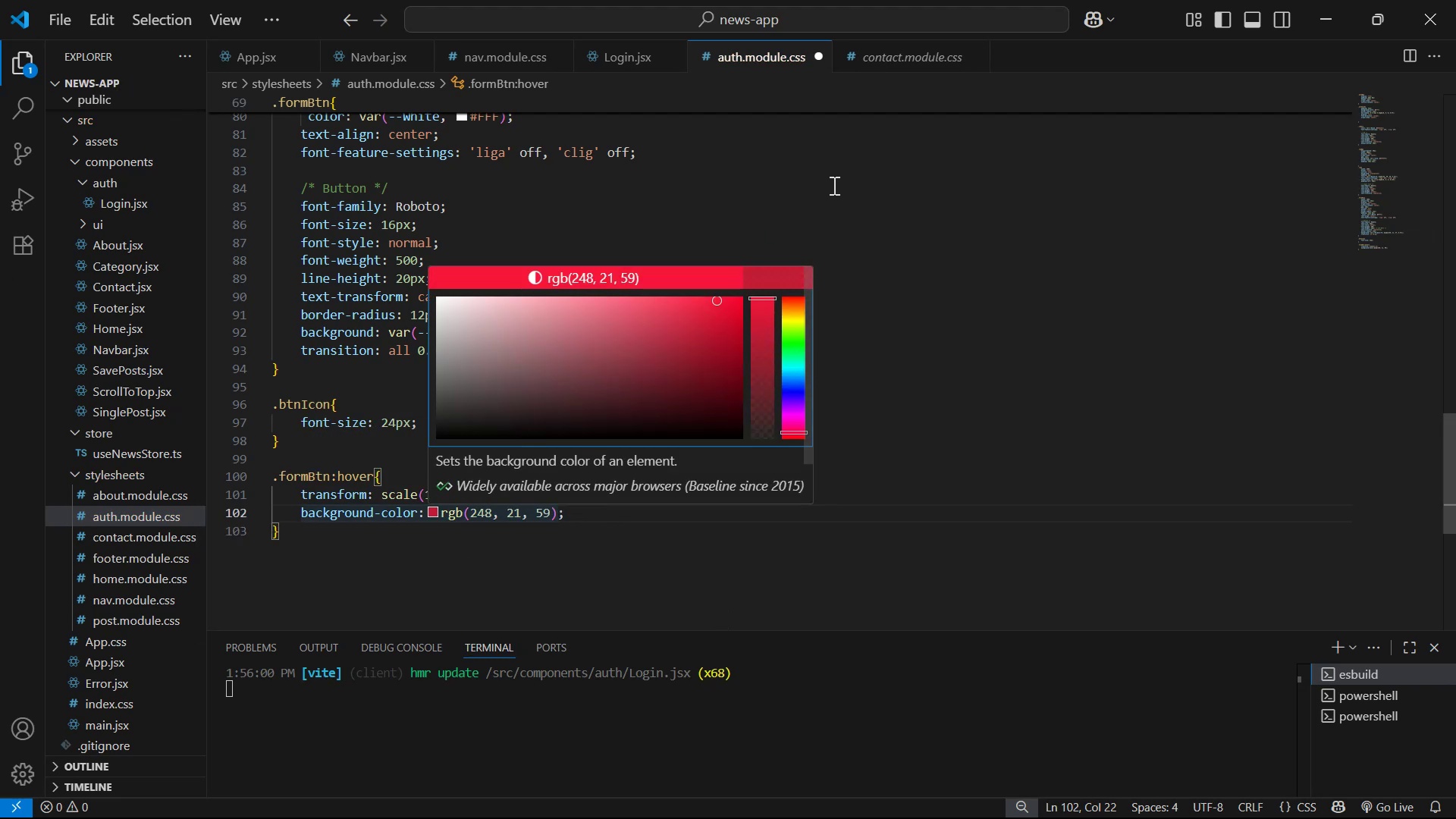 
key(Control+S)
 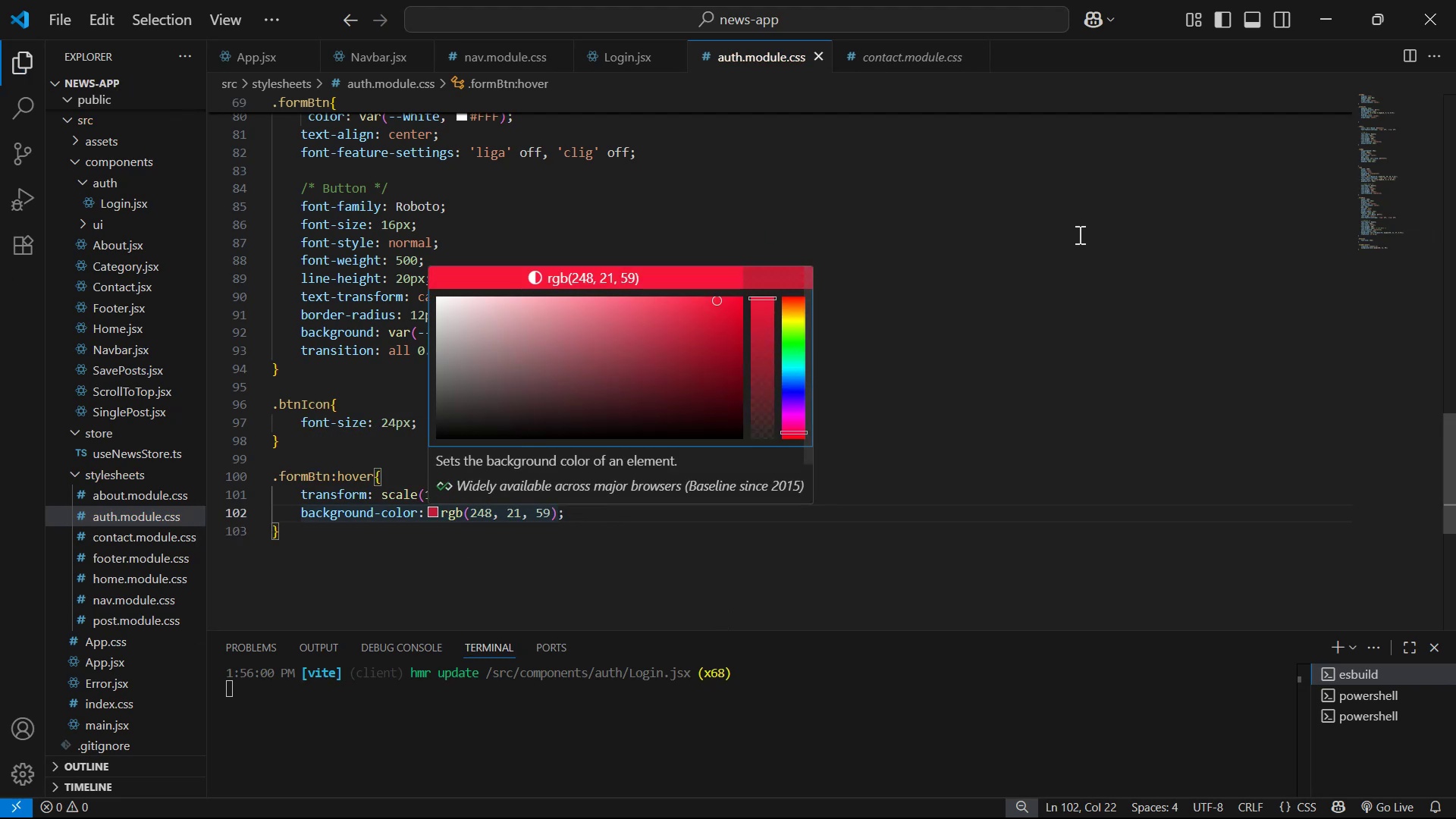 
key(Alt+AltLeft)
 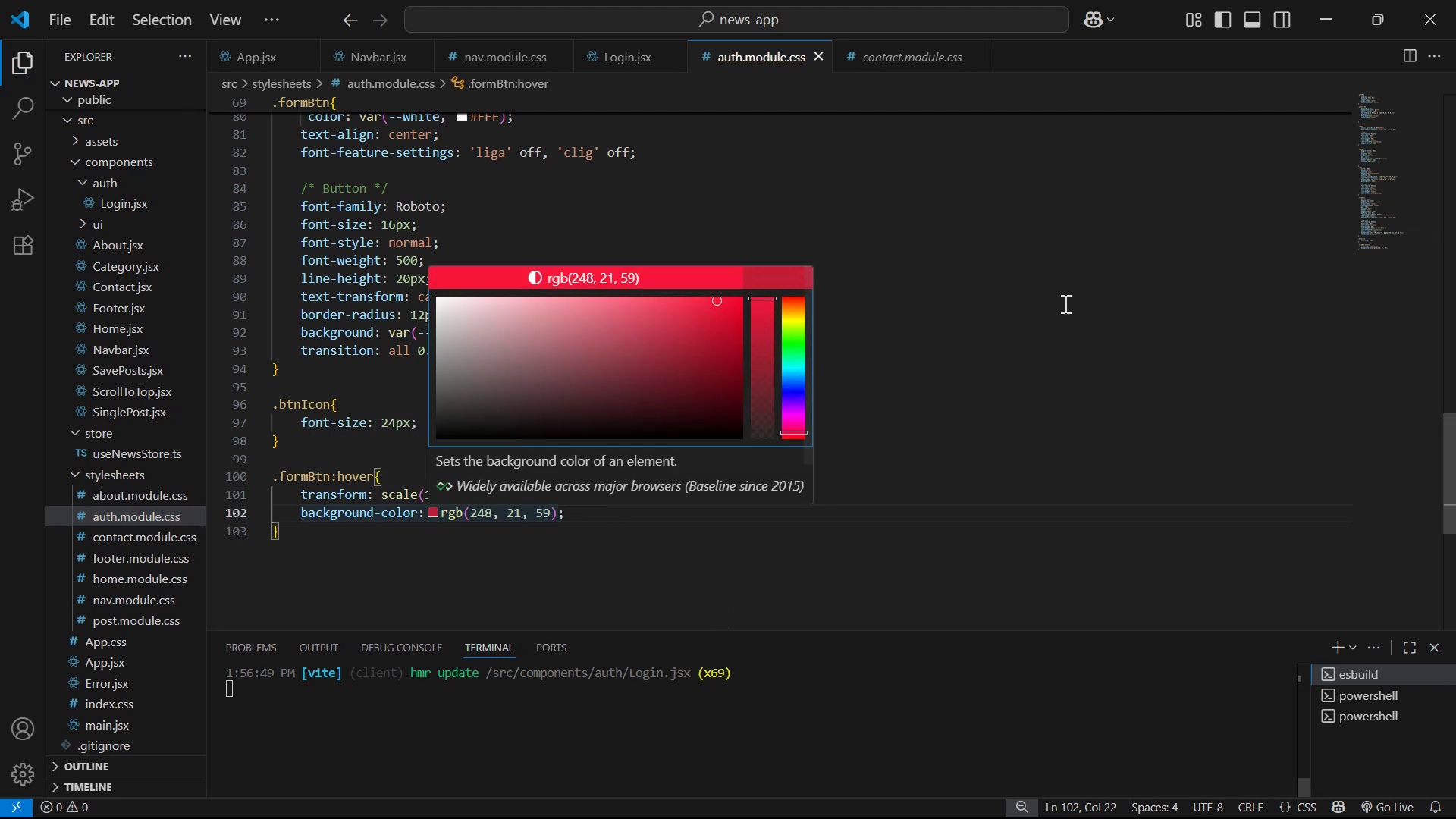 
key(Alt+Tab)
 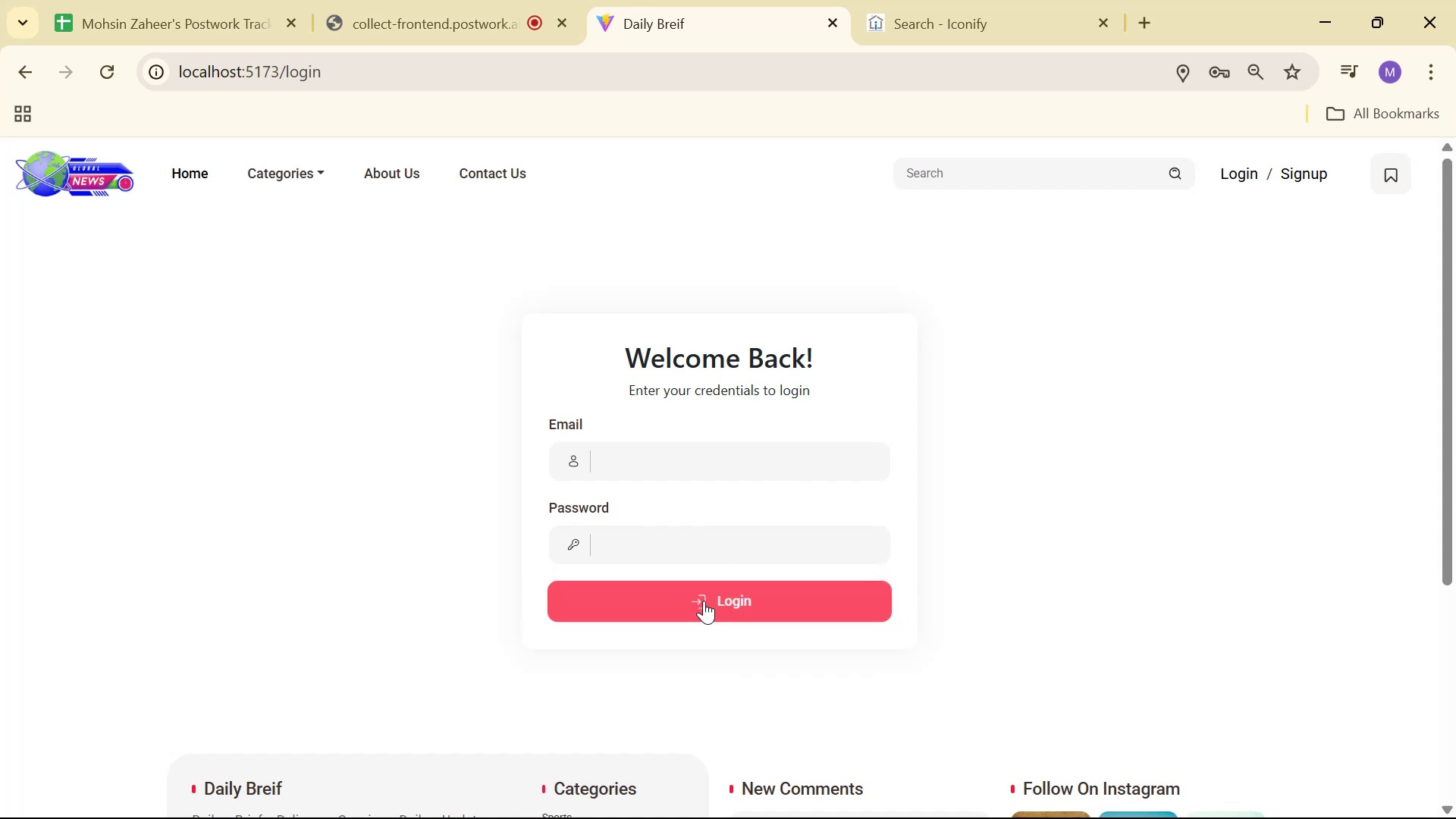 
key(Alt+AltLeft)
 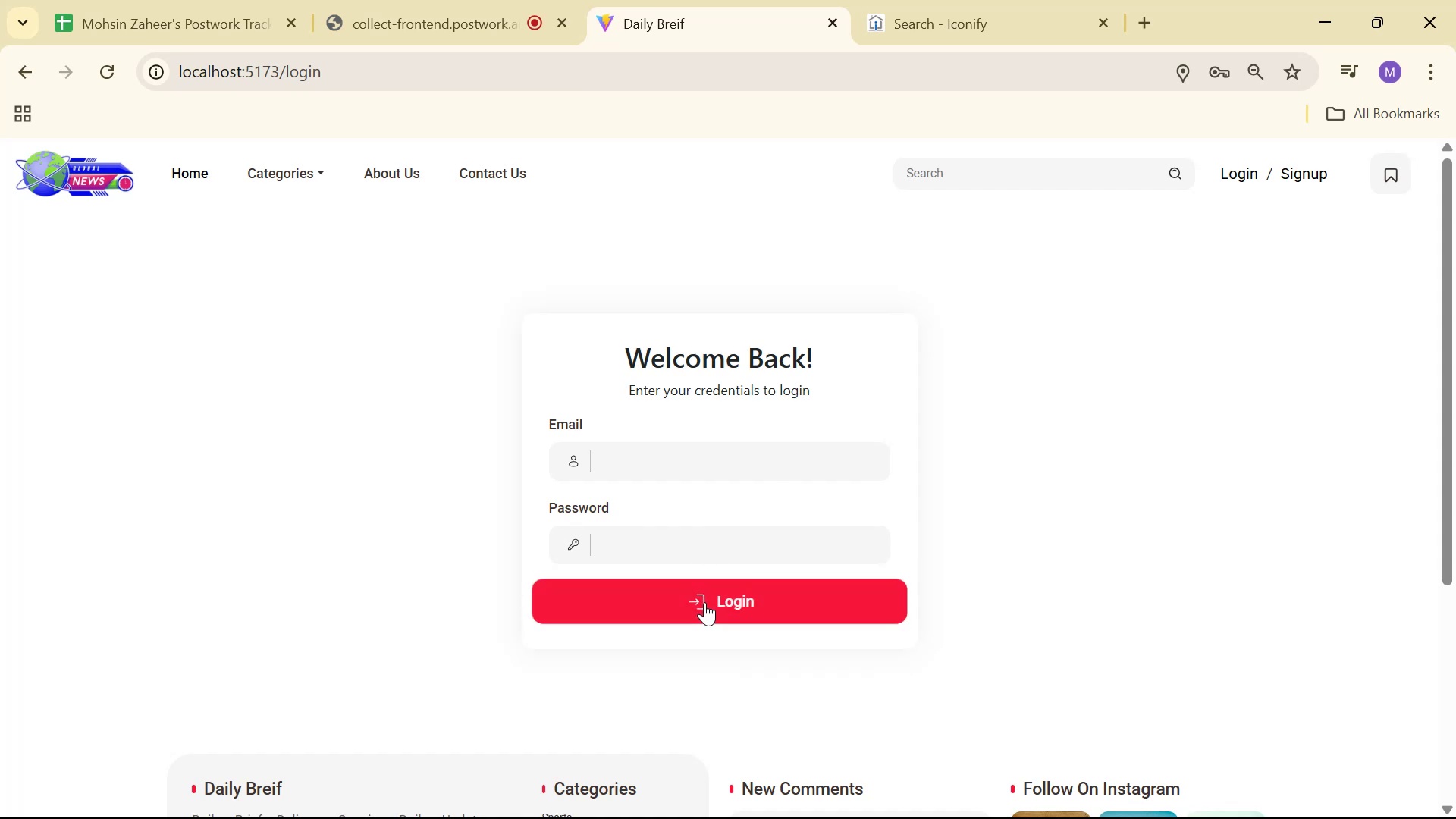 
key(Alt+Tab)
 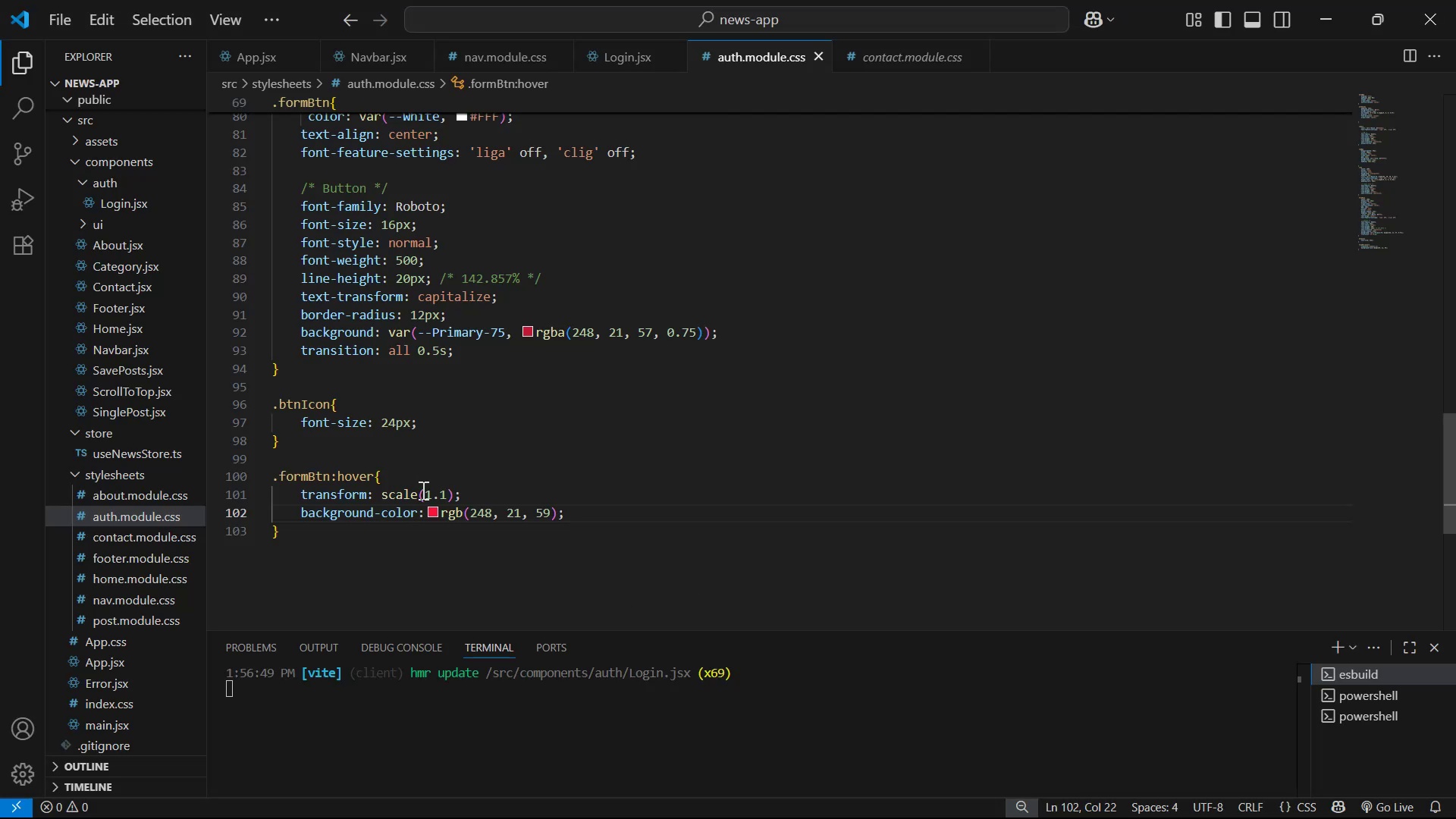 
left_click([440, 496])
 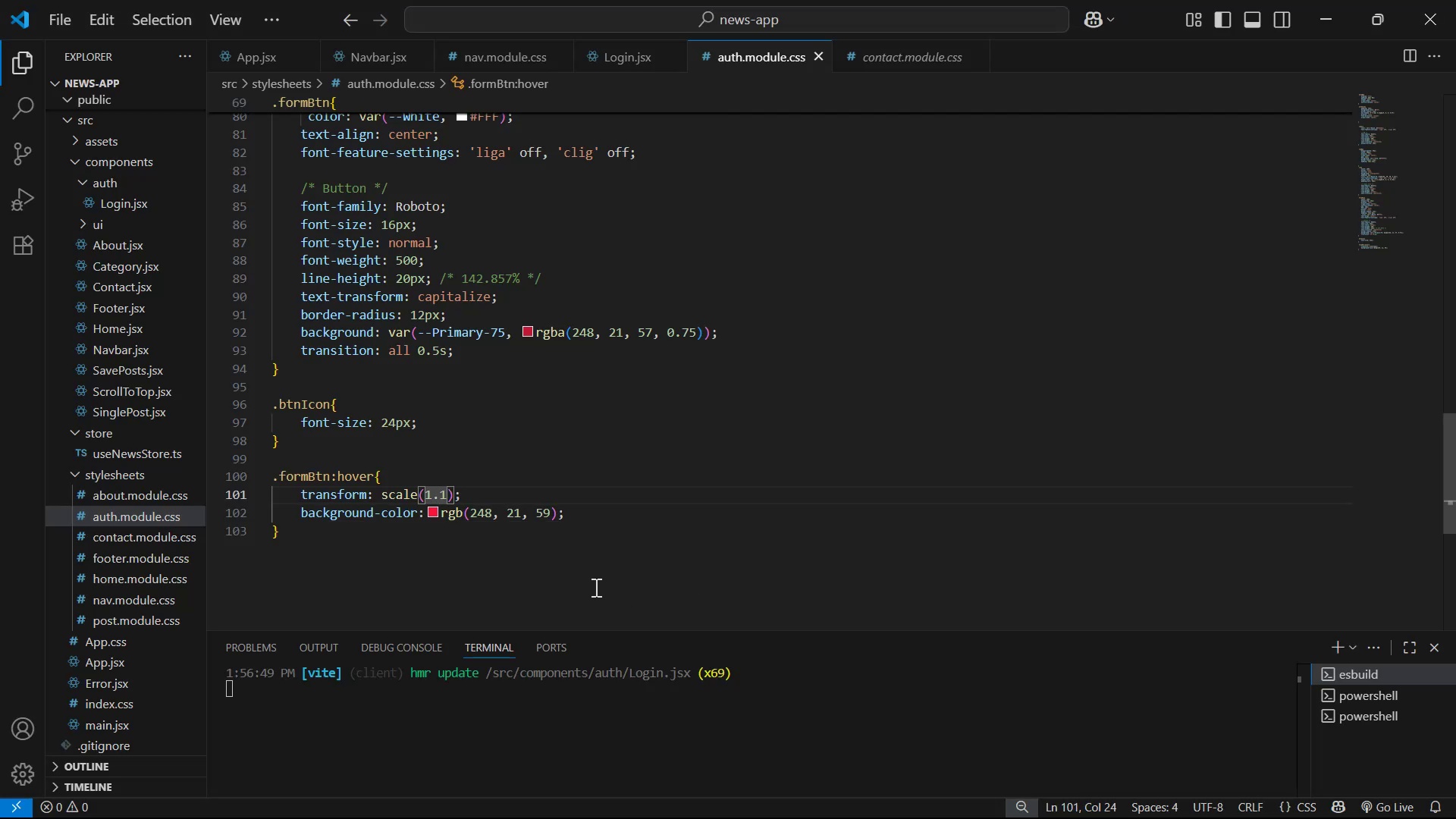 
key(0)
 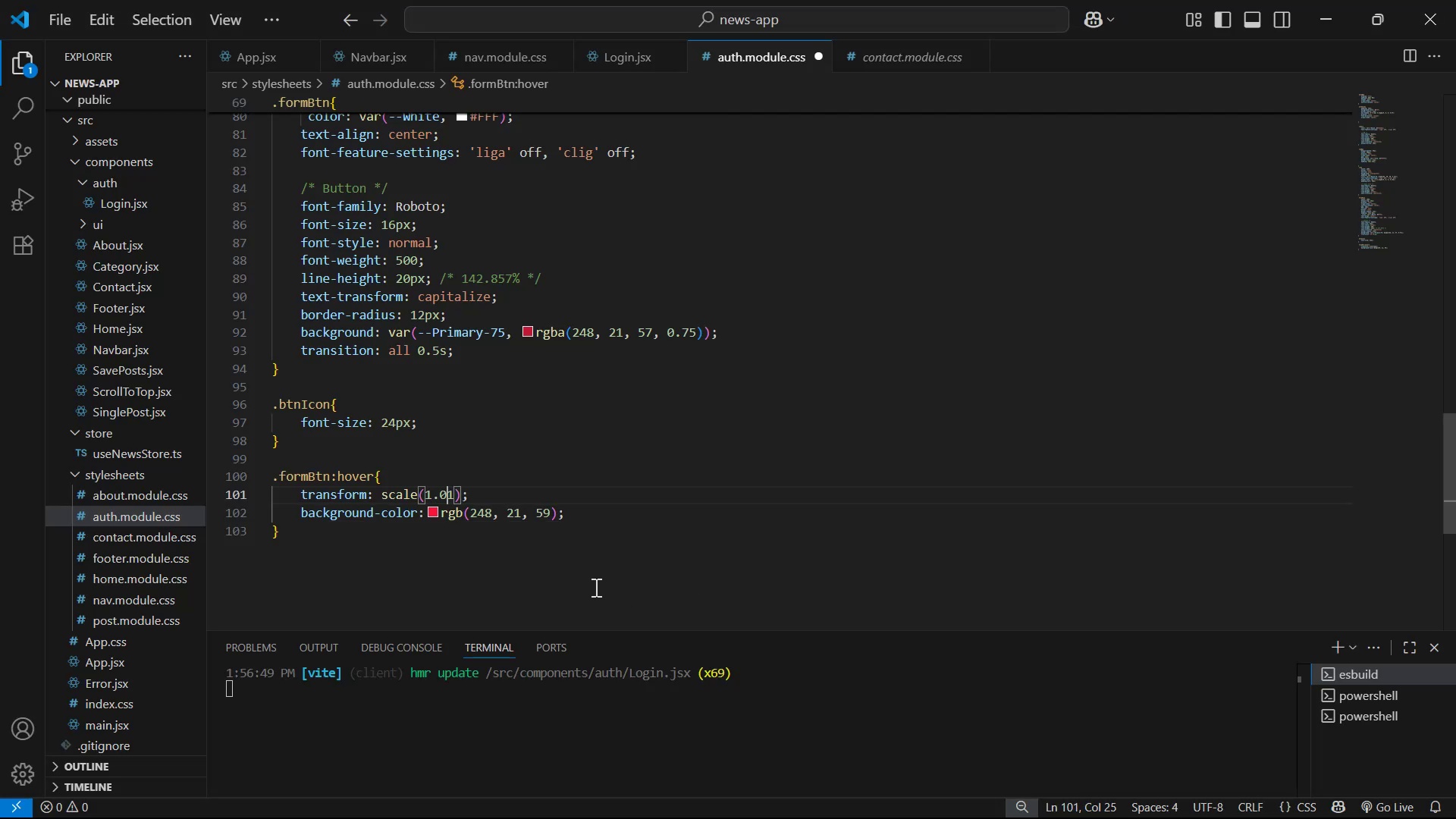 
key(ArrowRight)
 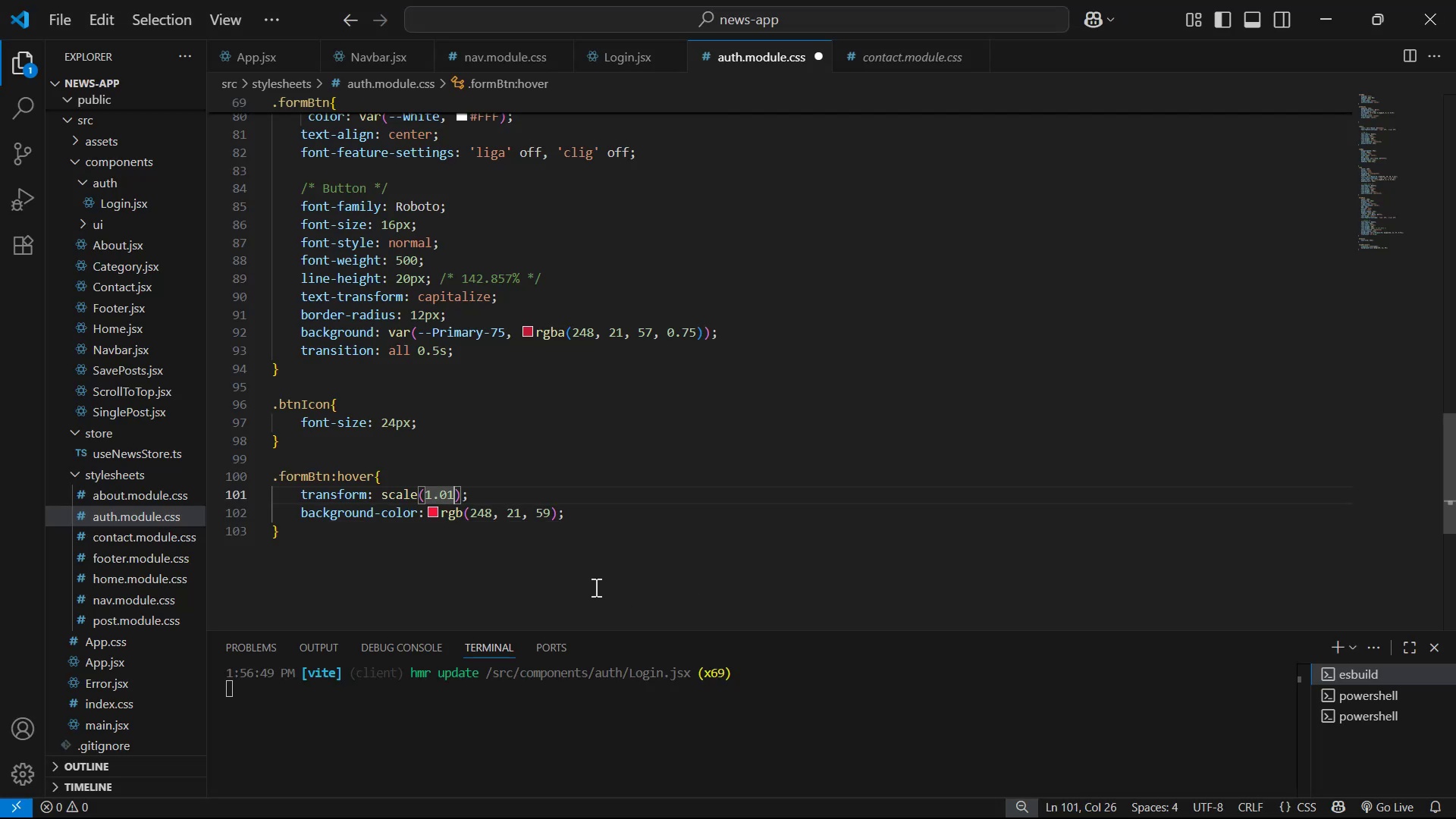 
key(Backspace)
 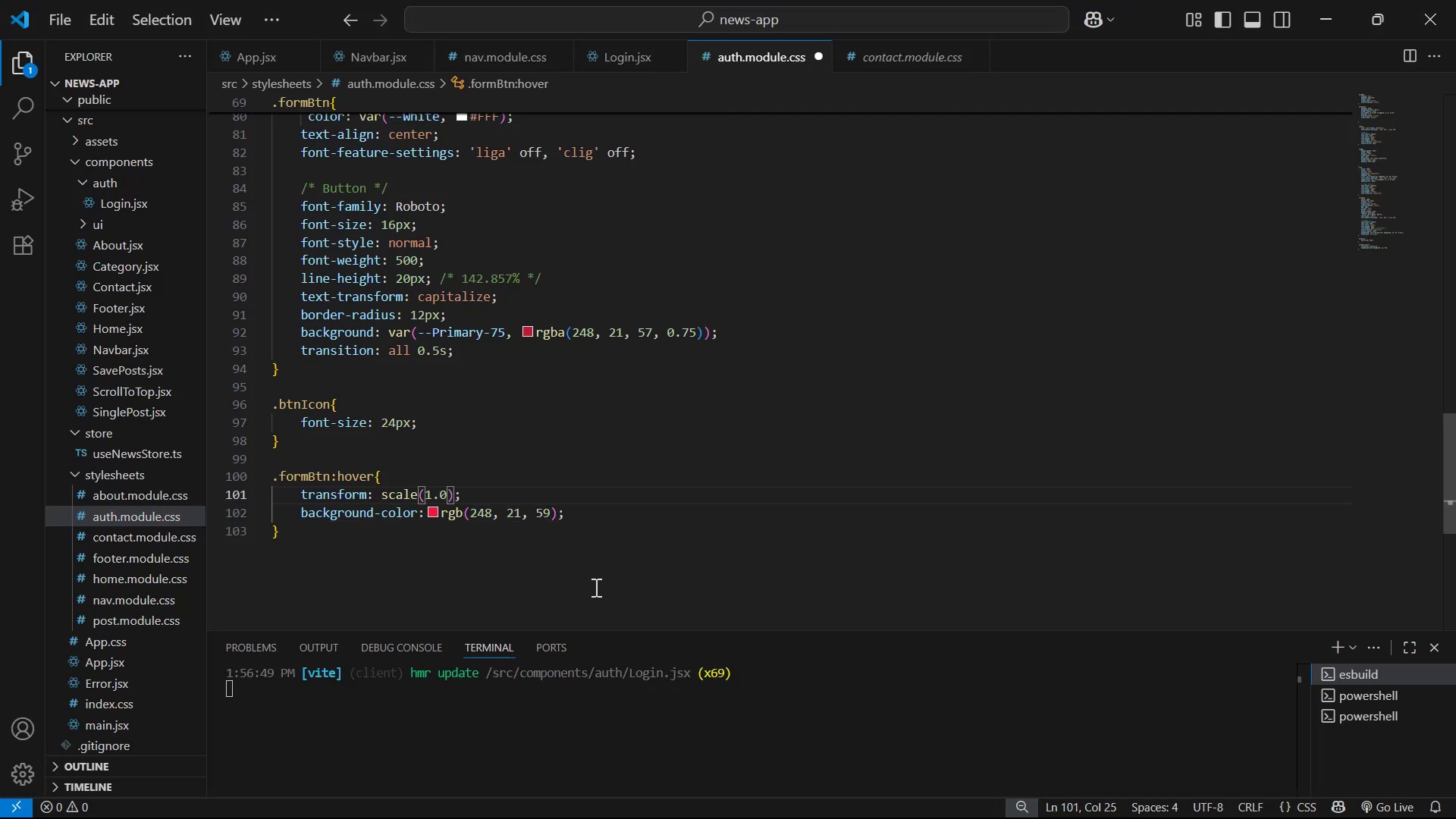 
key(7)
 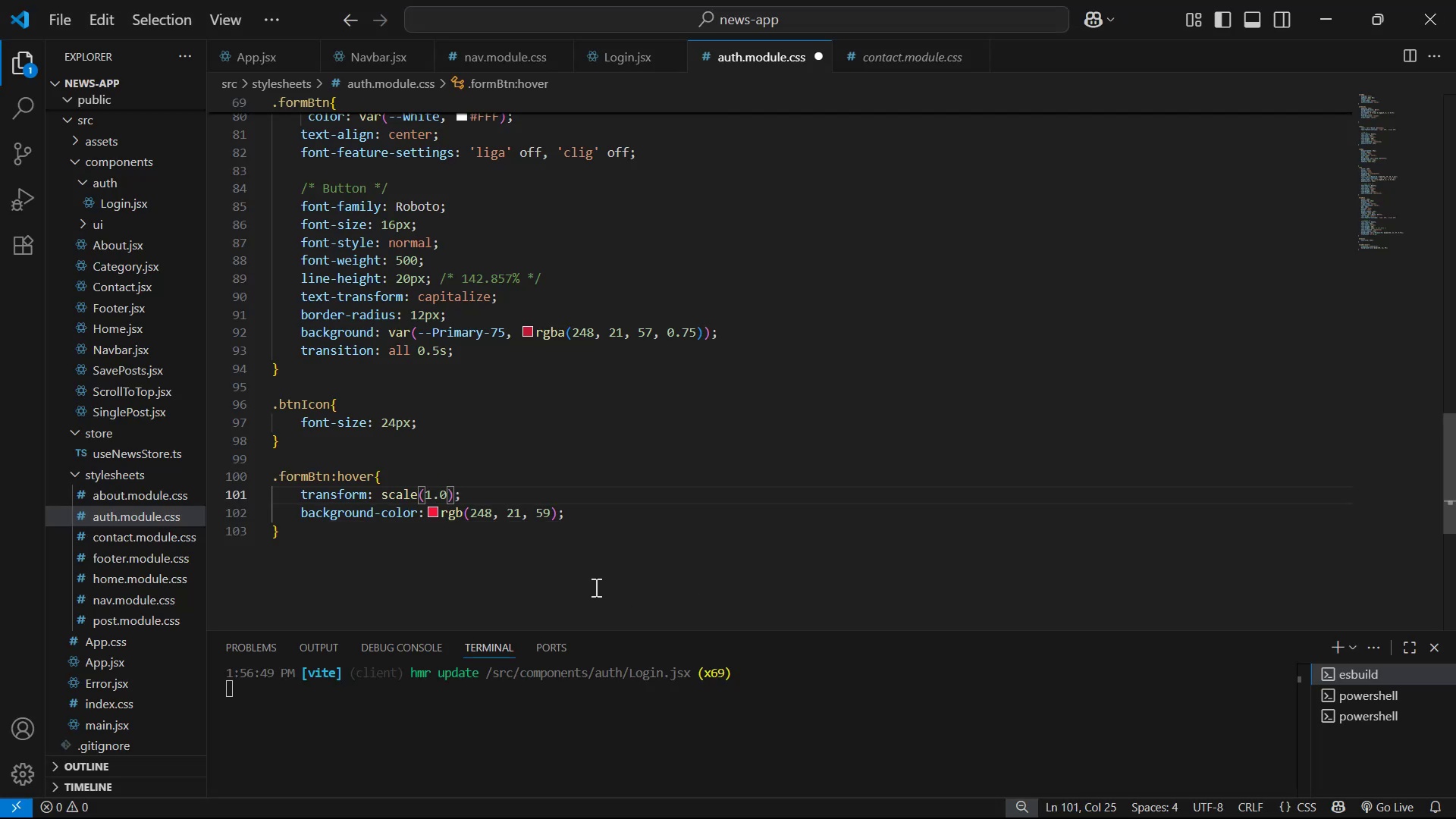 
key(Control+ControlLeft)
 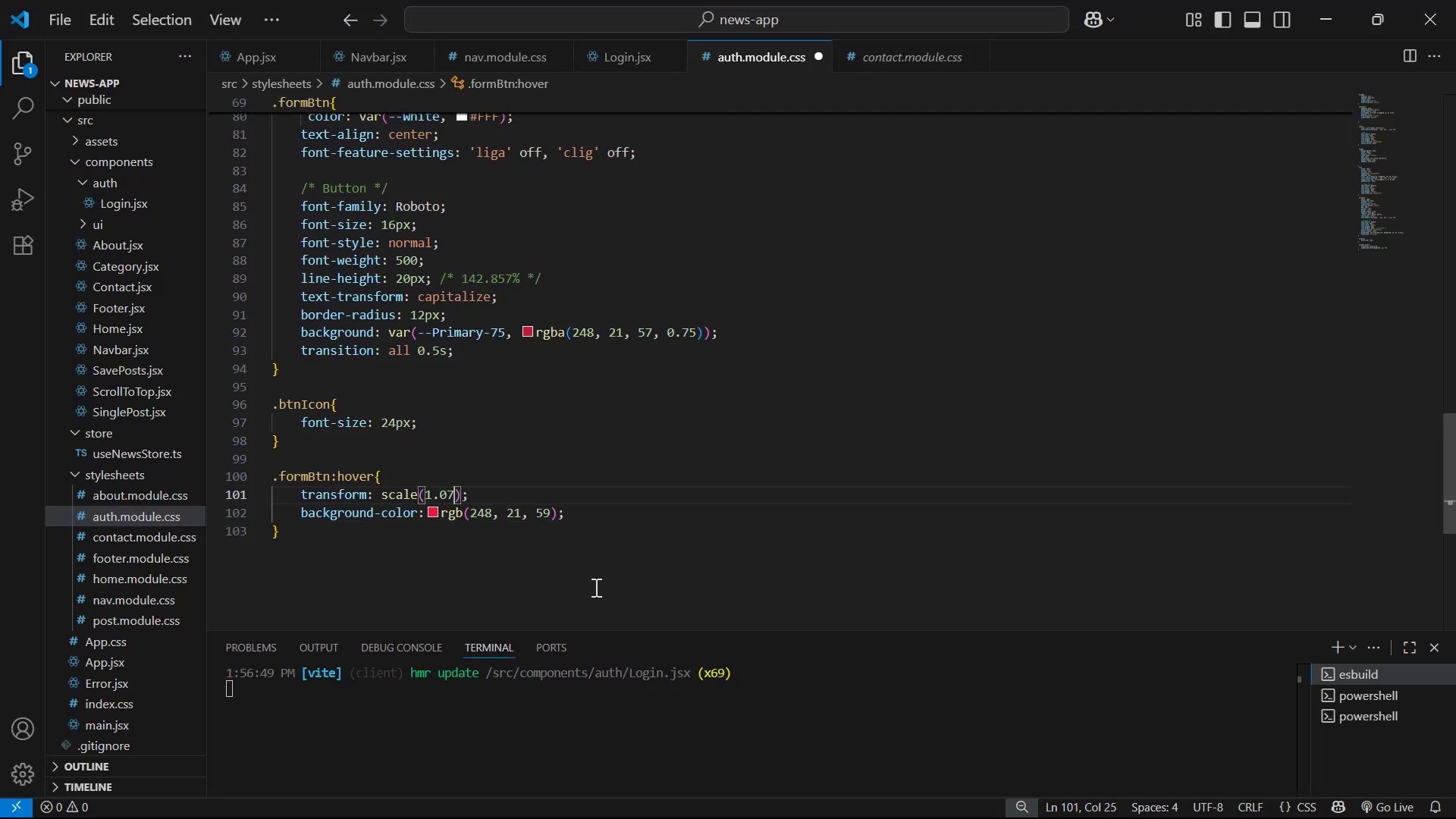 
key(Control+S)
 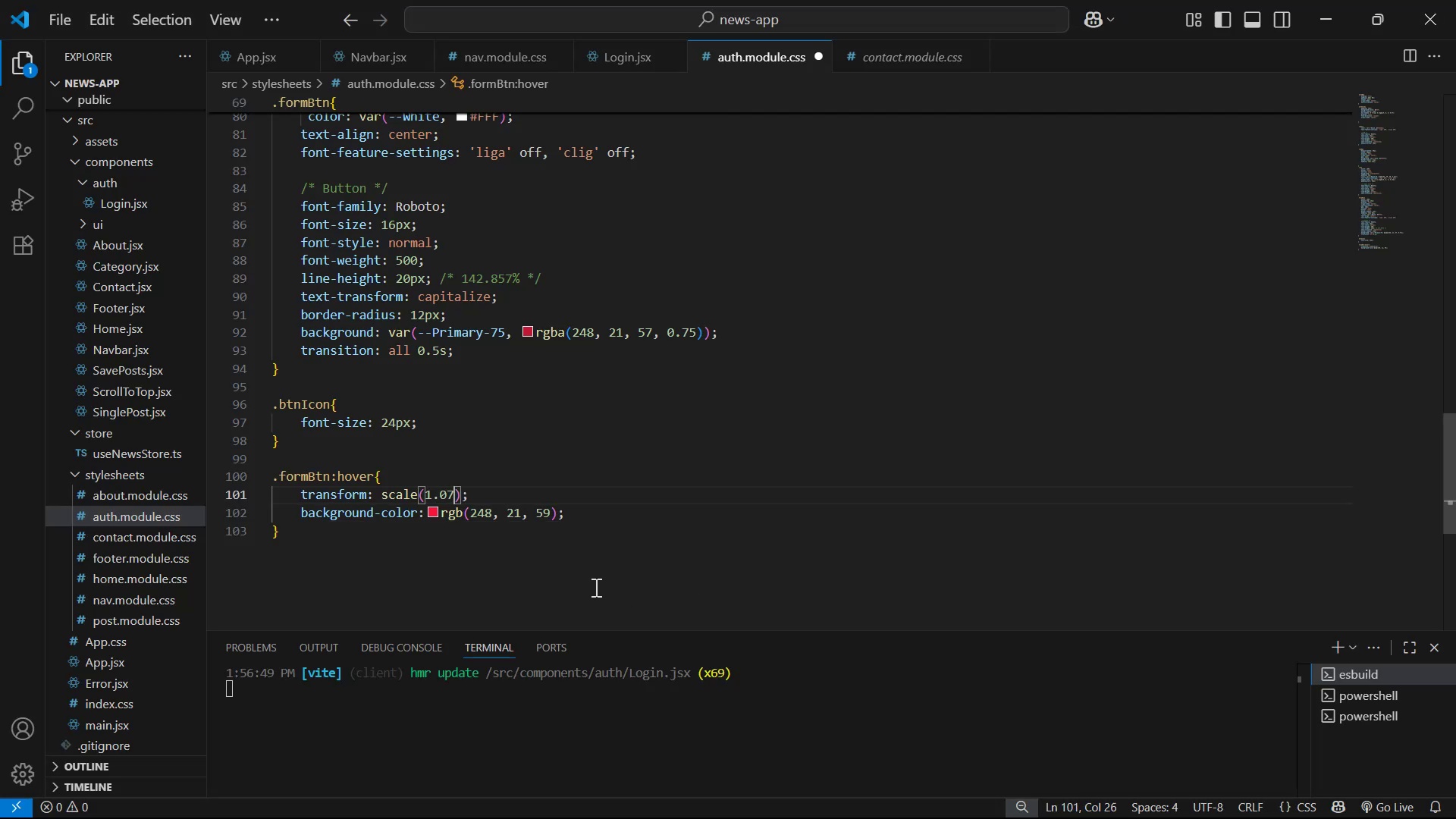 
key(Alt+AltLeft)
 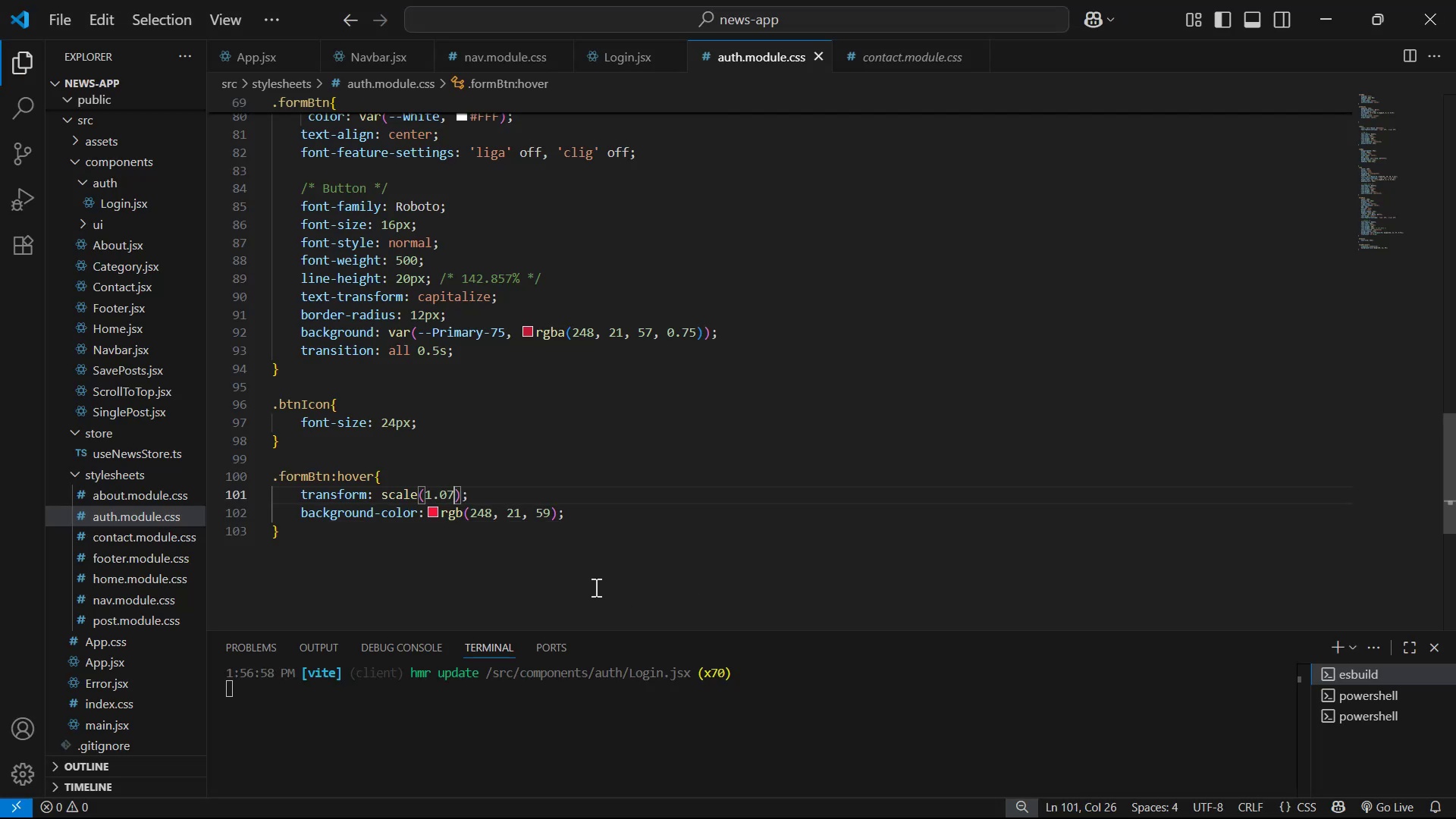 
key(Alt+Tab)
 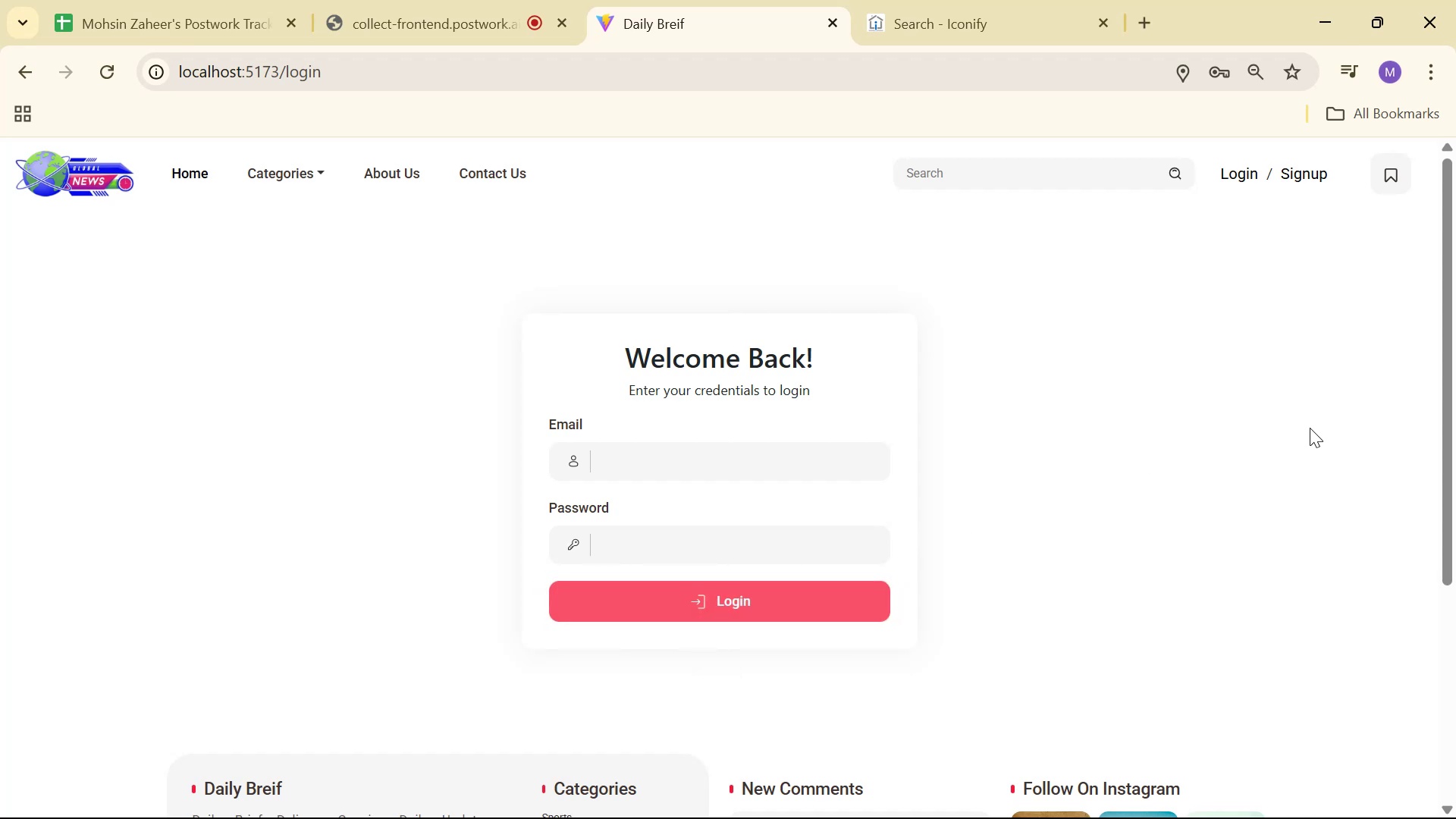 
wait(16.5)
 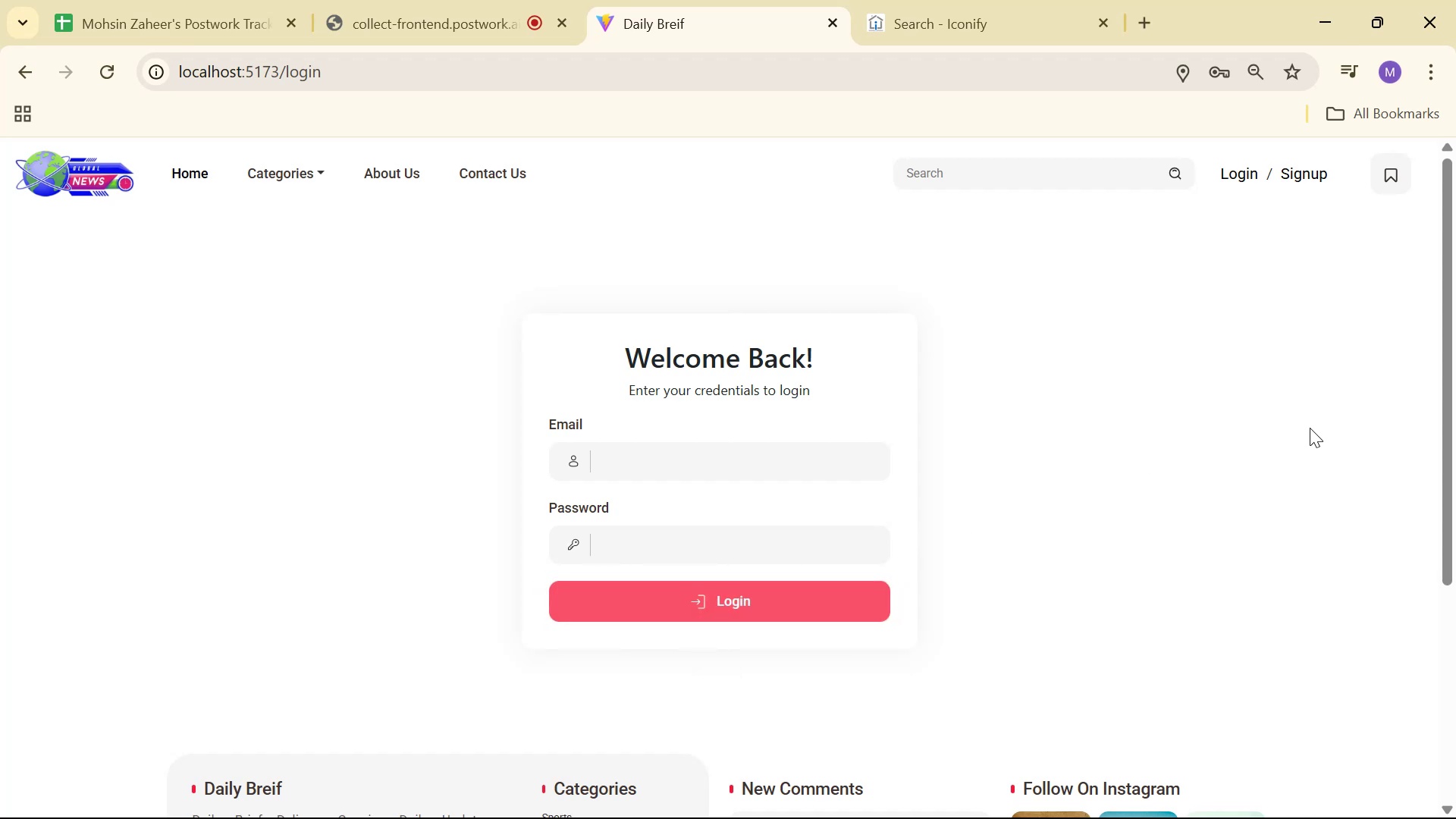 
left_click([450, 0])
 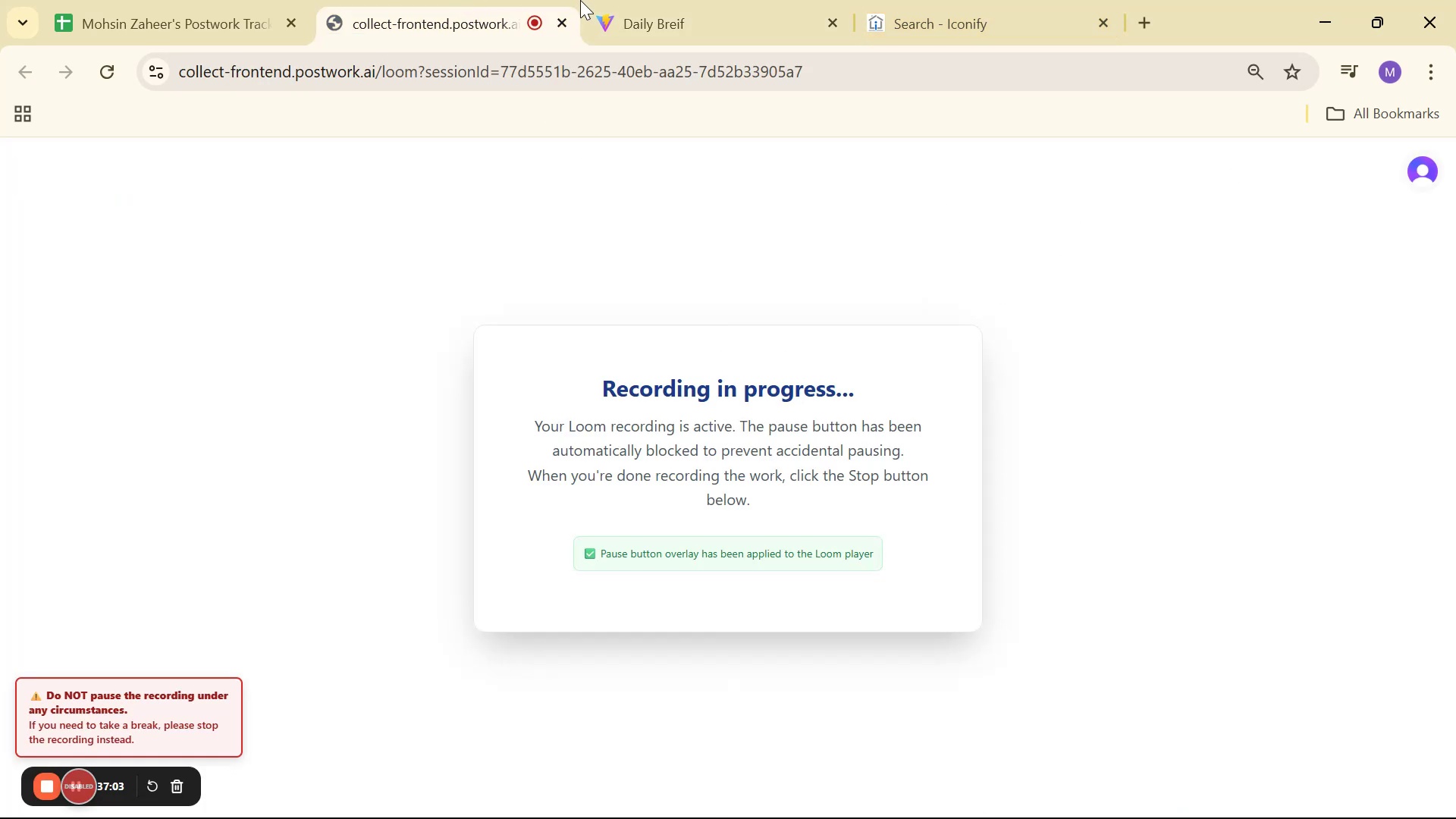 
left_click([672, 0])
 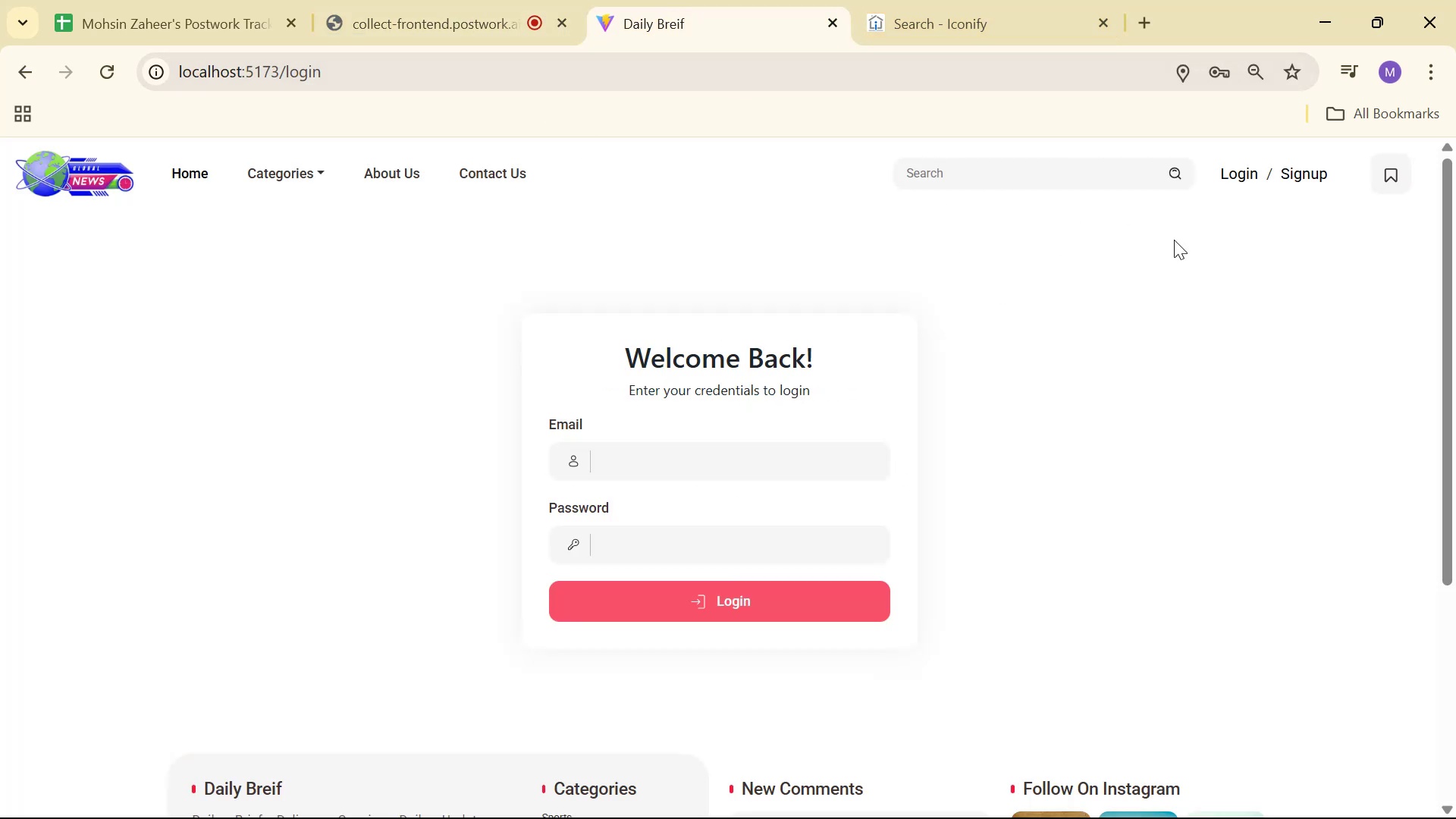 
key(Alt+AltLeft)
 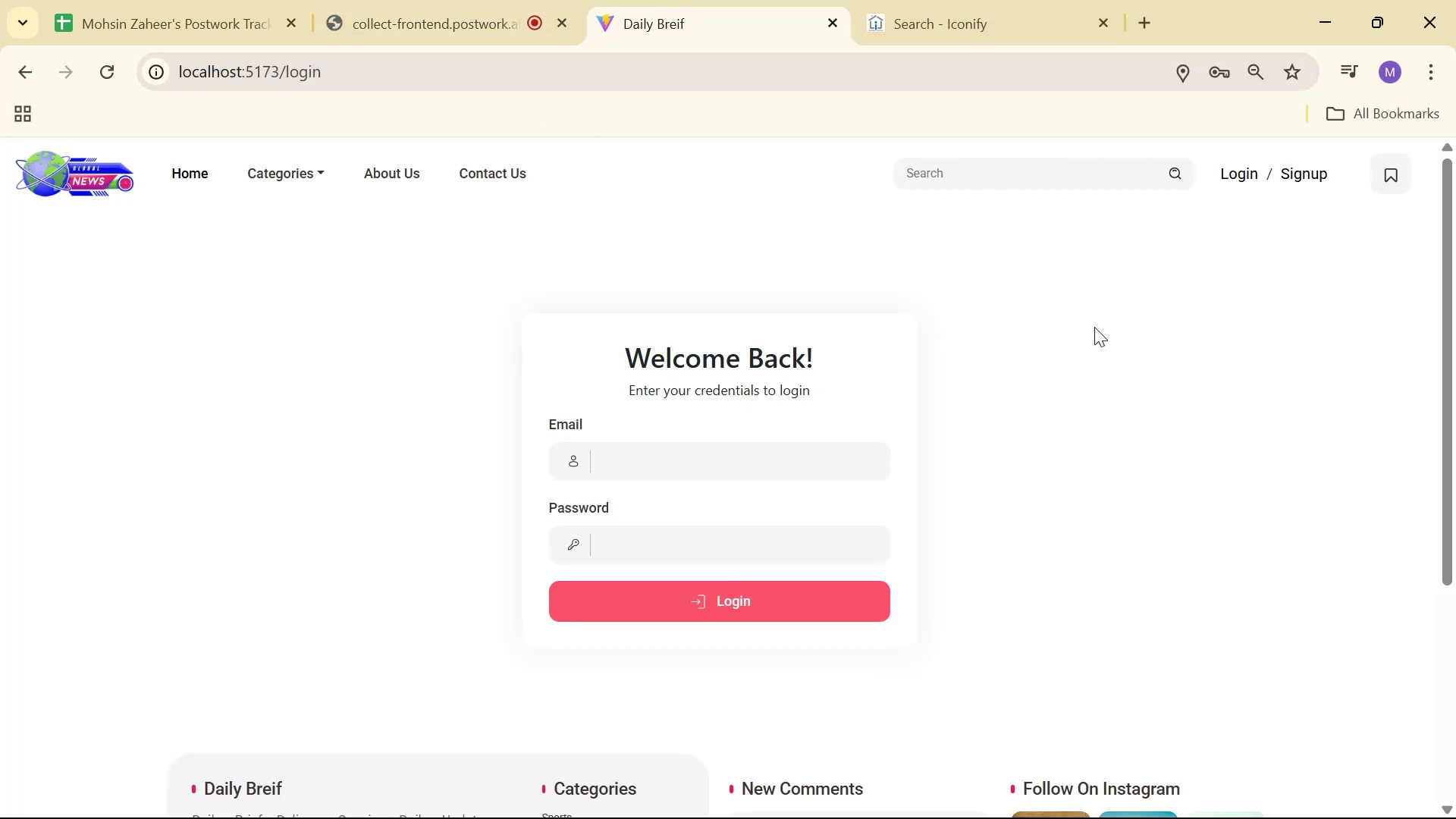 
key(Alt+Tab)
 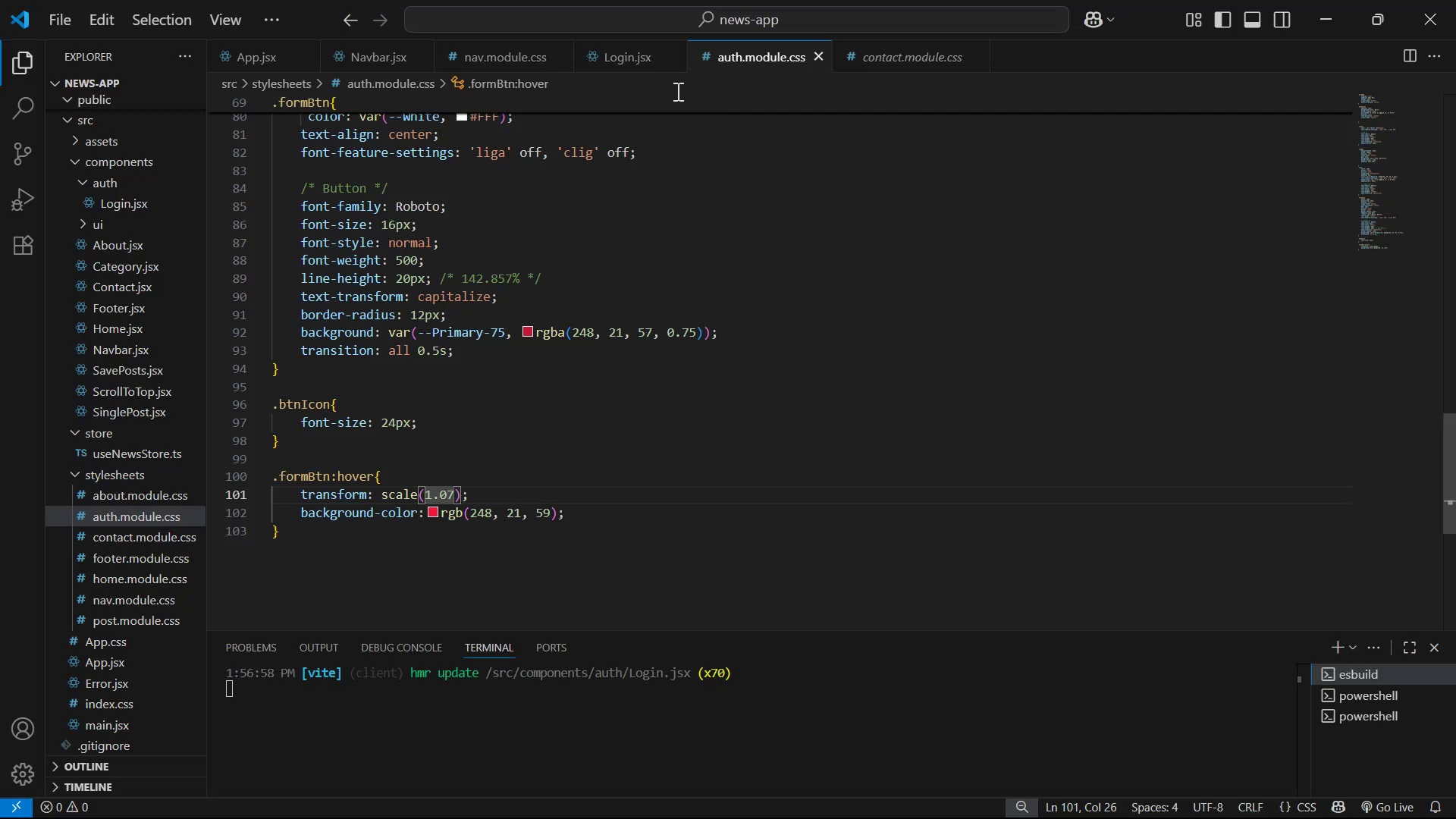 
left_click([604, 61])
 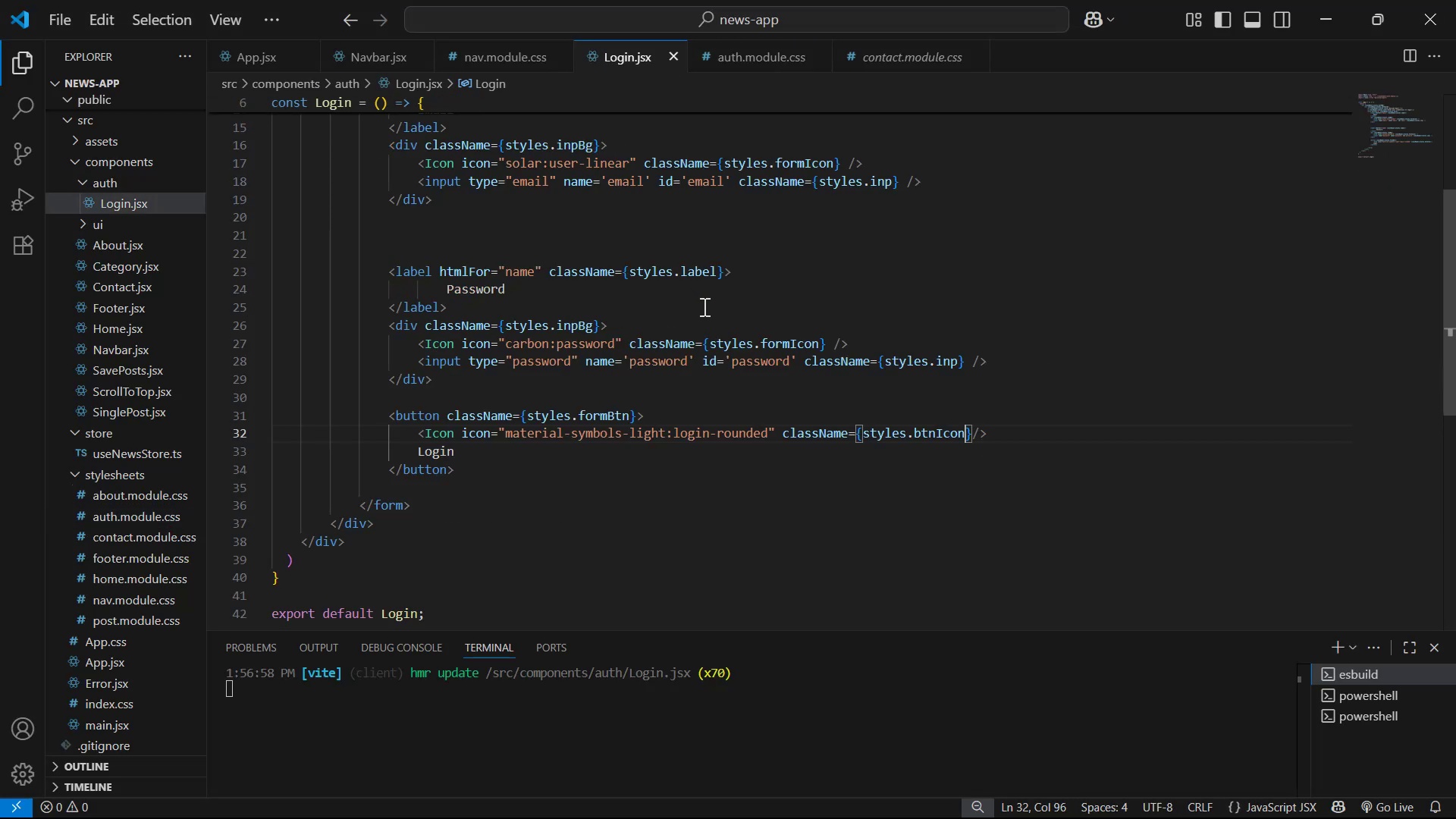 
scroll: coordinate [889, 332], scroll_direction: up, amount: 3.0
 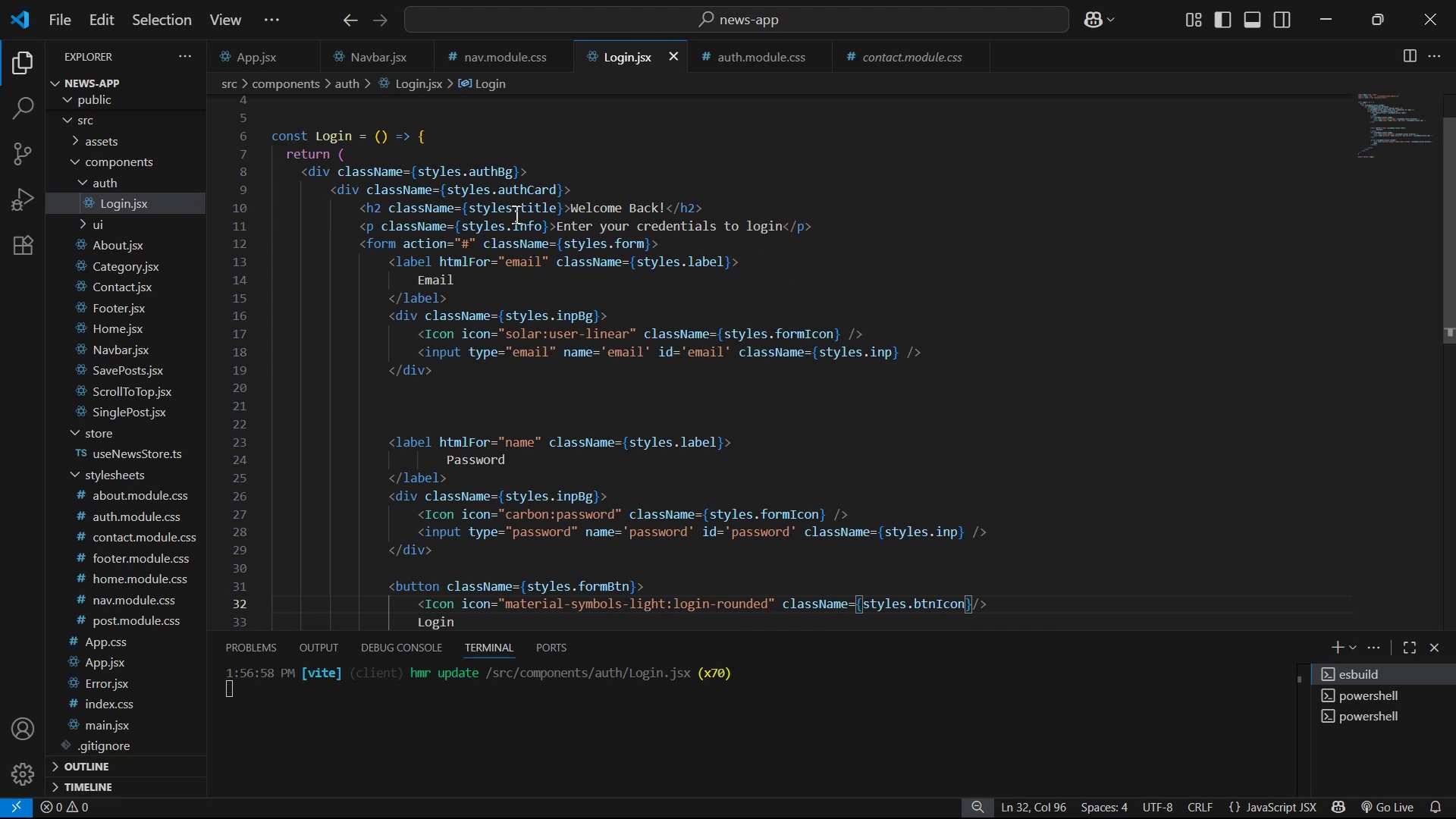 
left_click_drag(start_coordinate=[514, 206], to_coordinate=[557, 210])
 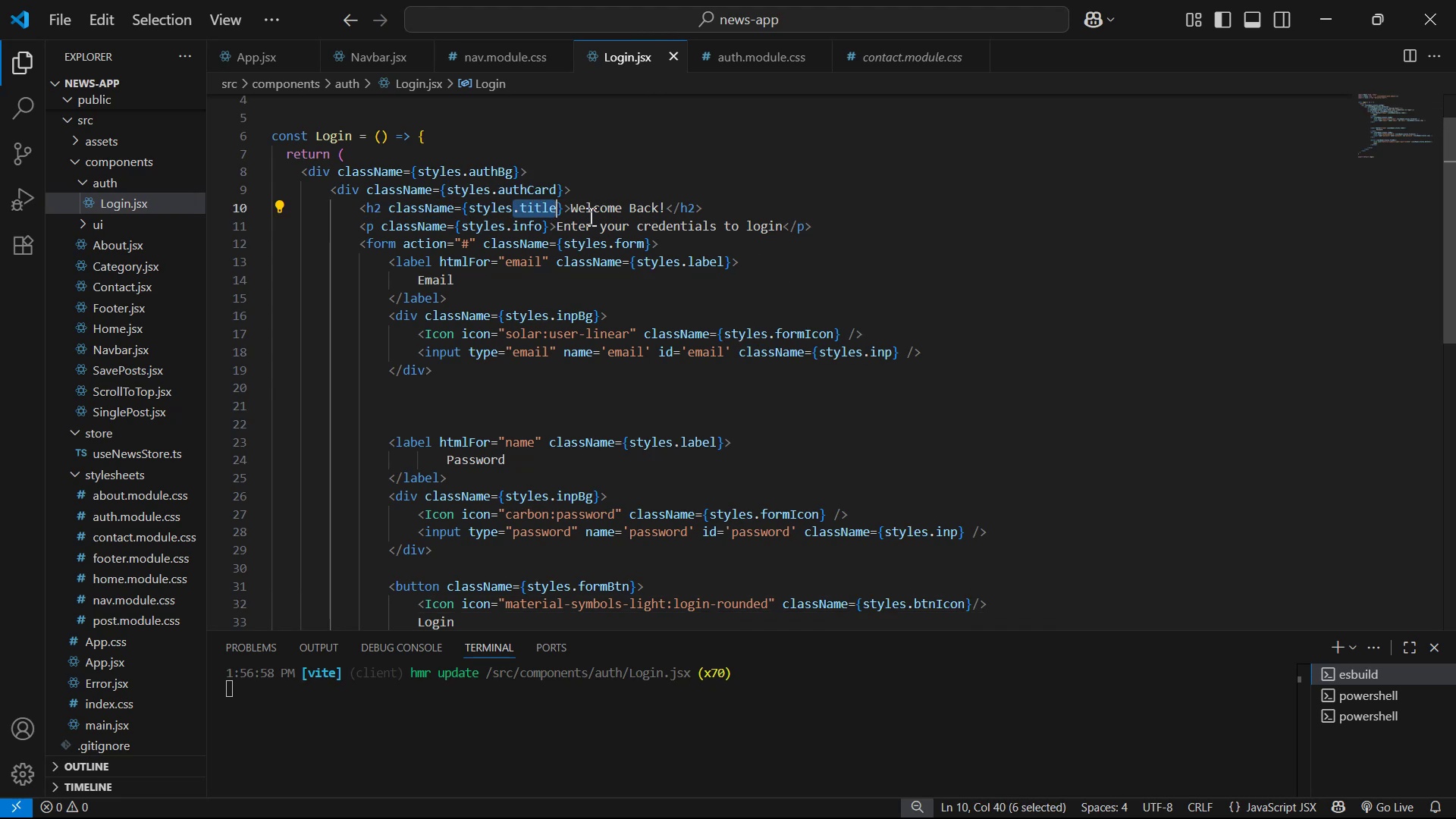 
key(Control+C)
 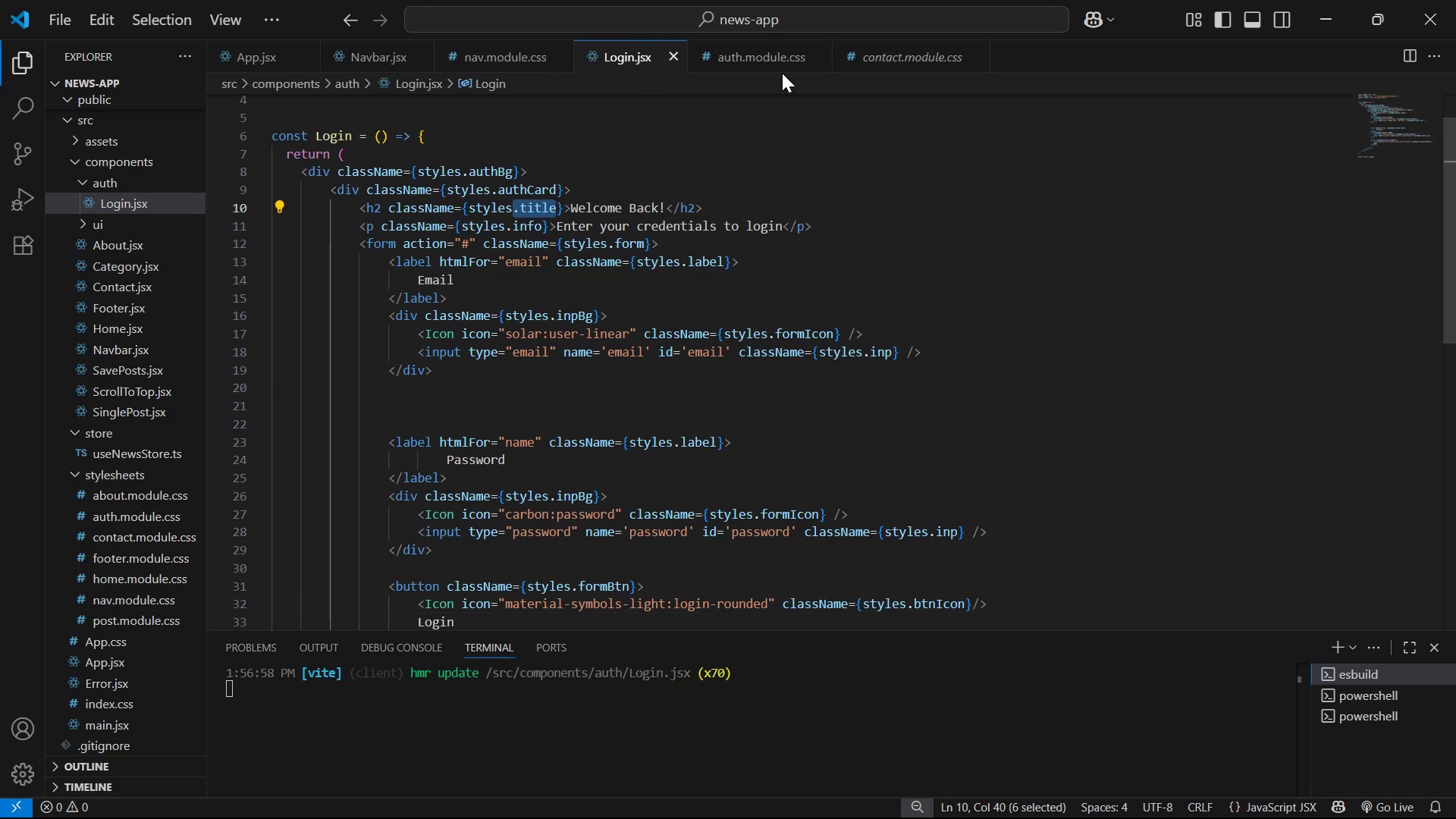 
key(Control+C)
 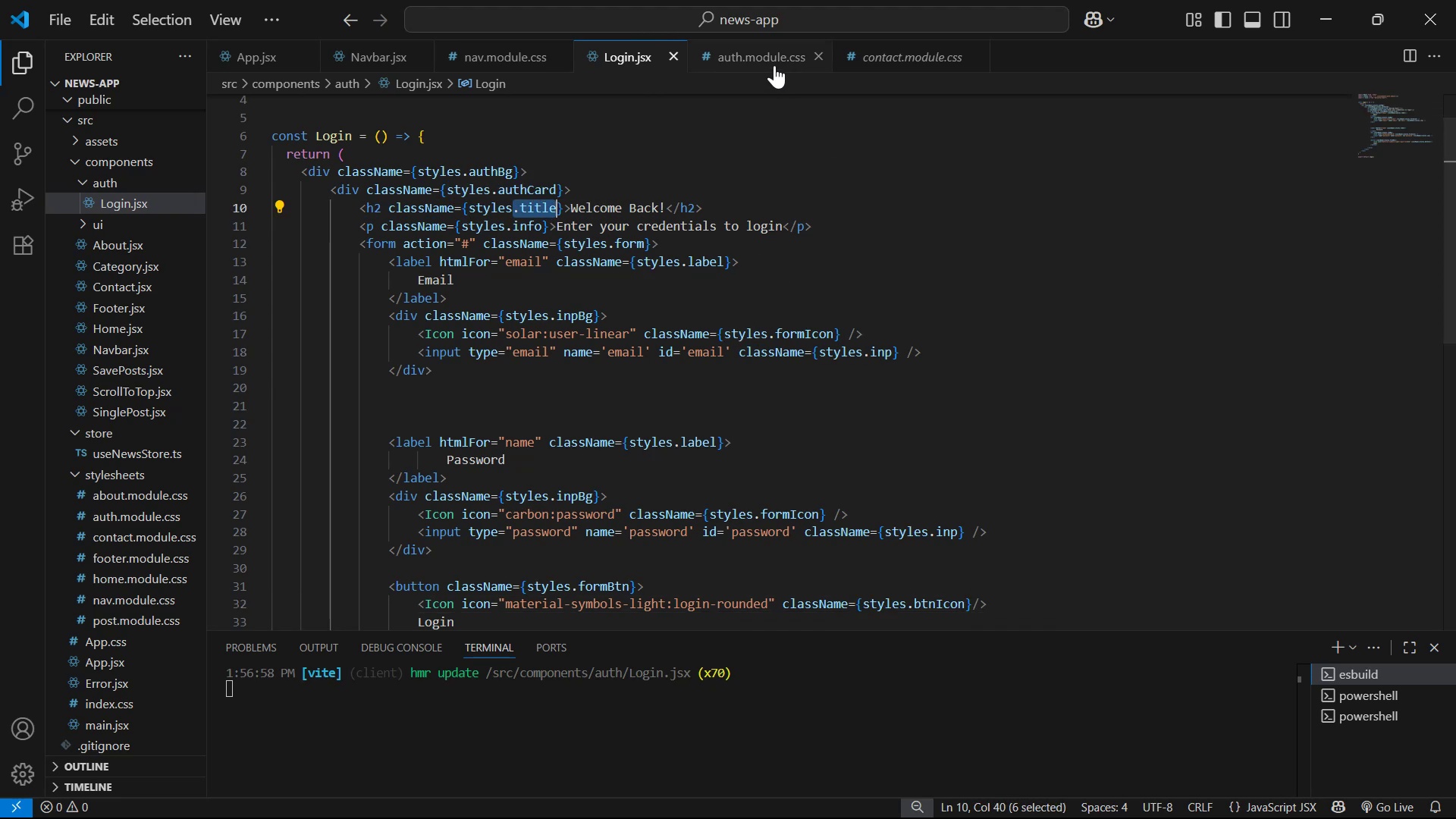 
left_click([774, 65])
 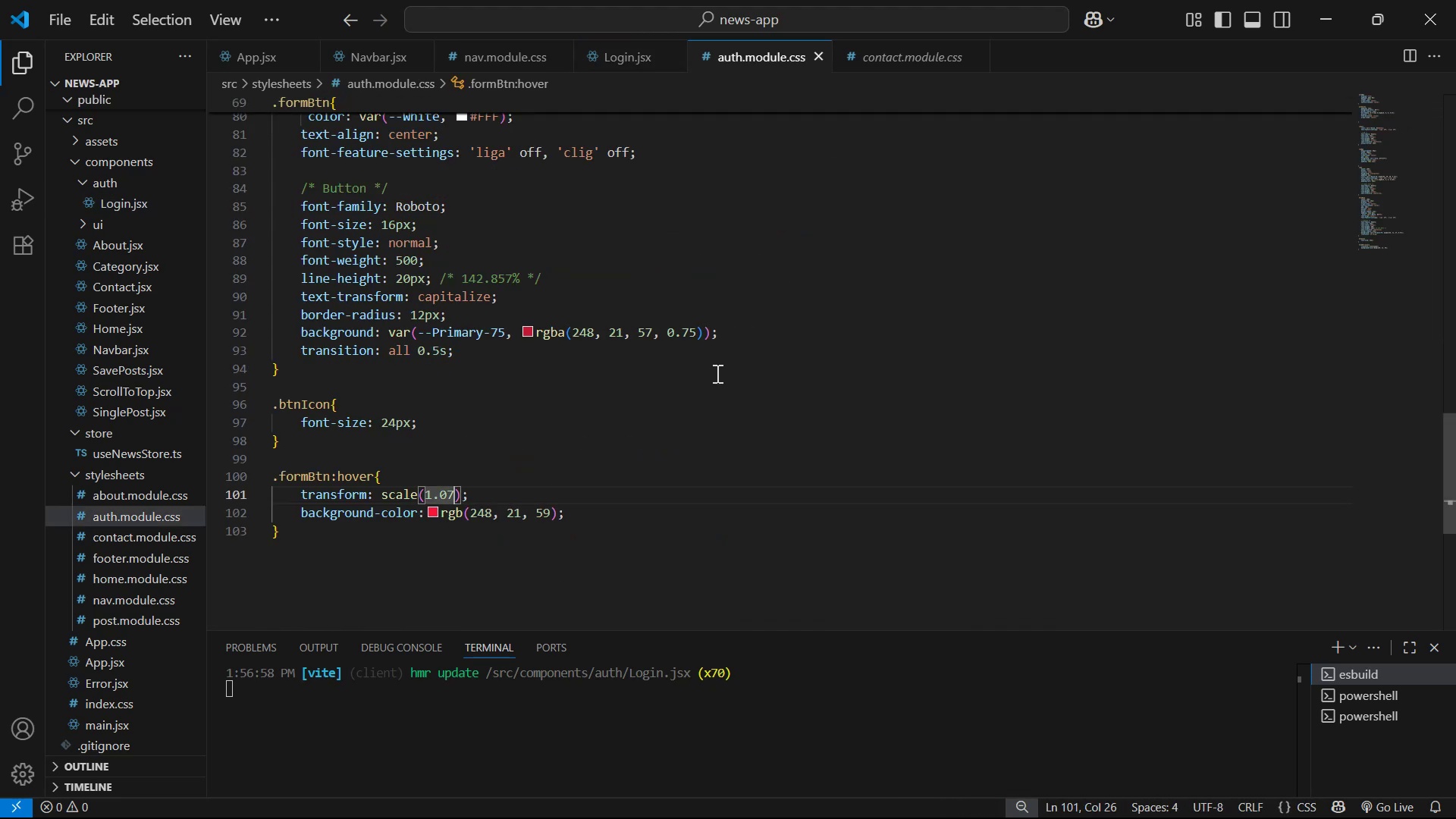 
scroll: coordinate [714, 477], scroll_direction: down, amount: 3.0
 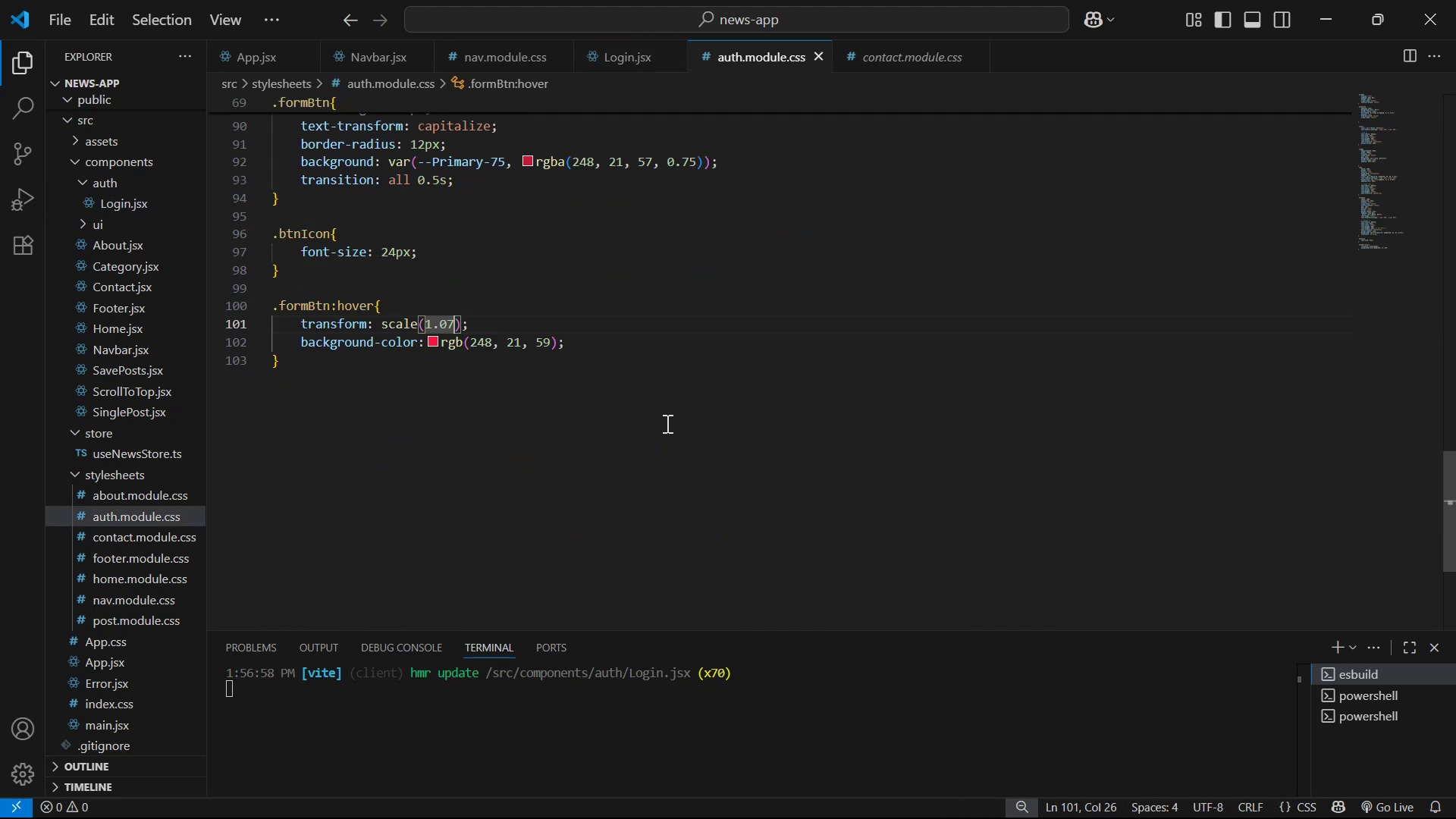 
left_click([676, 391])
 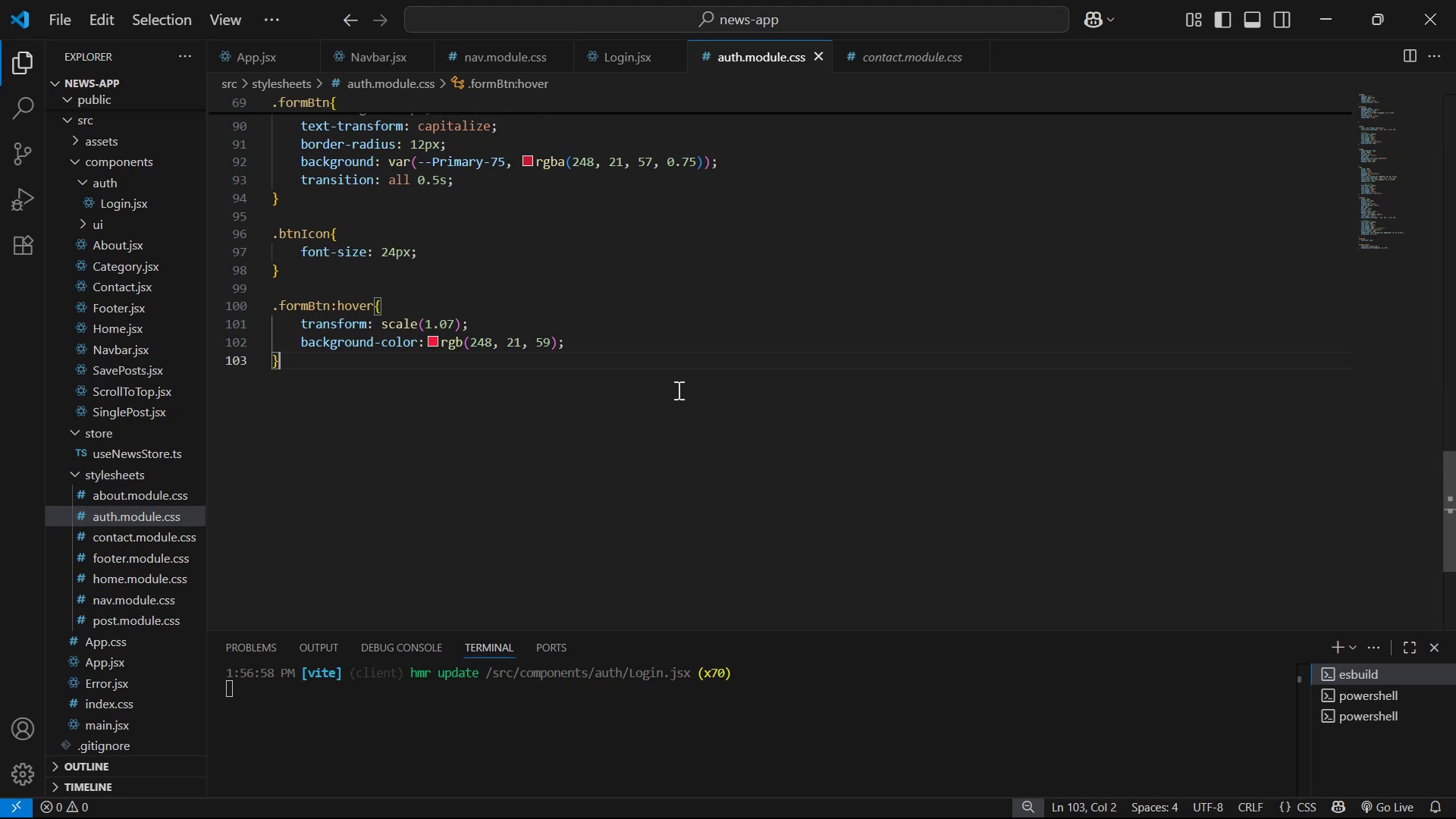 
wait(16.02)
 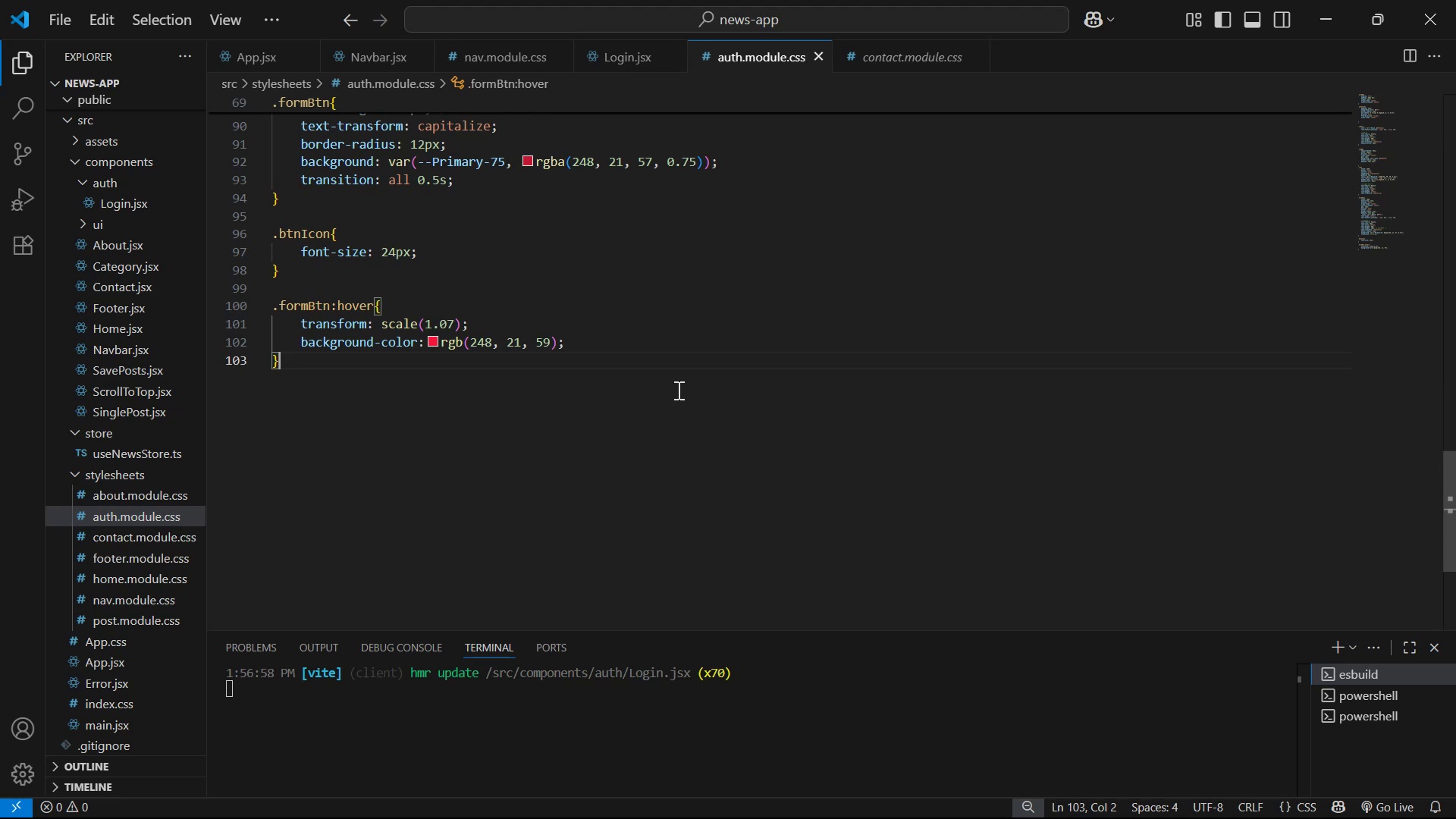 
key(Enter)
 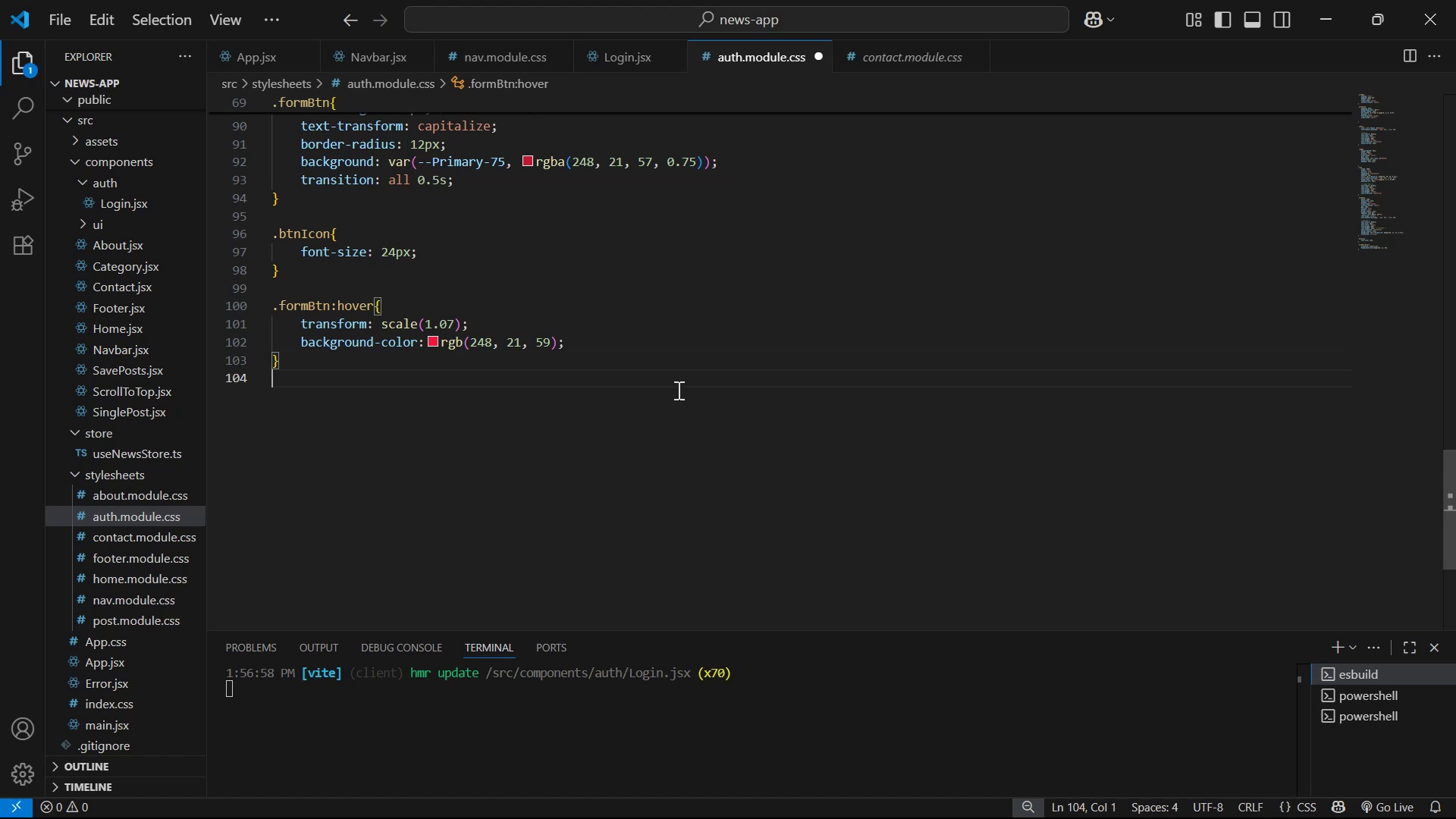 
key(Enter)
 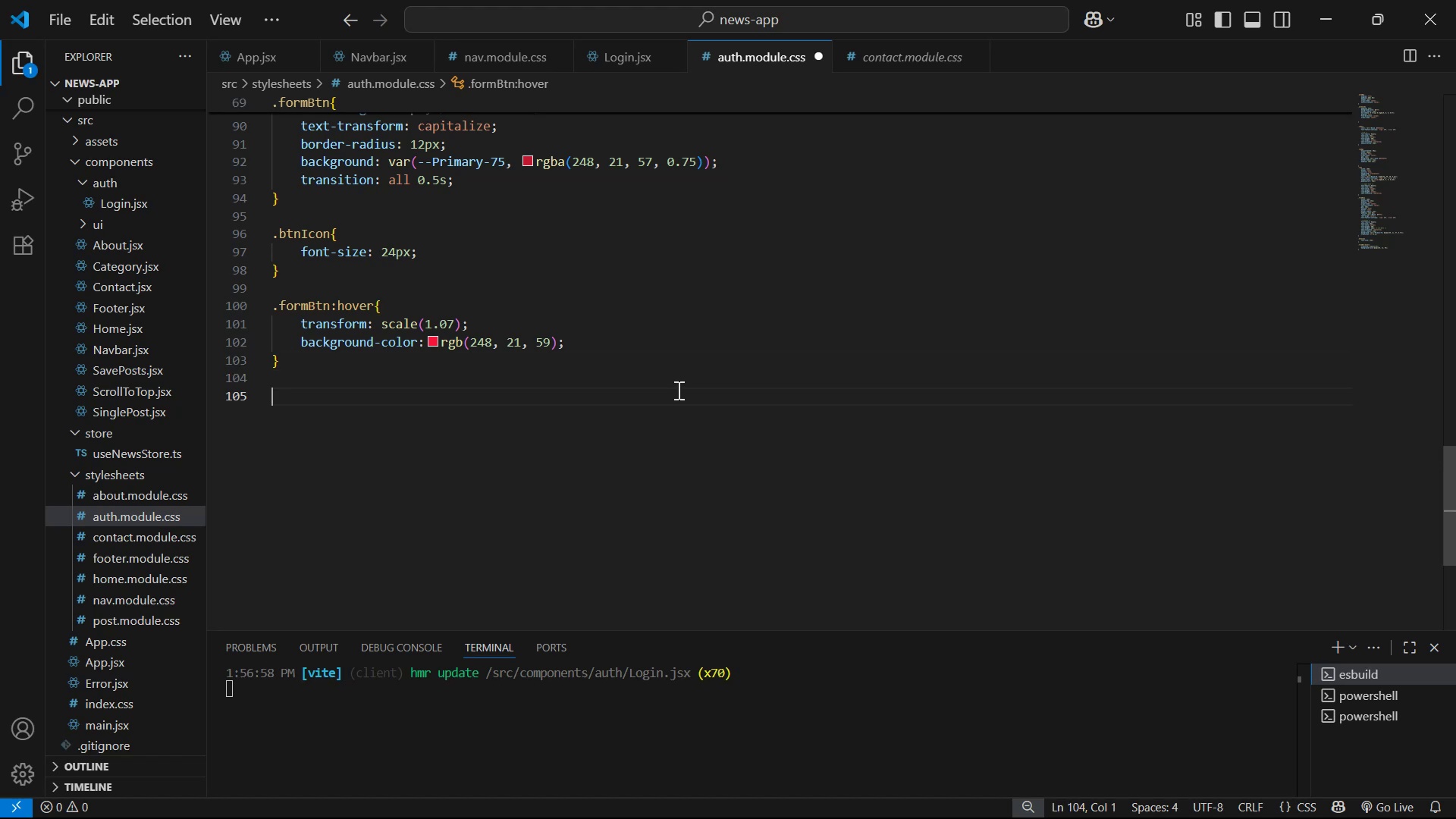 
key(Enter)
 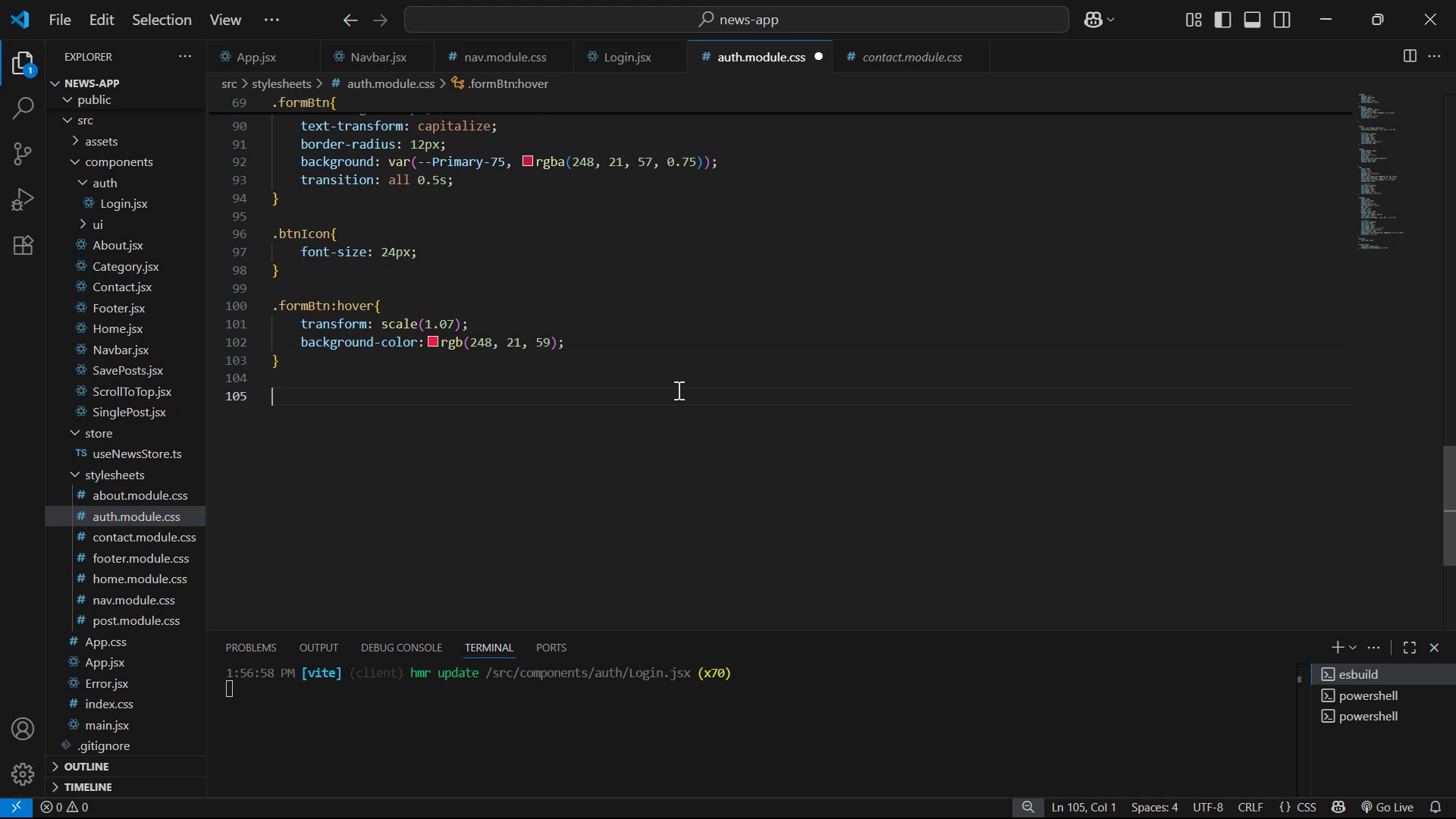 
key(Control+ControlLeft)
 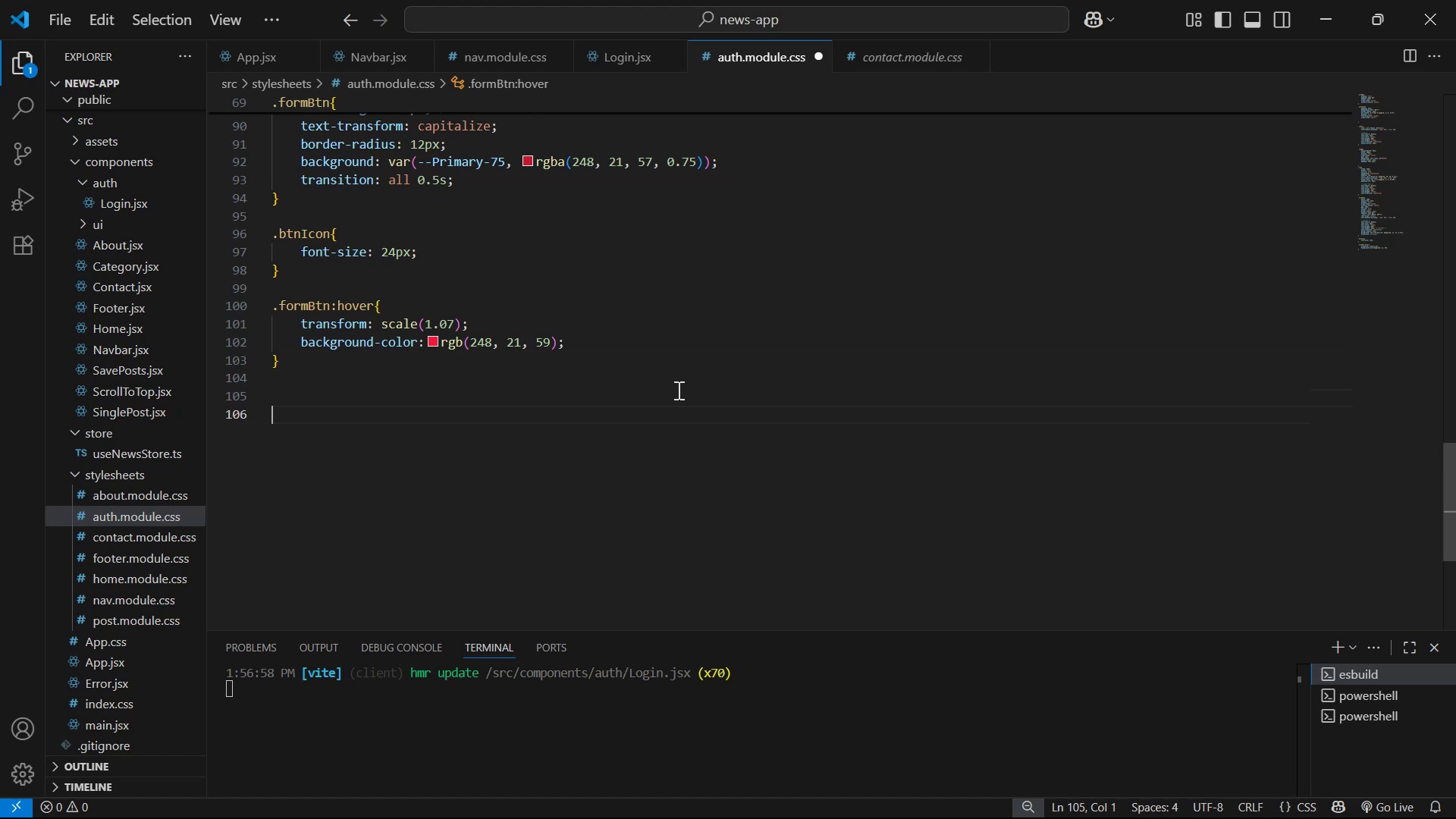 
key(Control+V)
 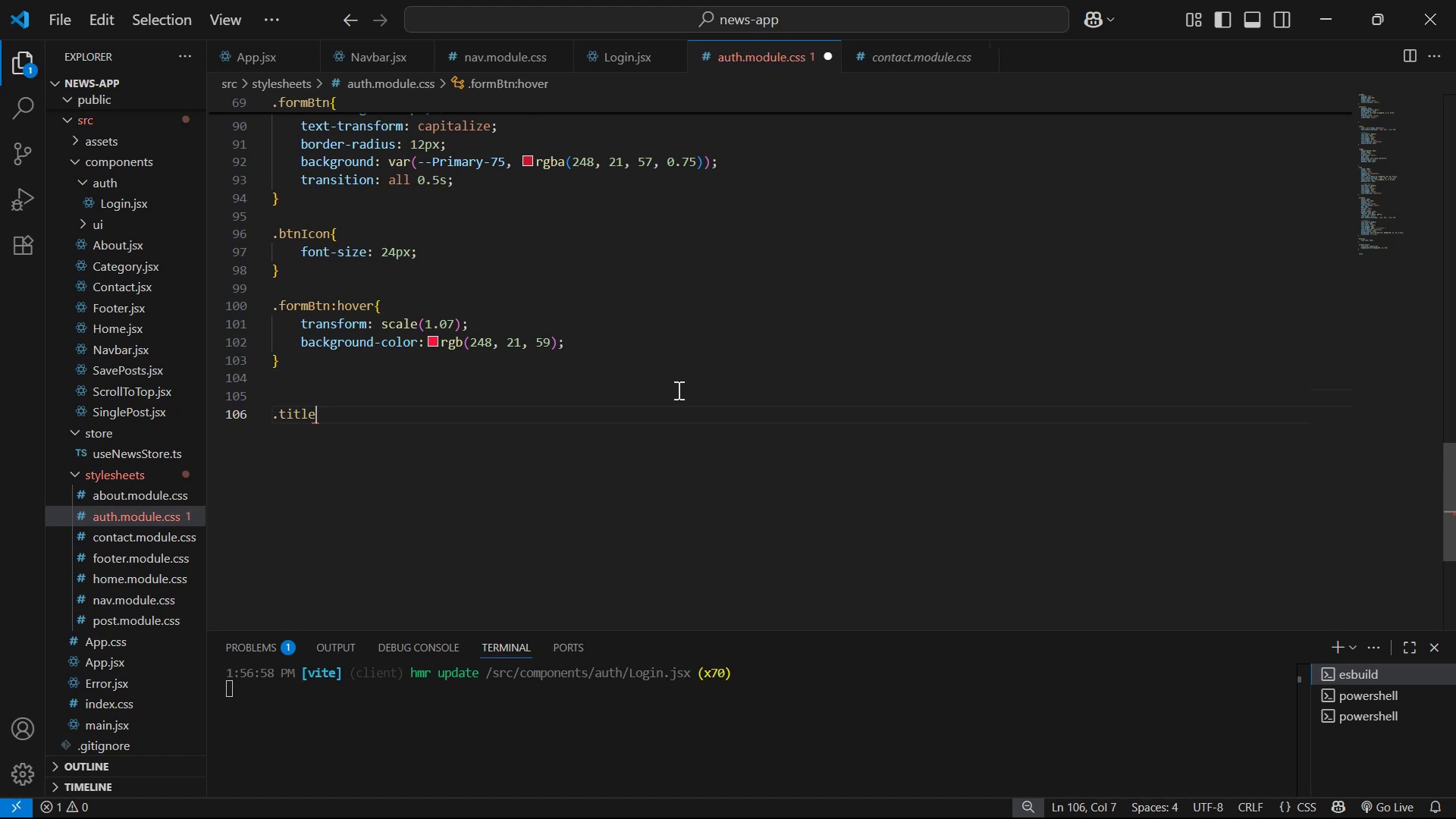 
key(Shift+ShiftLeft)
 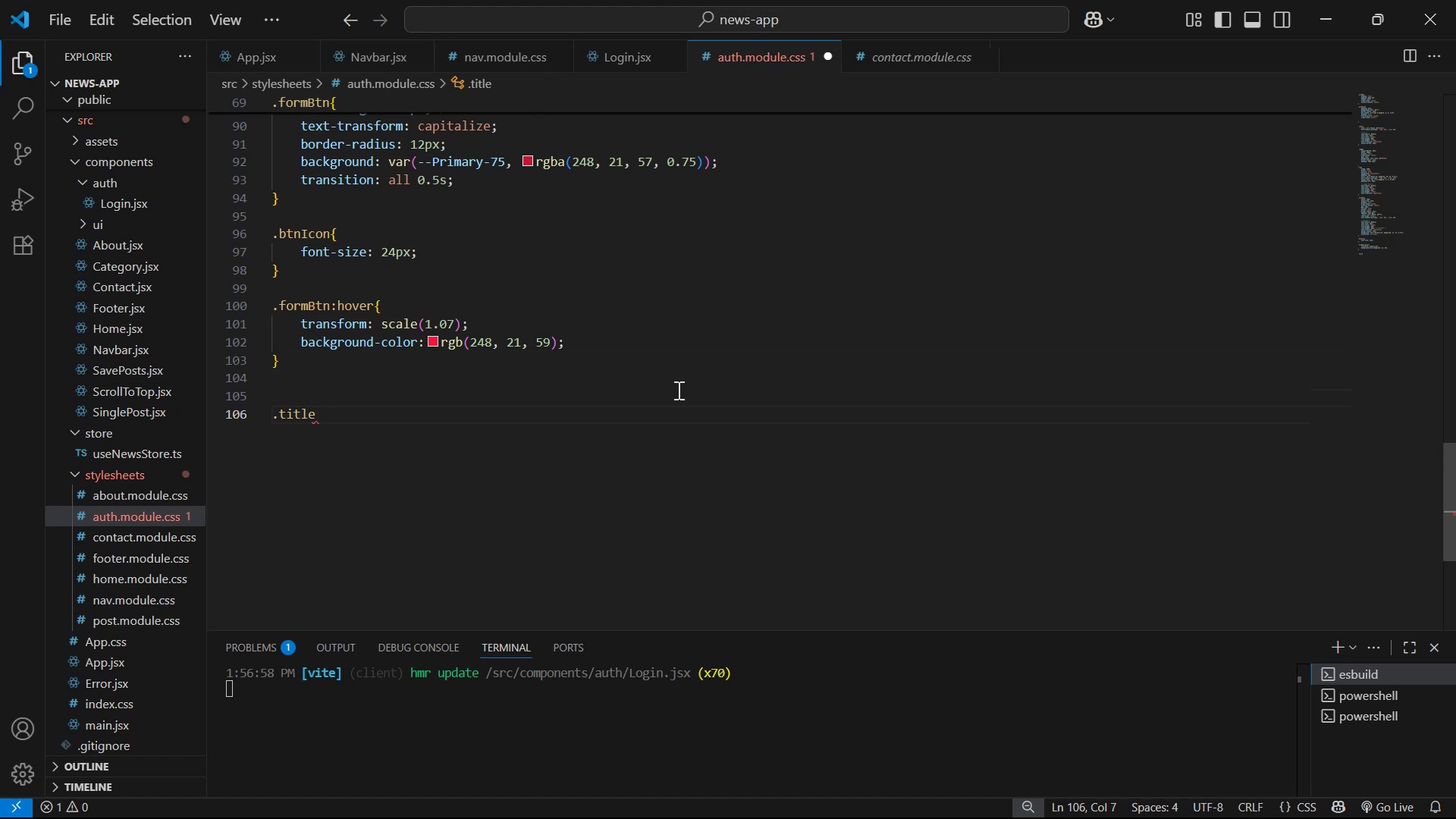 
key(Shift+BracketLeft)
 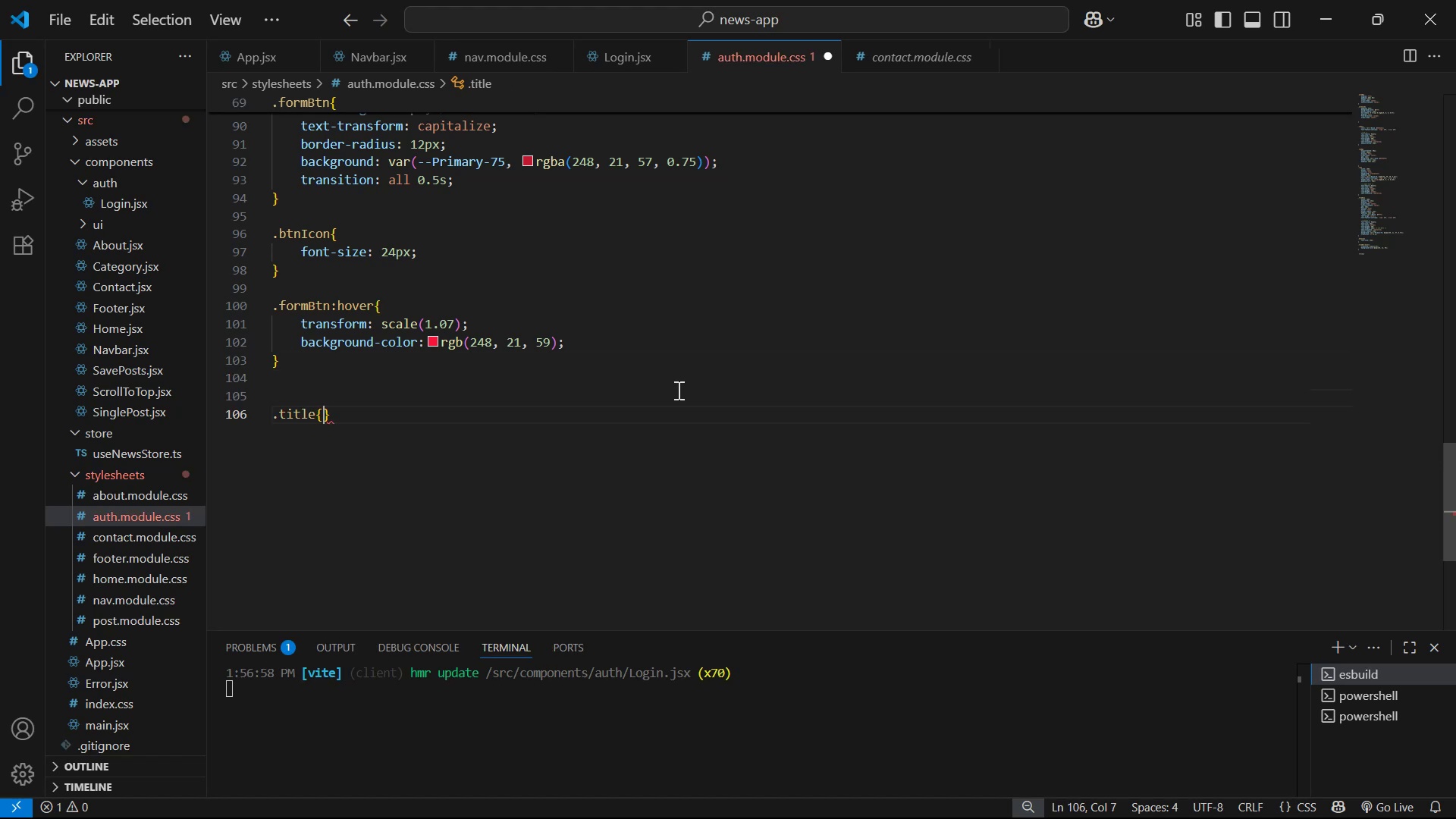 
key(Enter)
 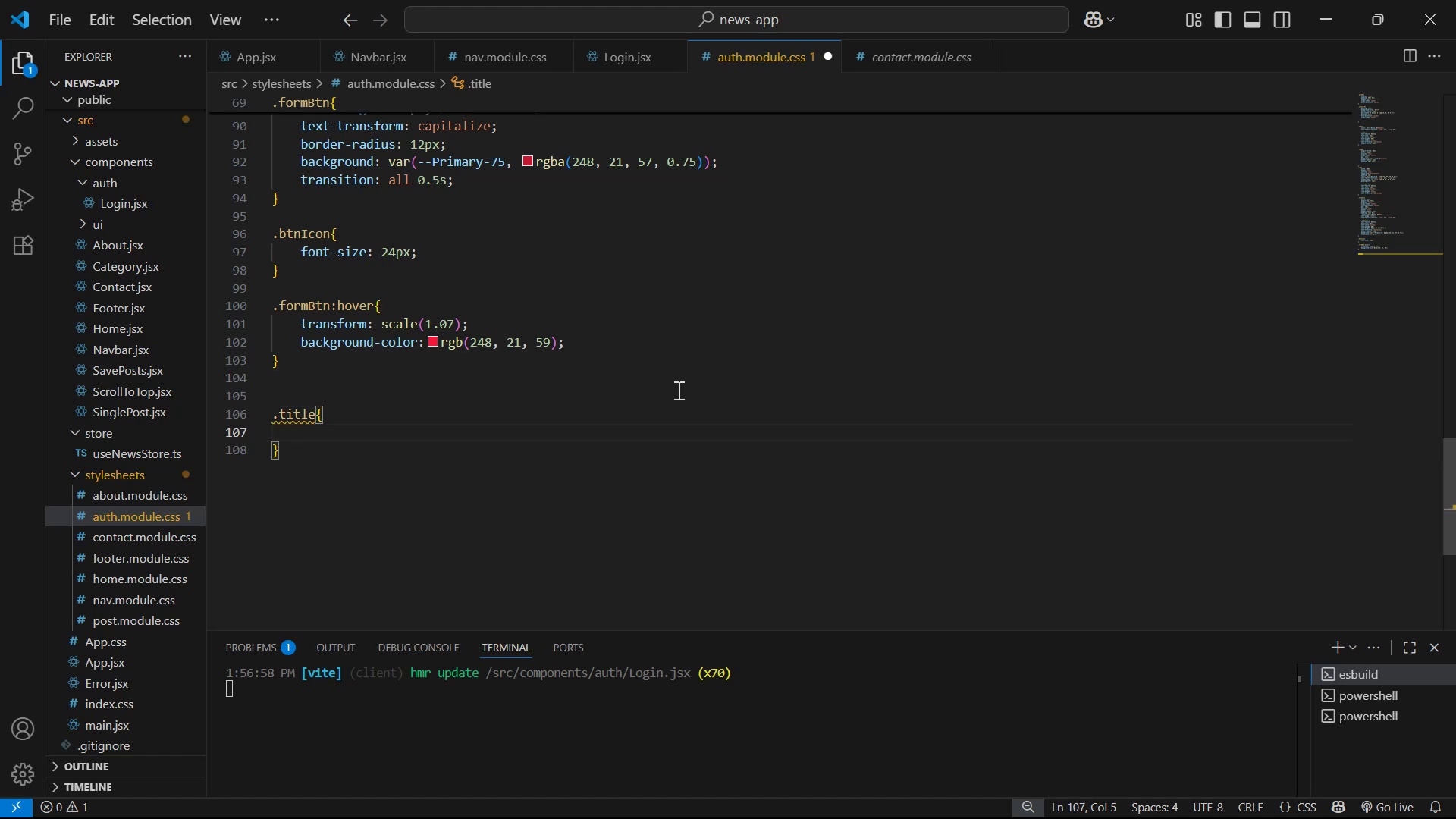 
scroll: coordinate [777, 371], scroll_direction: up, amount: 17.0
 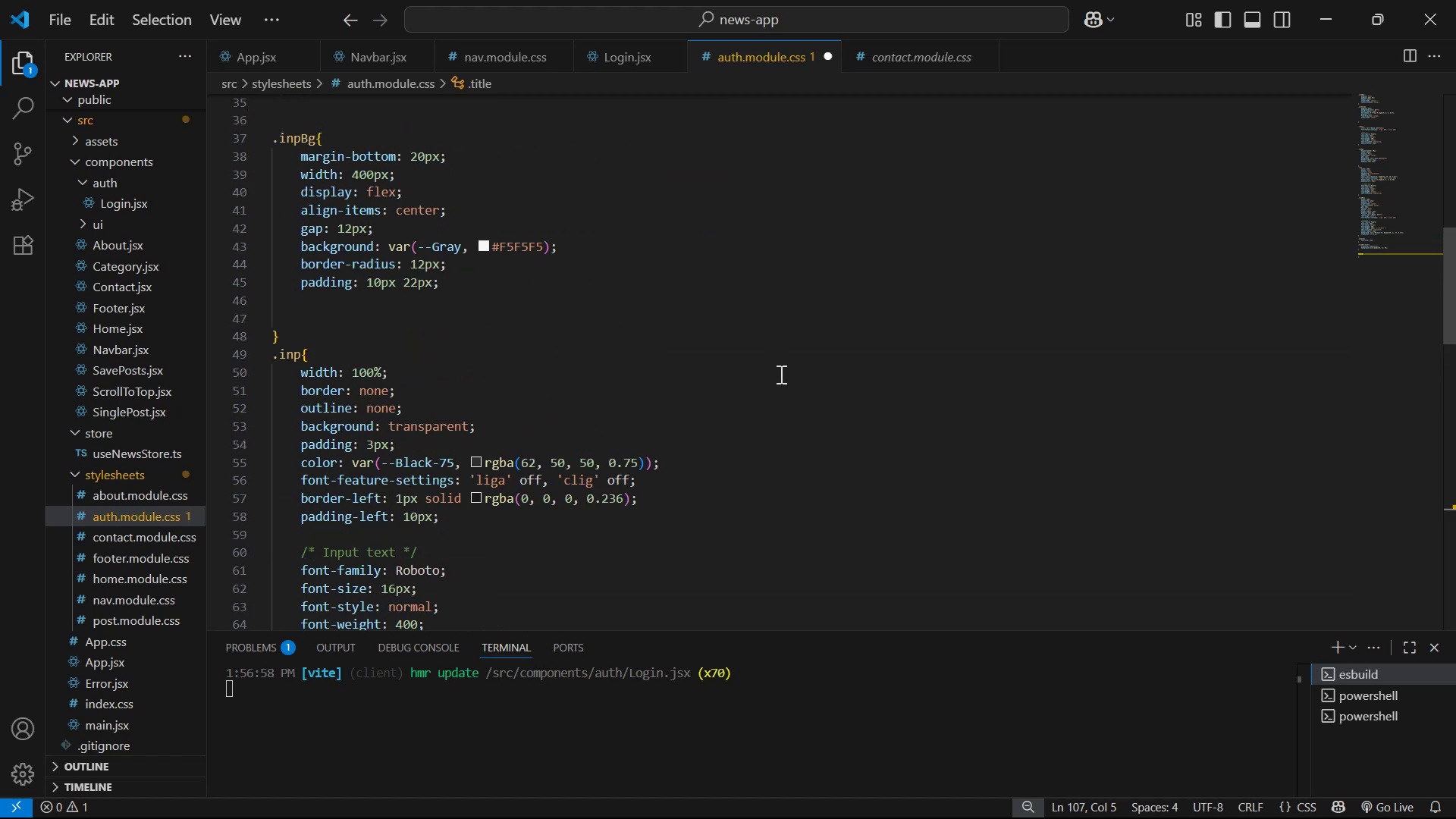 
wait(5.51)
 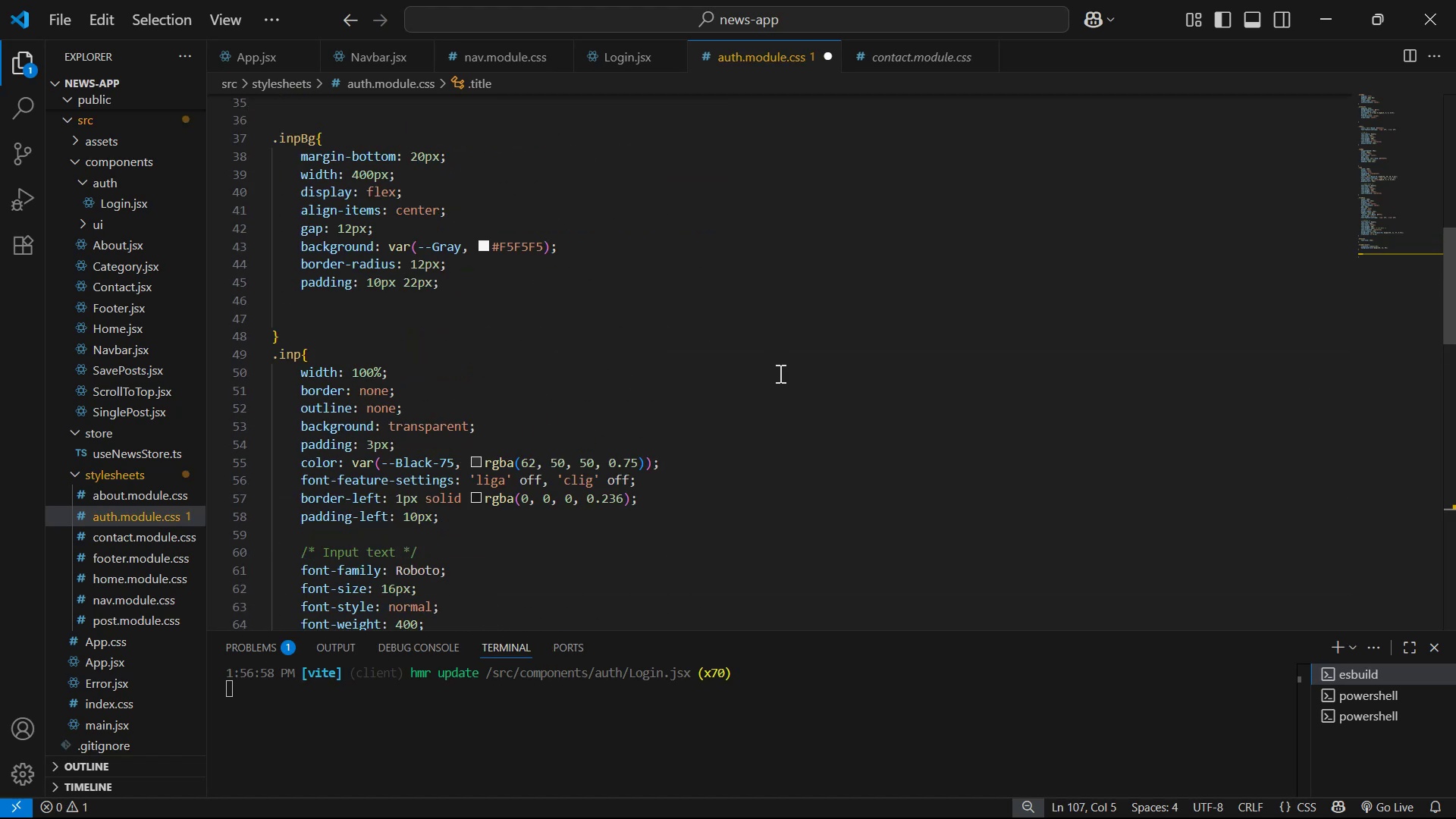 
scroll: coordinate [752, 411], scroll_direction: down, amount: 1.0
 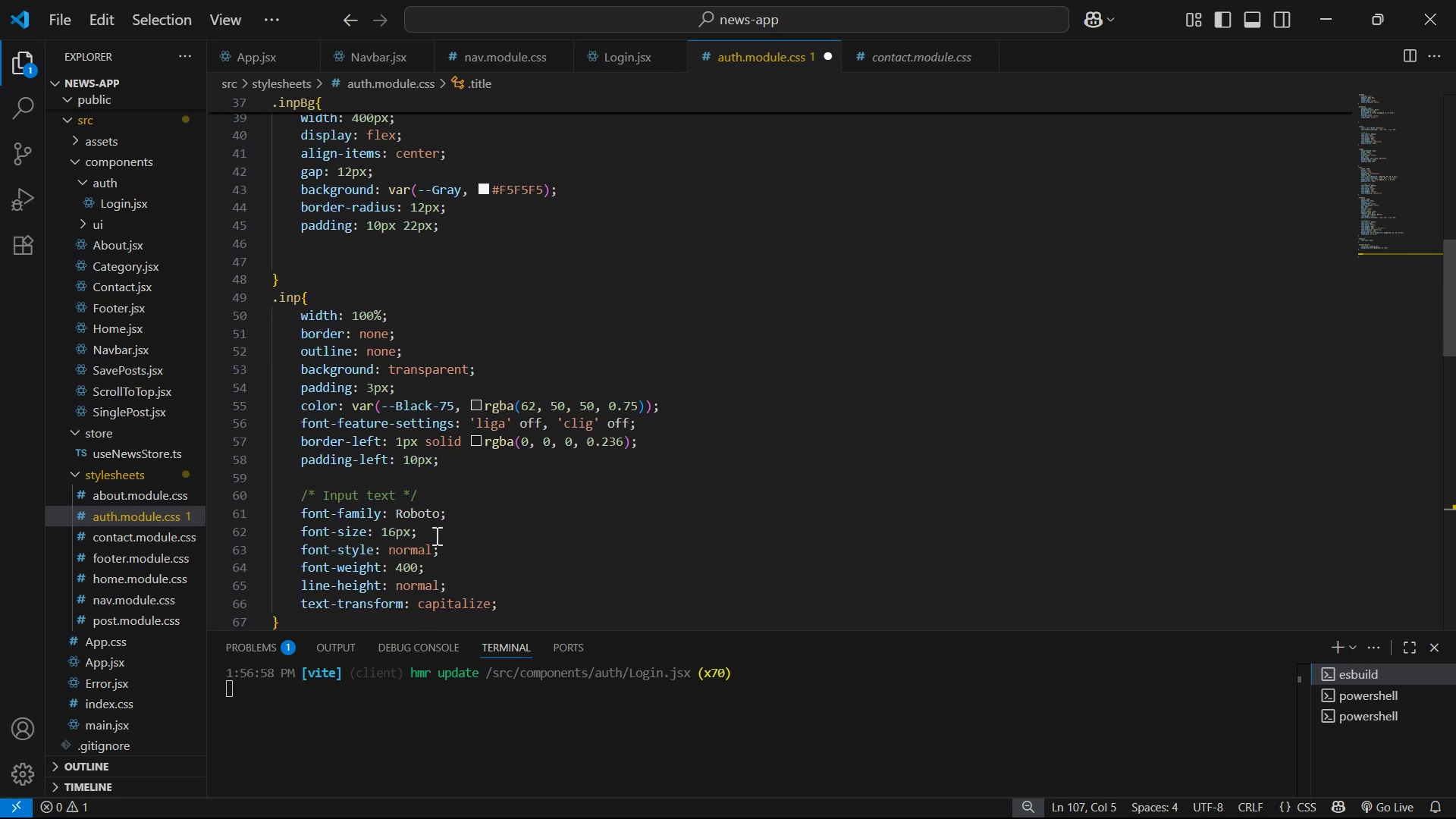 
left_click_drag(start_coordinate=[457, 529], to_coordinate=[301, 511])
 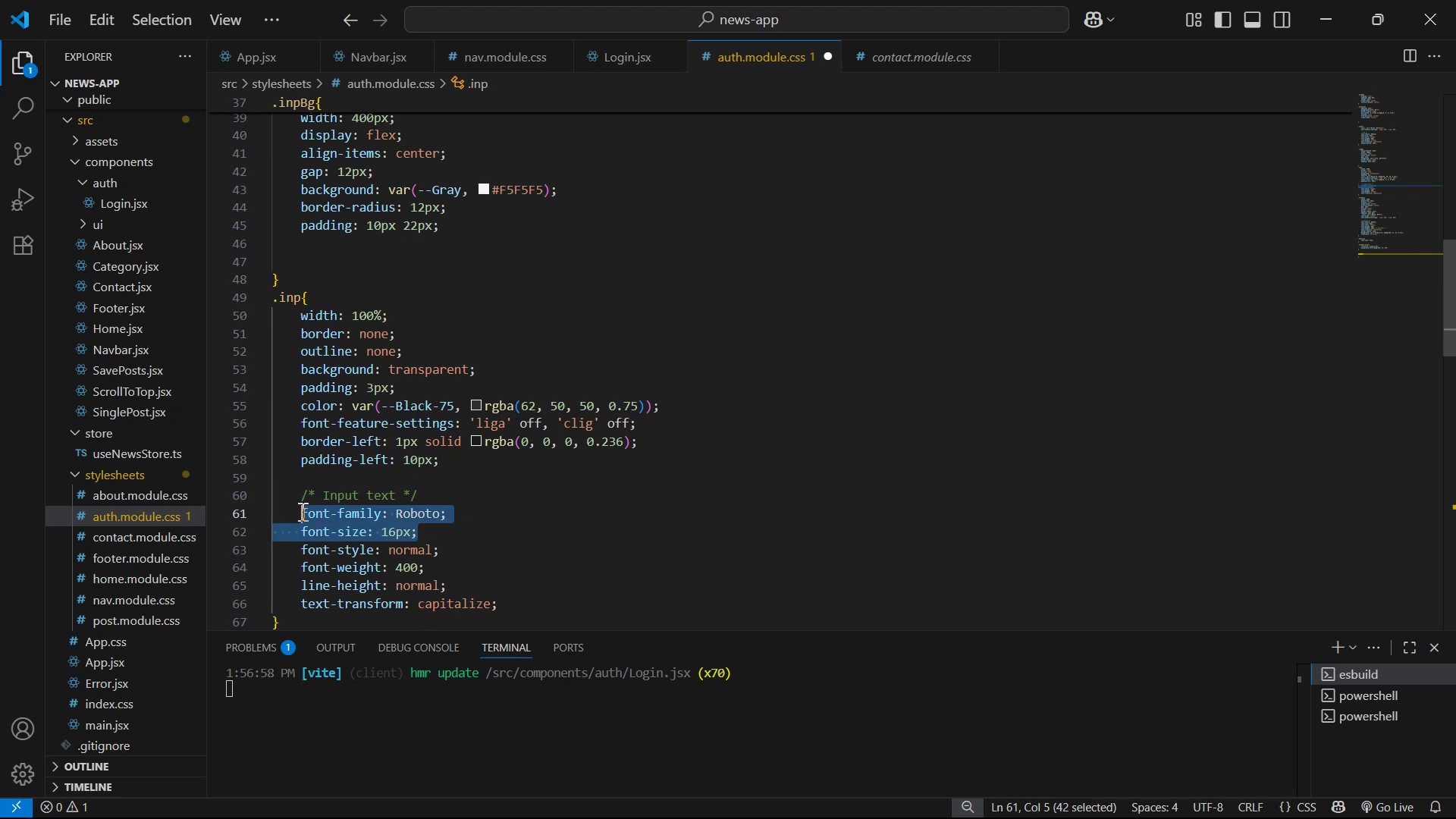 
key(Control+C)
 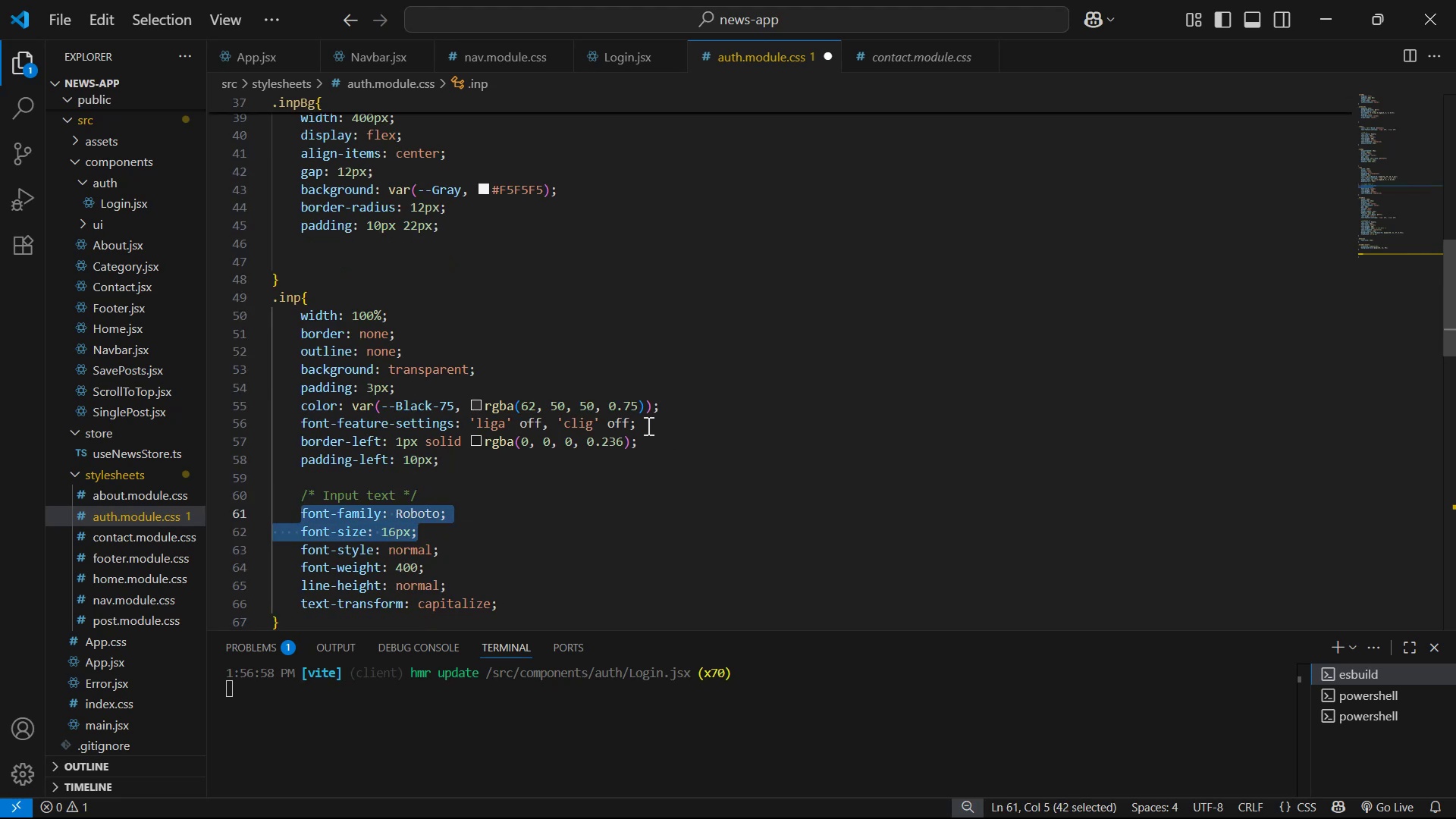 
scroll: coordinate [783, 509], scroll_direction: down, amount: 17.0
 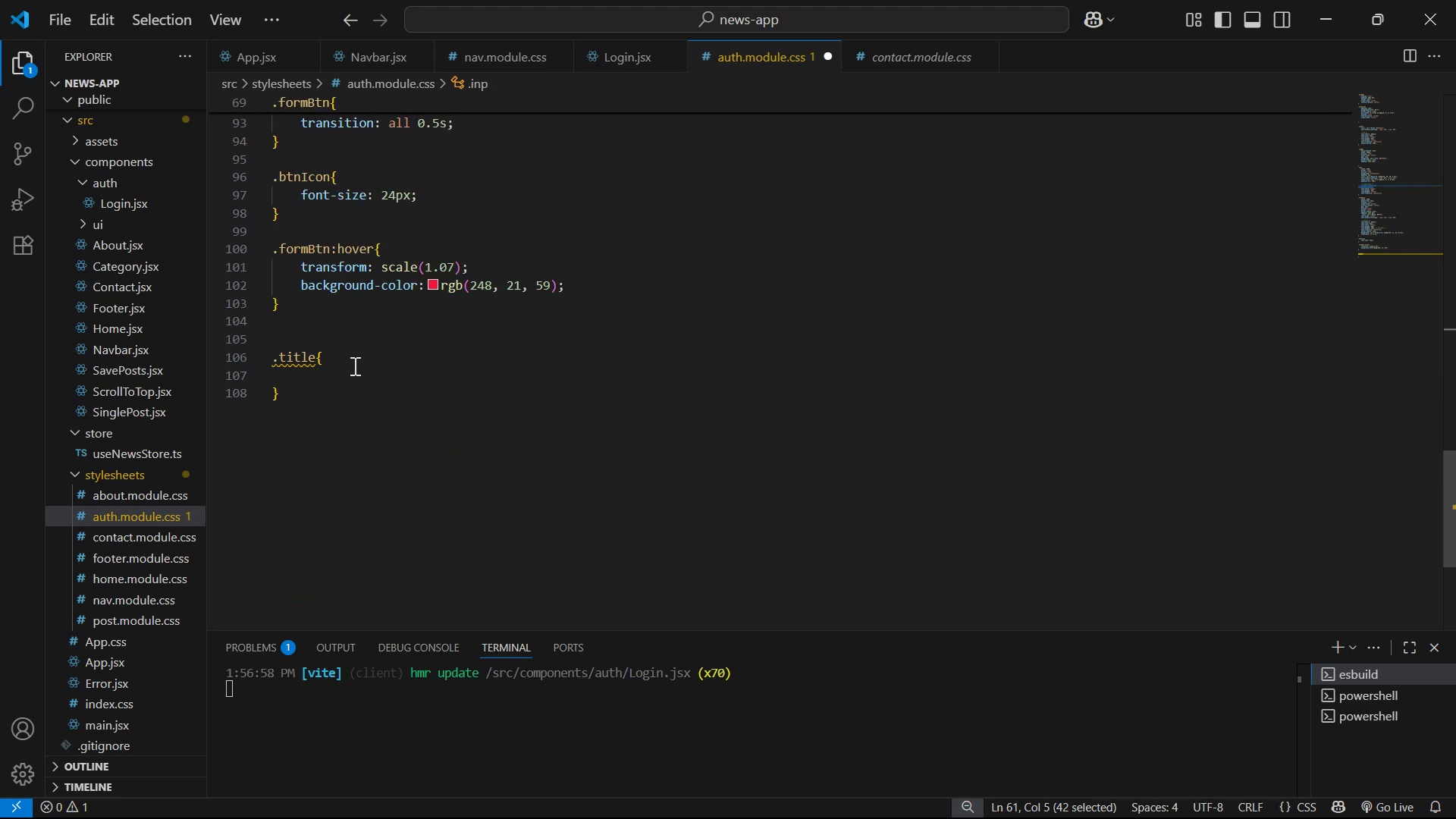 
left_click([371, 390])
 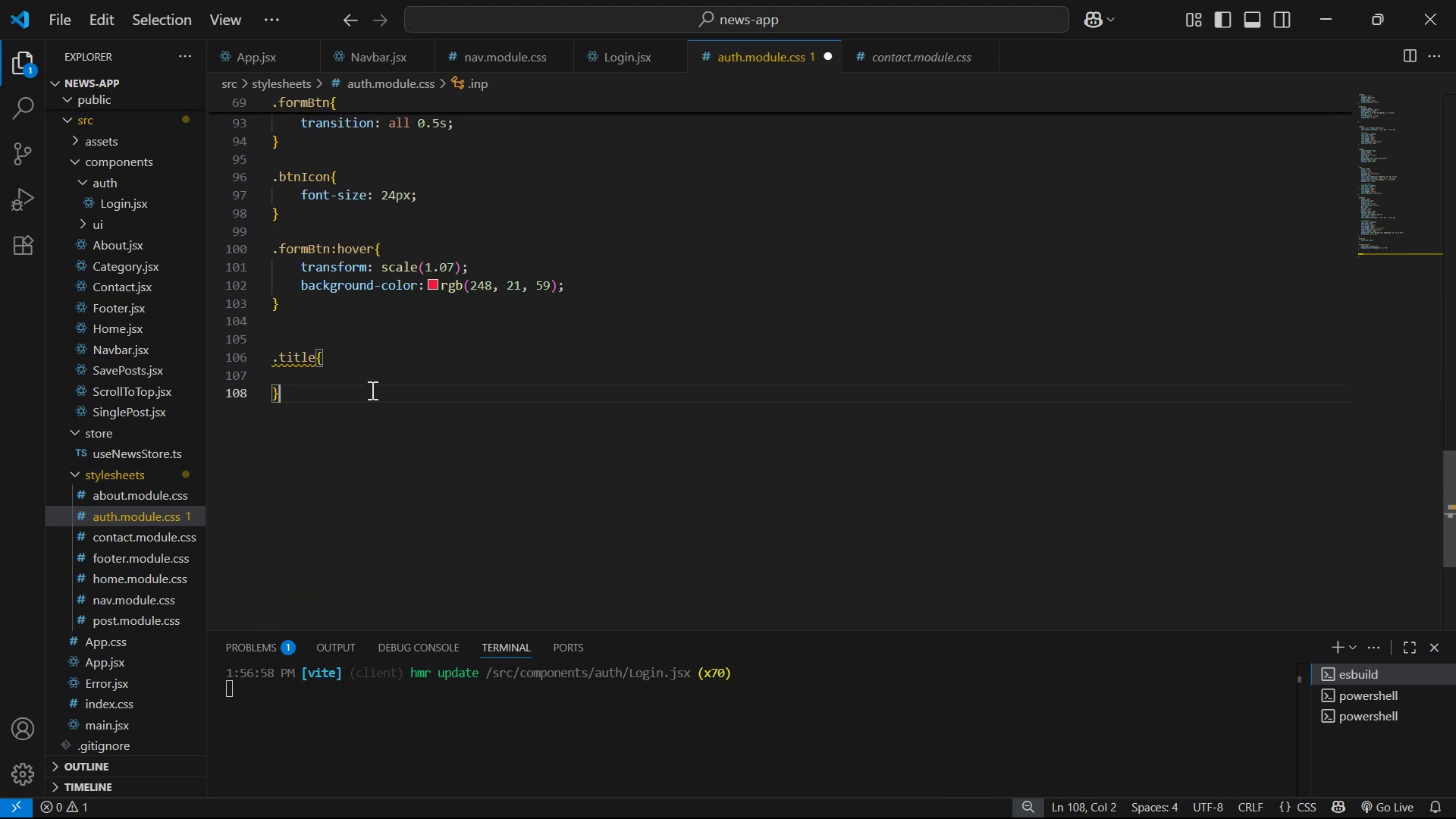 
key(Control+ControlLeft)
 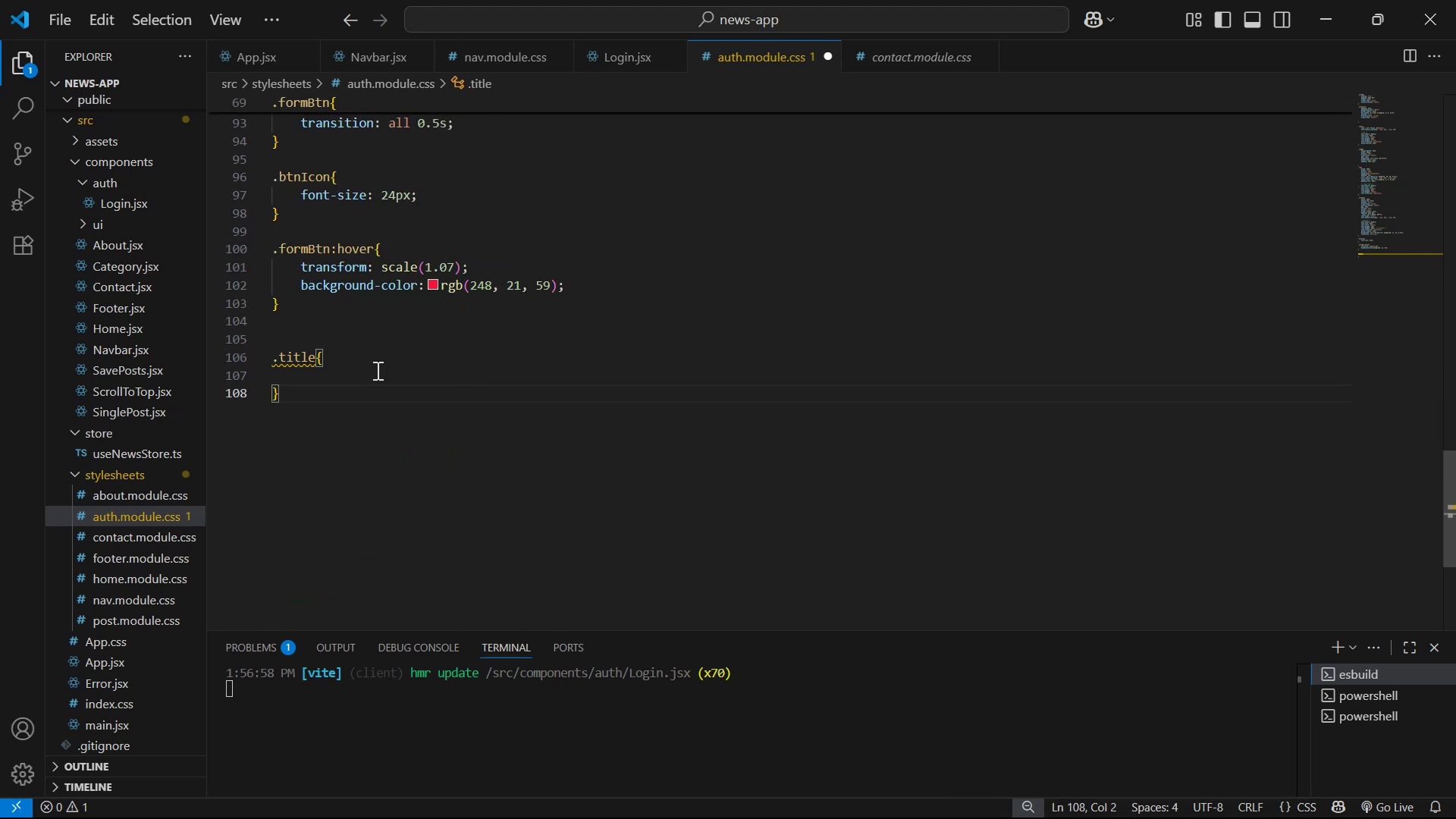 
key(Control+V)
 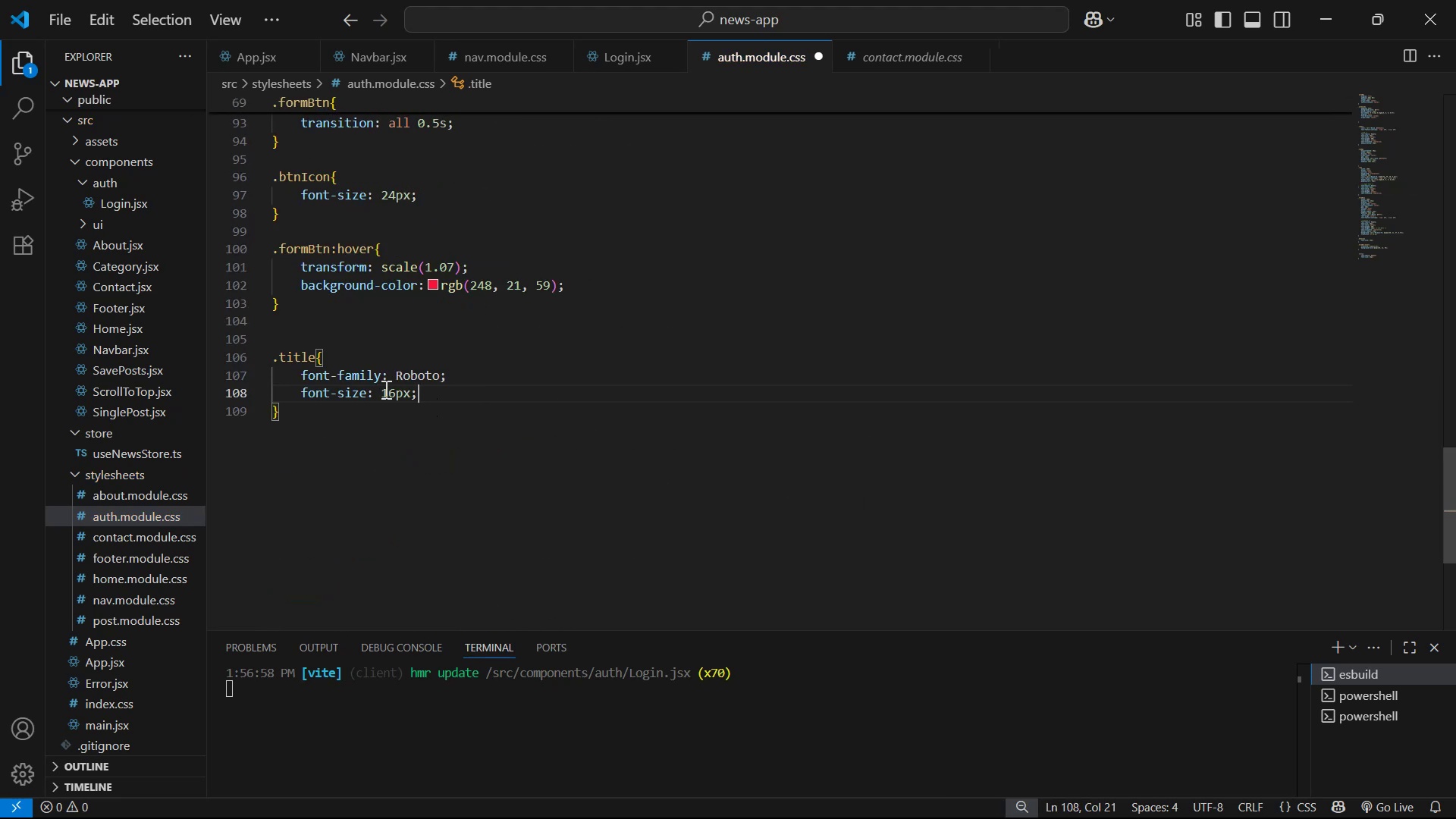 
left_click([390, 392])
 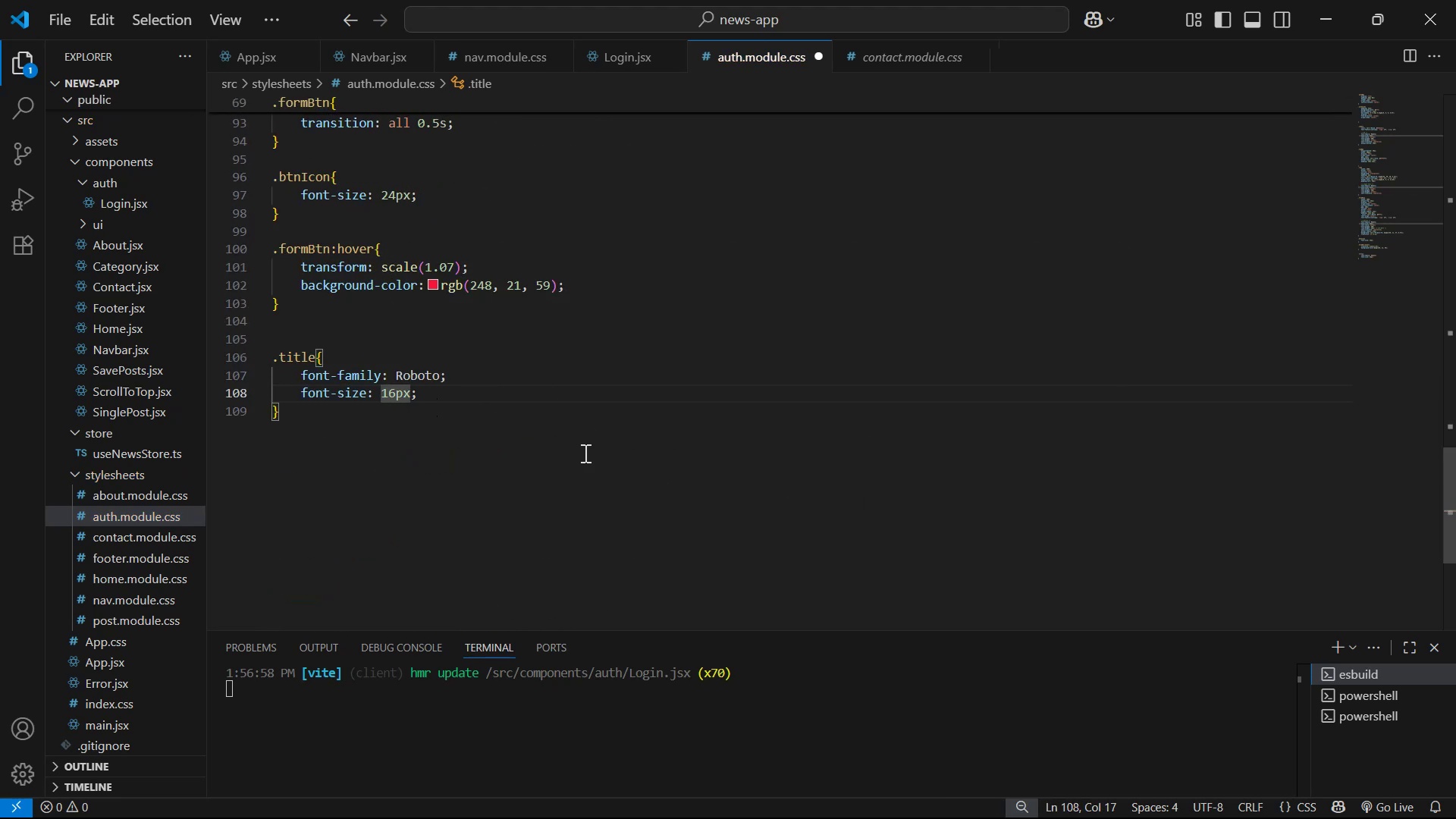 
key(Backspace)
type(3s)
key(Backspace)
 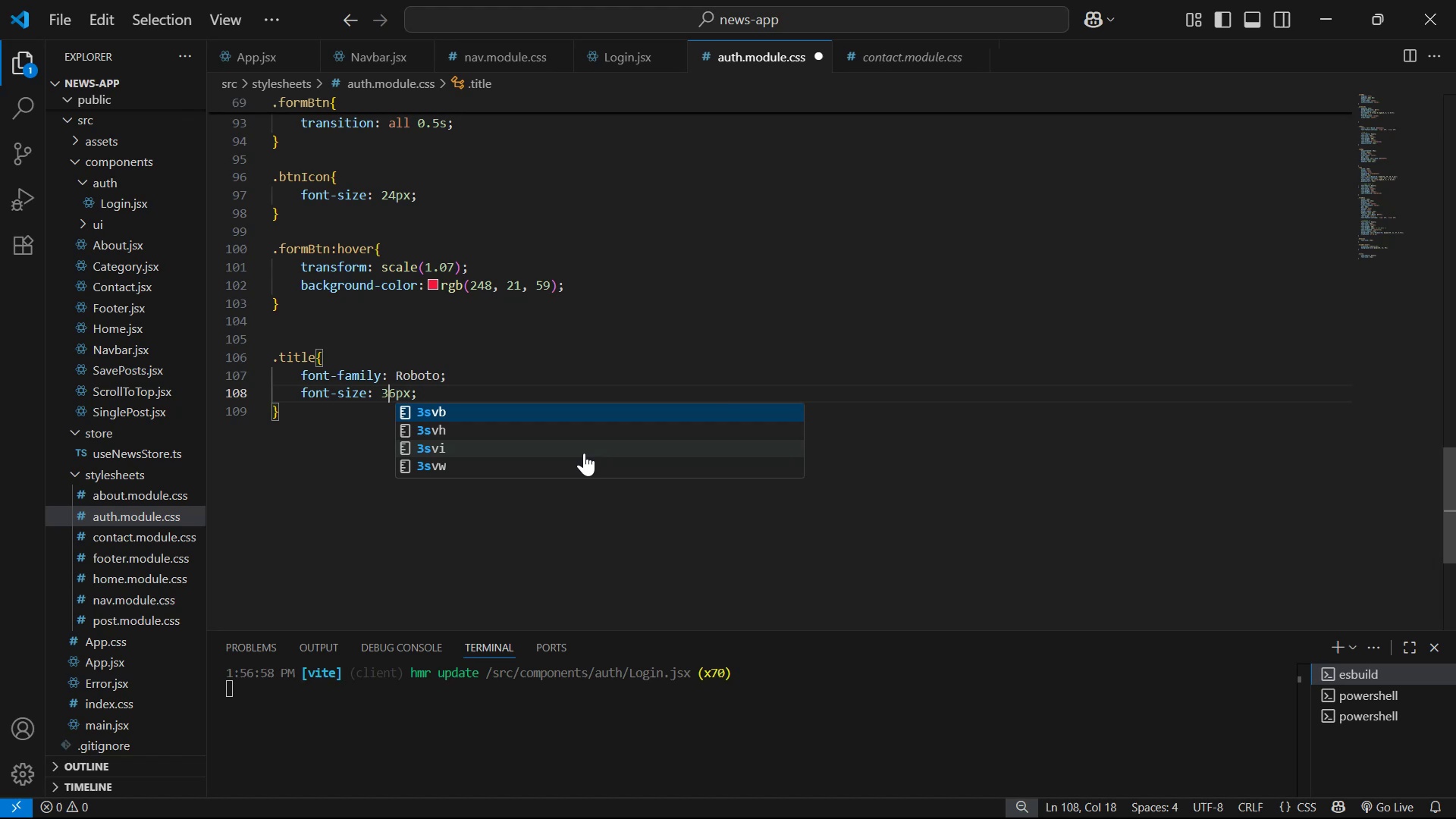 
key(Control+ControlLeft)
 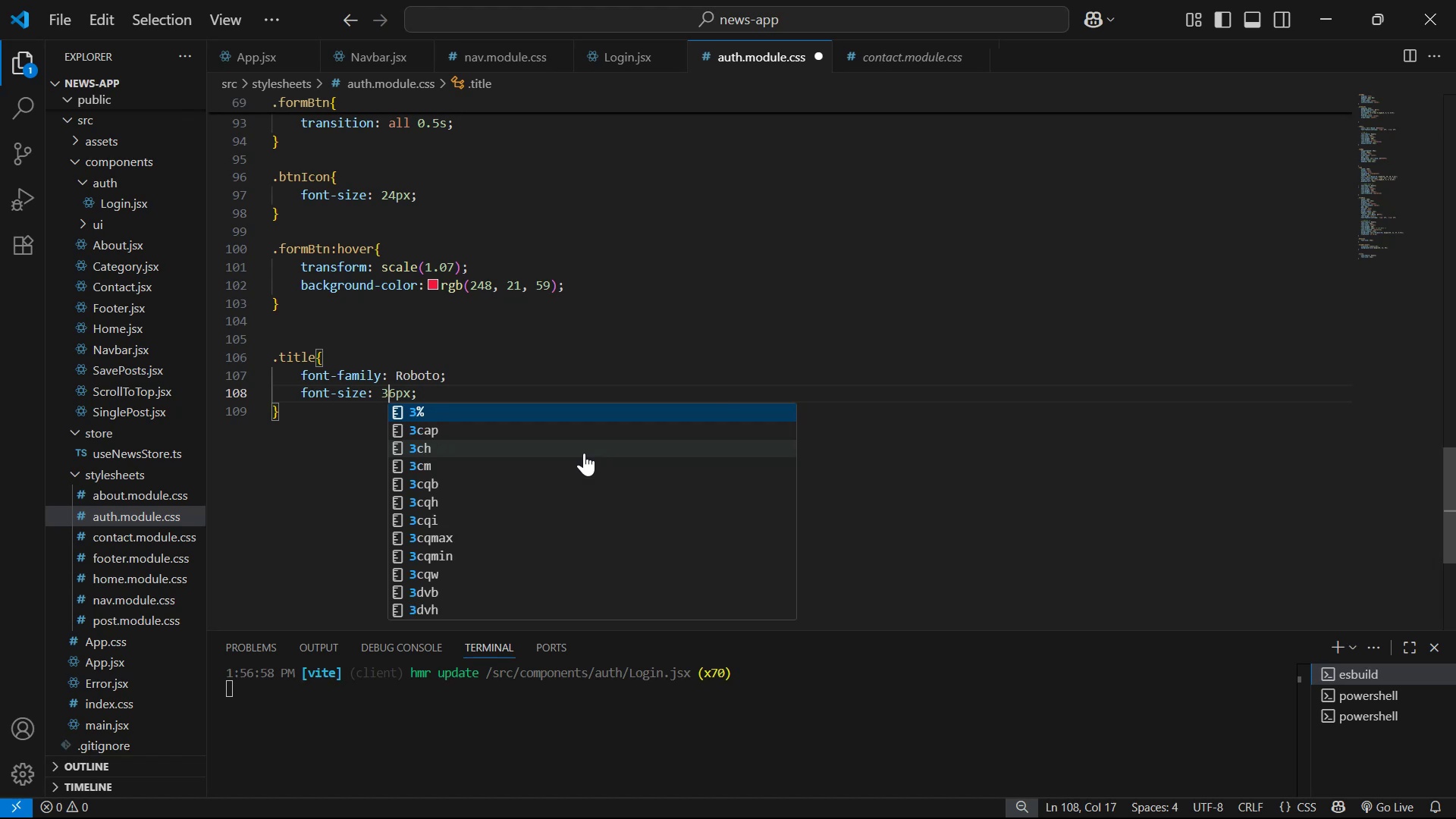 
key(Control+S)
 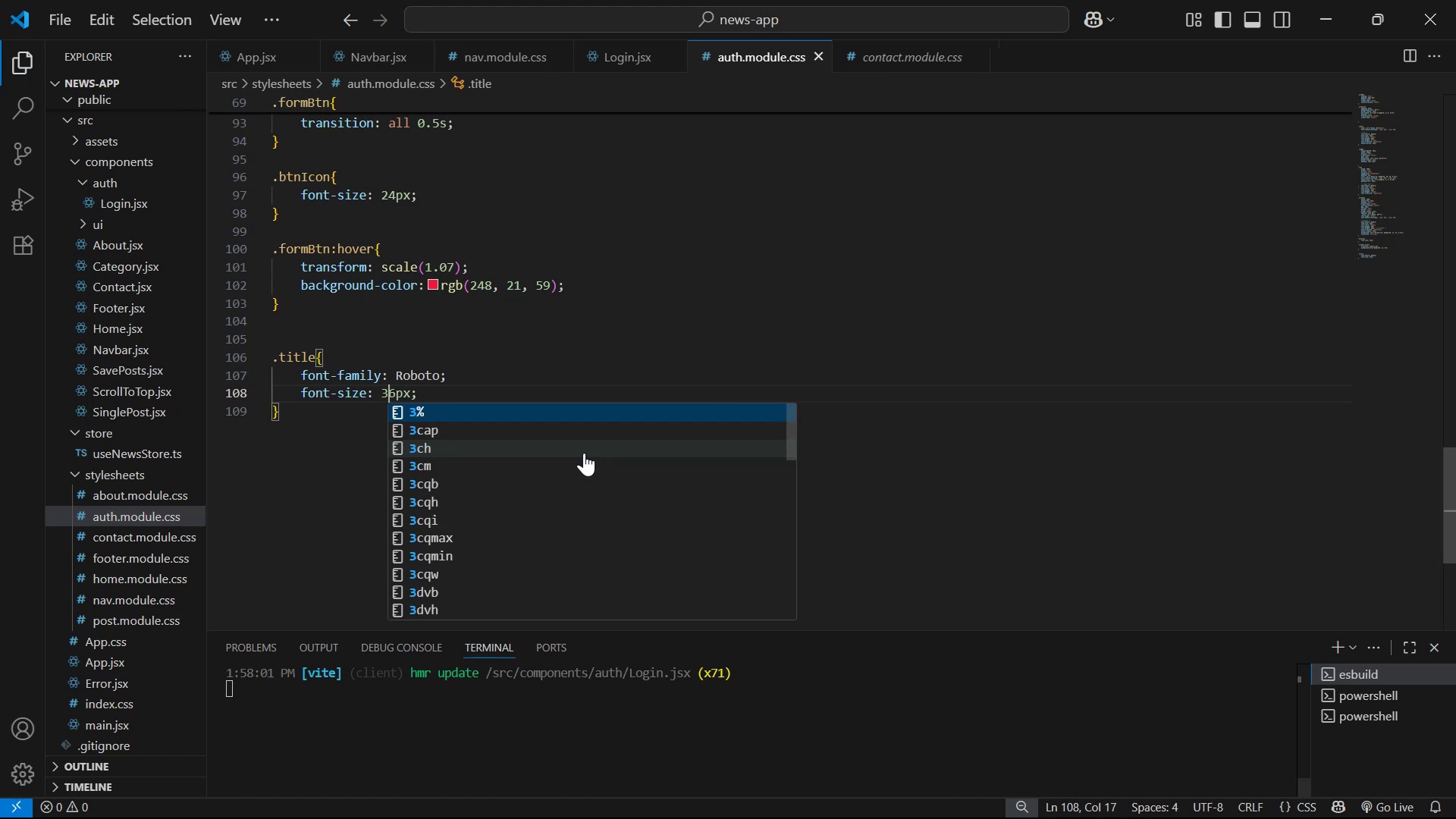 
key(Alt+AltLeft)
 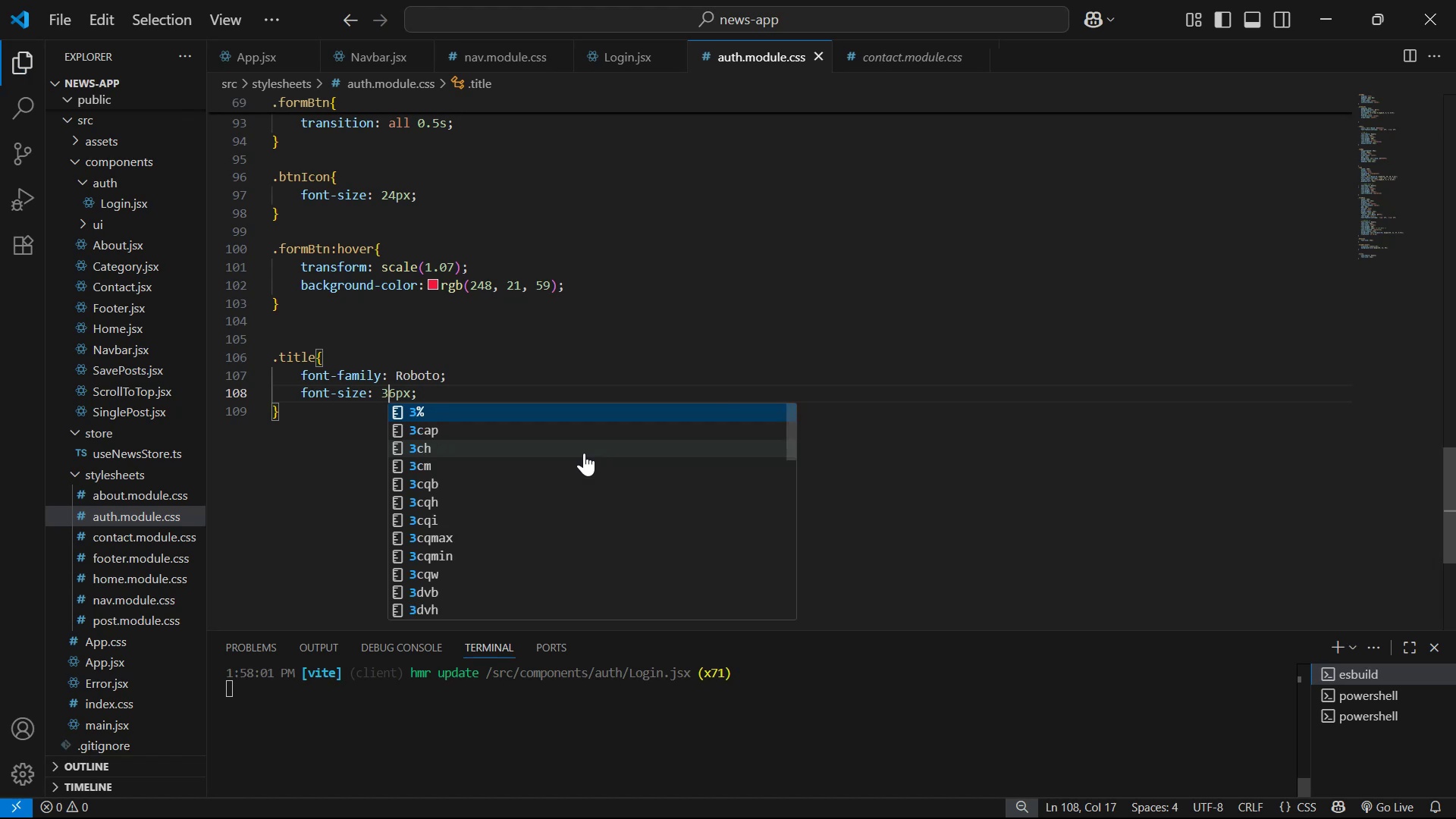 
key(Alt+Tab)
 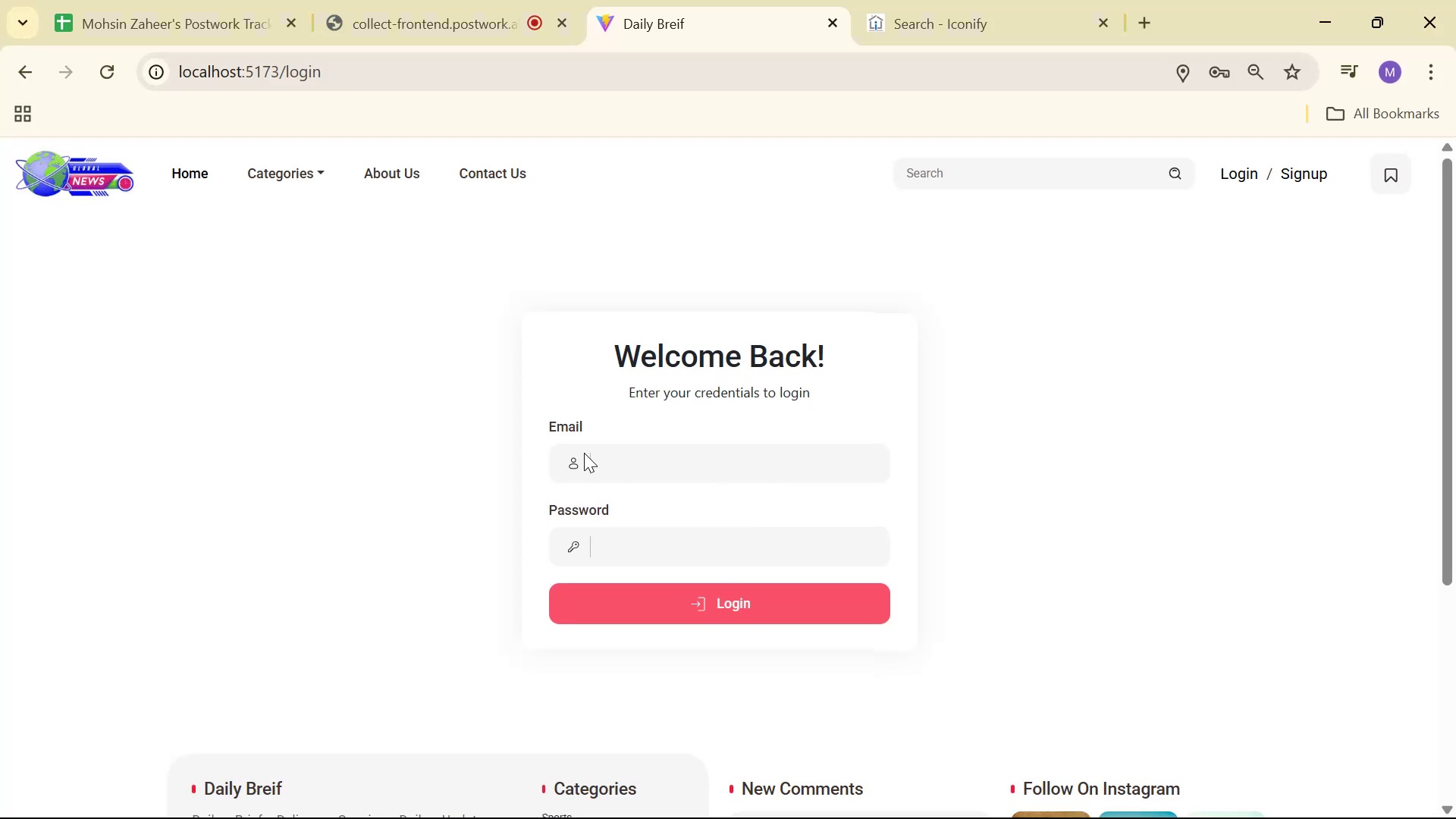 
wait(12.17)
 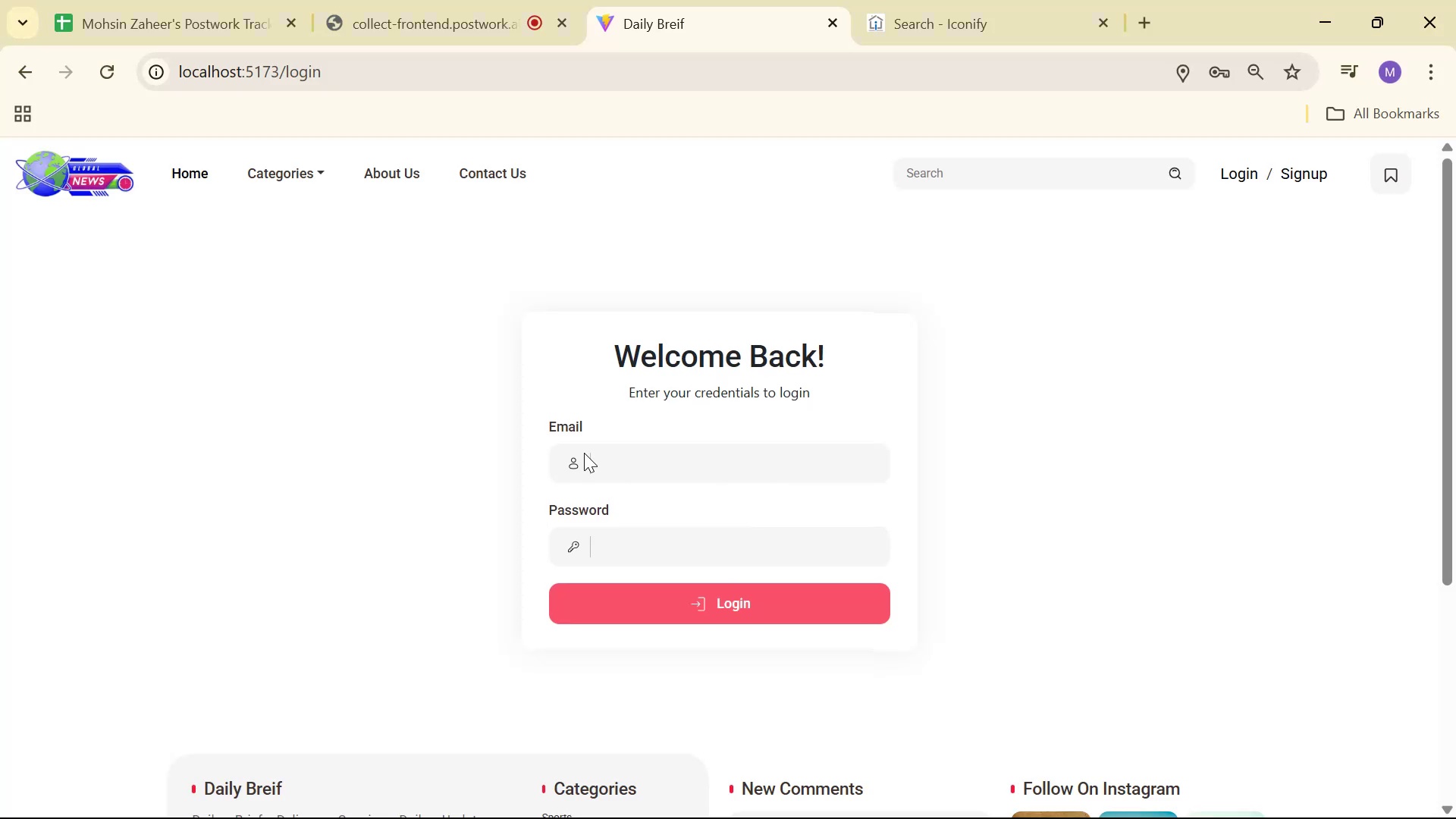 
key(Alt+AltLeft)
 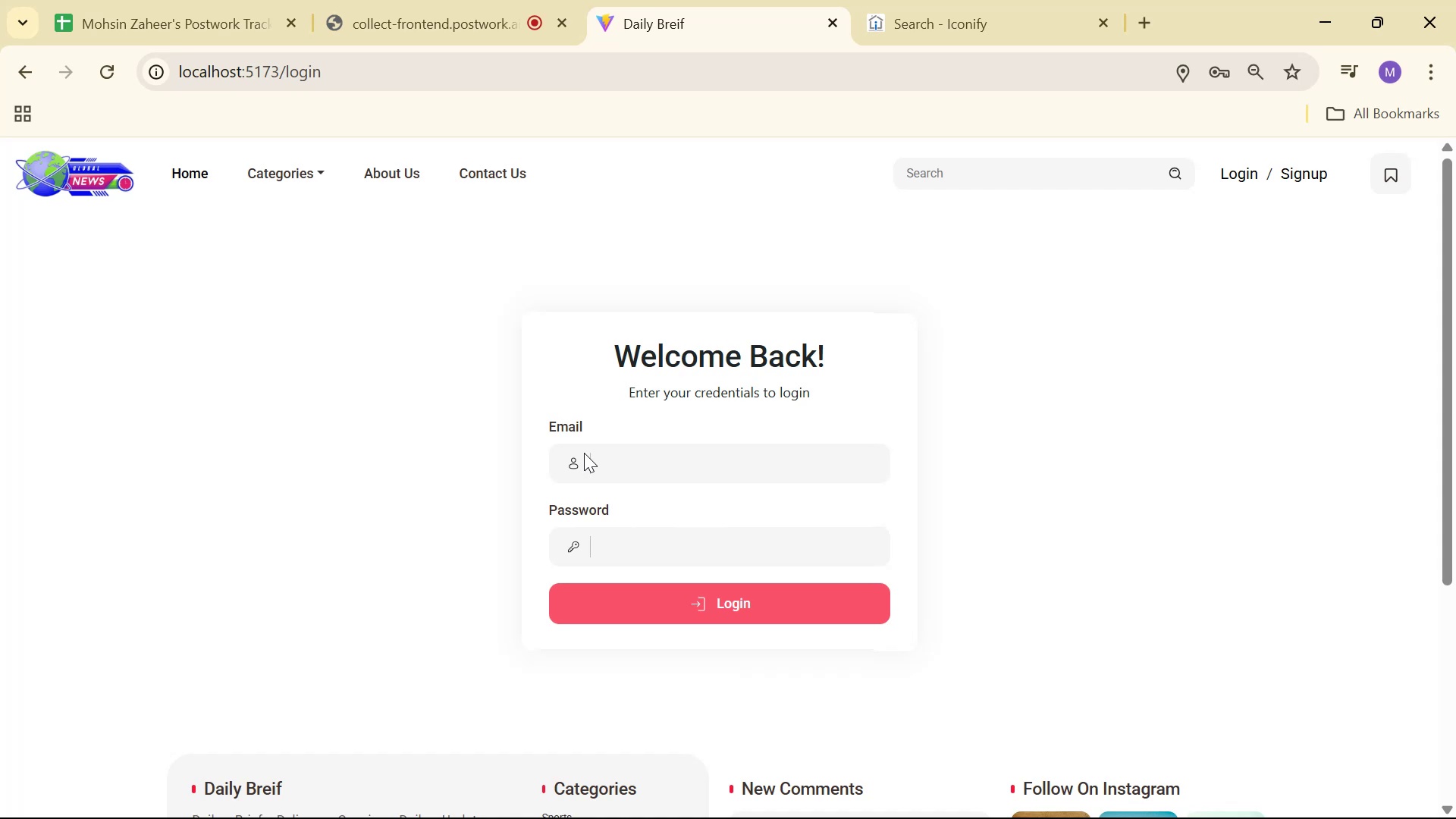 
key(Alt+Tab)
 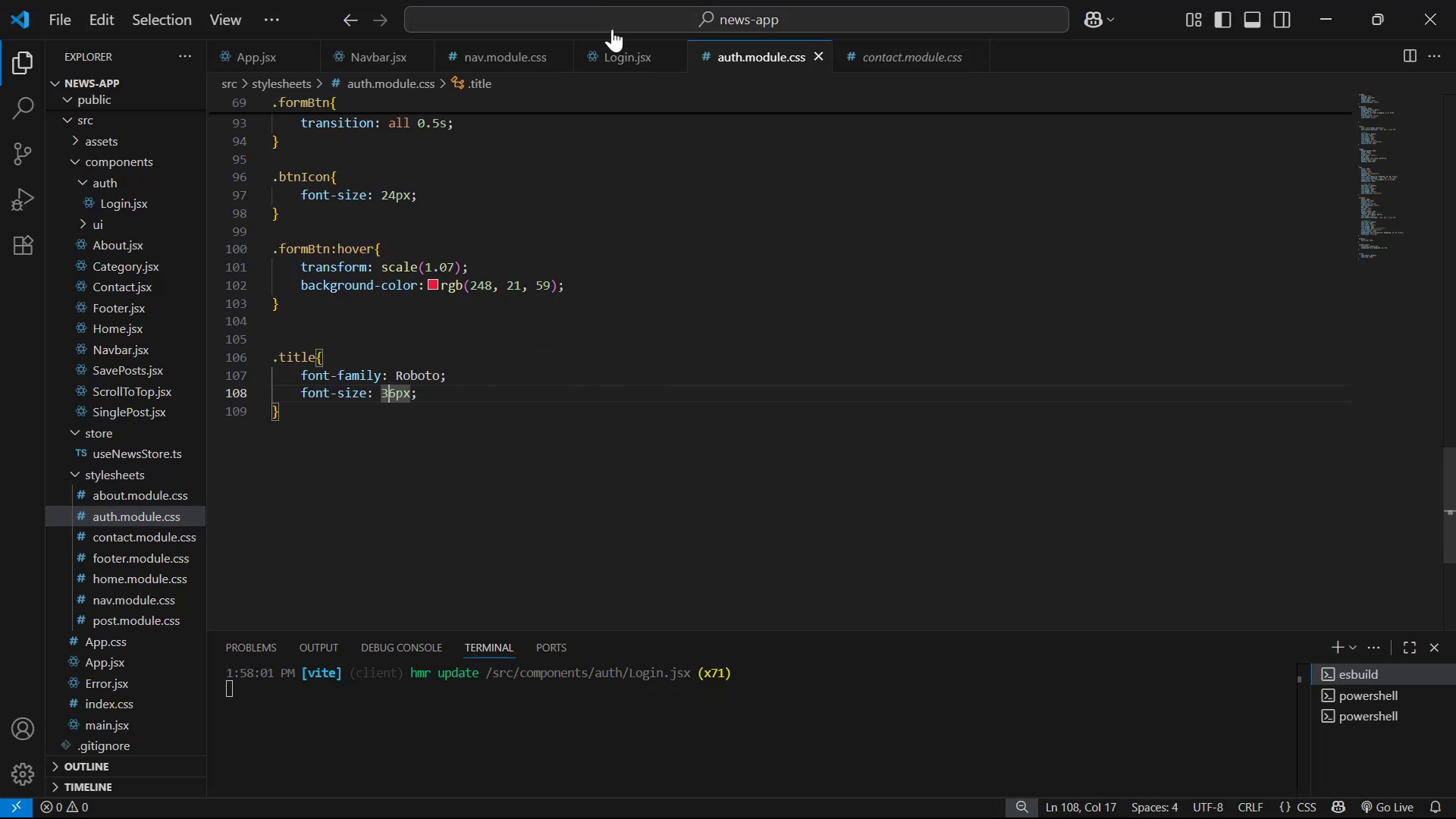 
left_click([604, 70])
 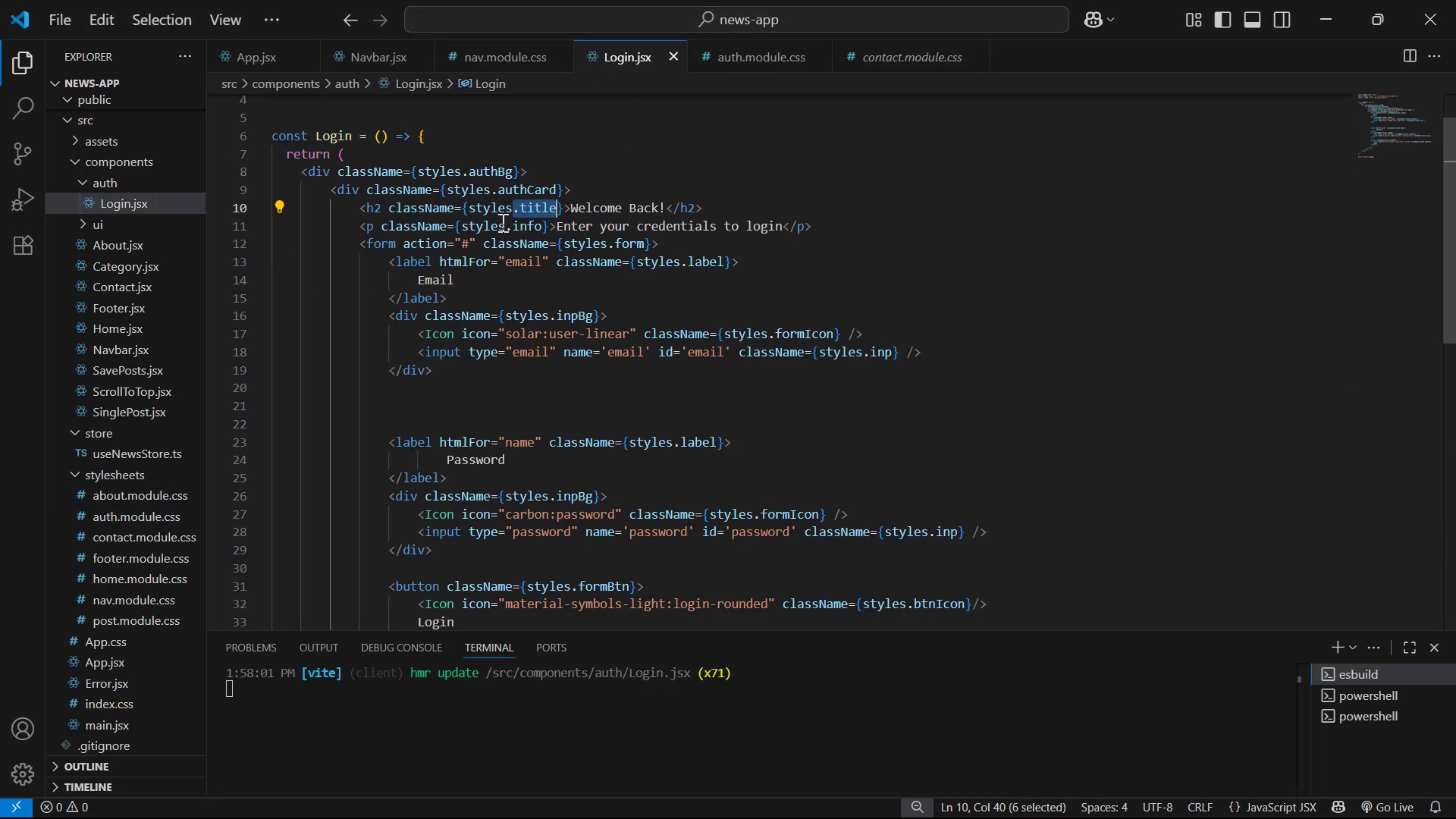 
left_click_drag(start_coordinate=[507, 228], to_coordinate=[540, 226])
 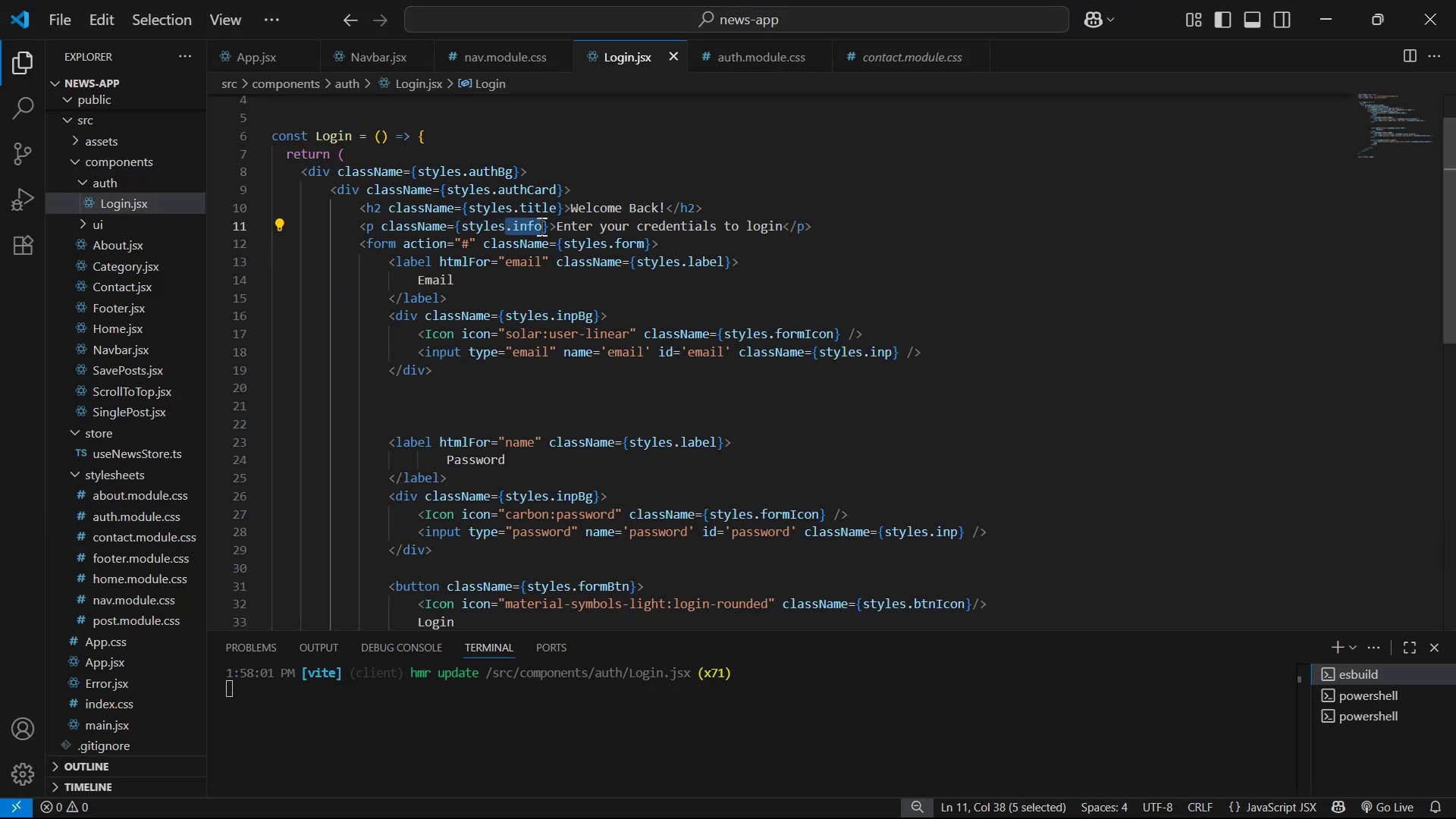 
key(Control+C)
 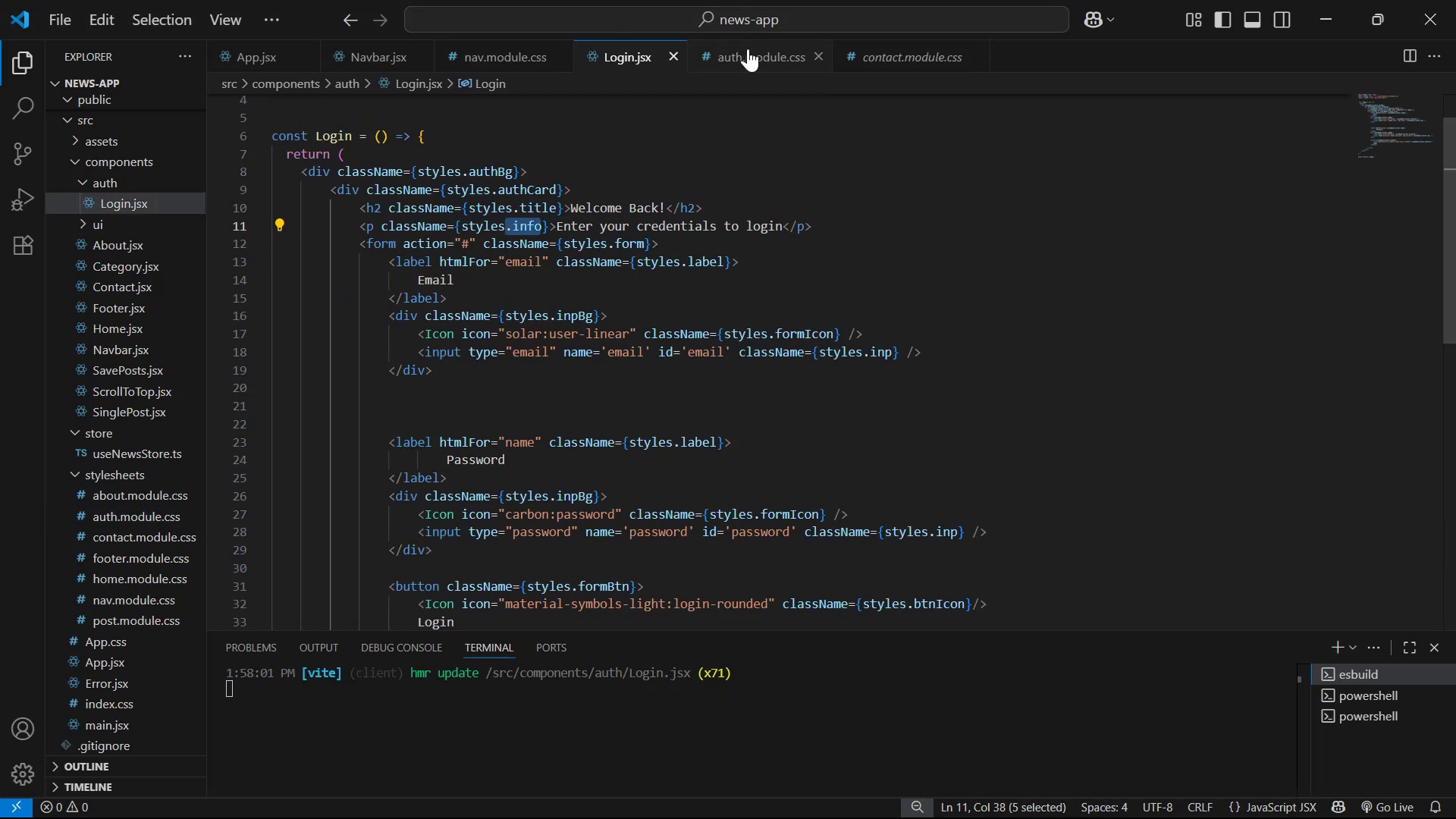 
left_click([749, 46])
 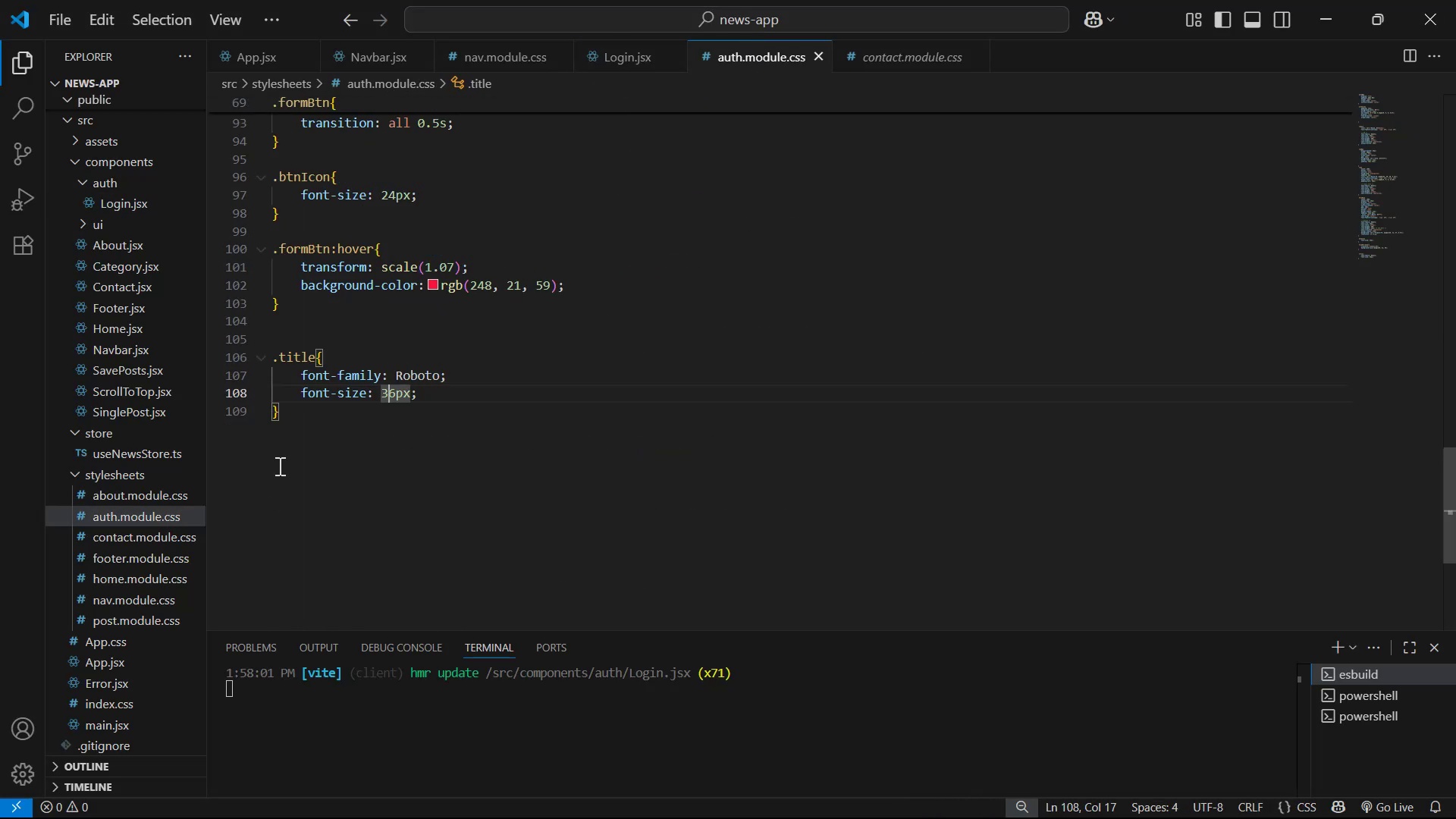 
left_click([319, 411])
 